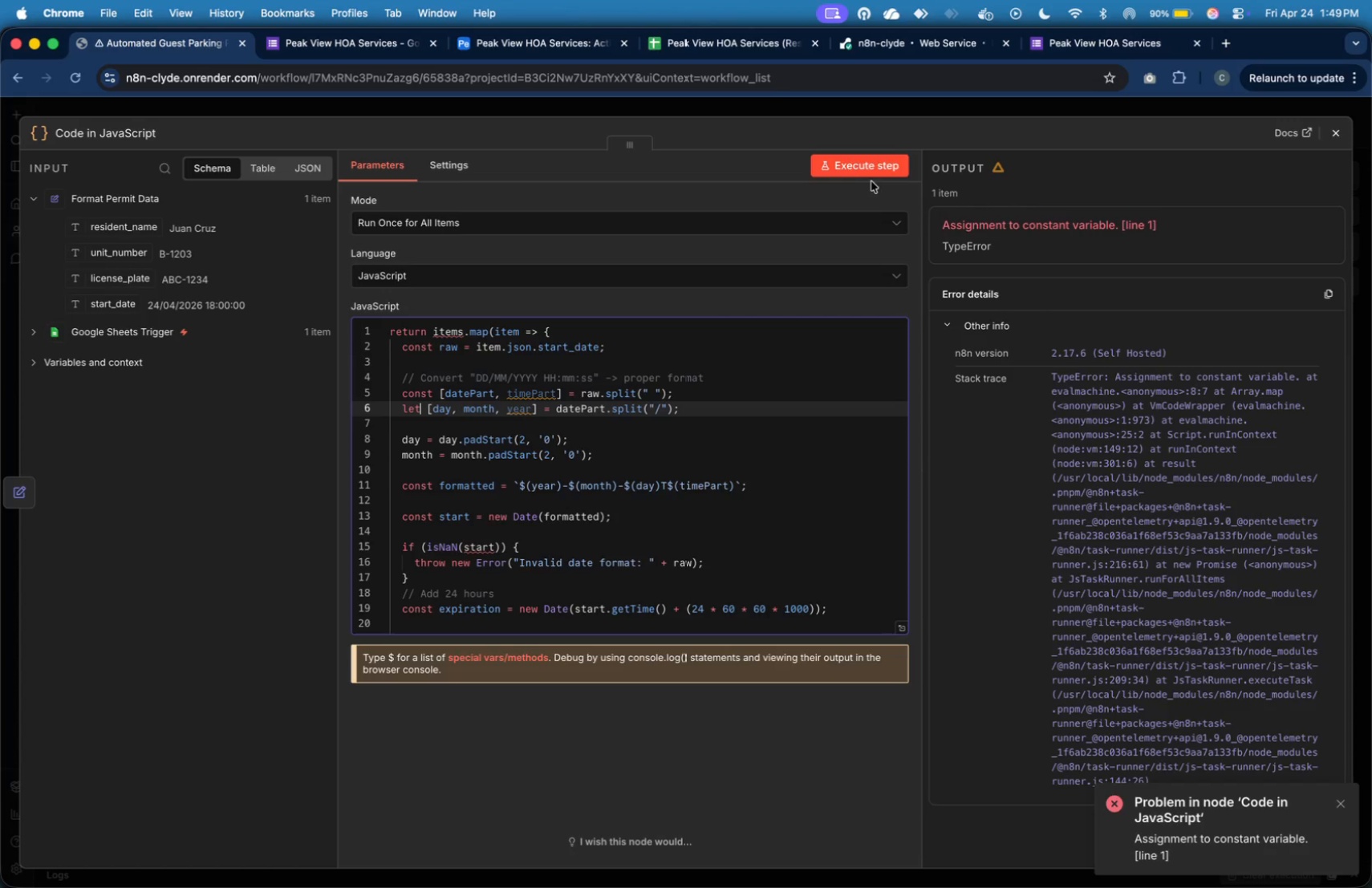 
left_click([874, 163])
 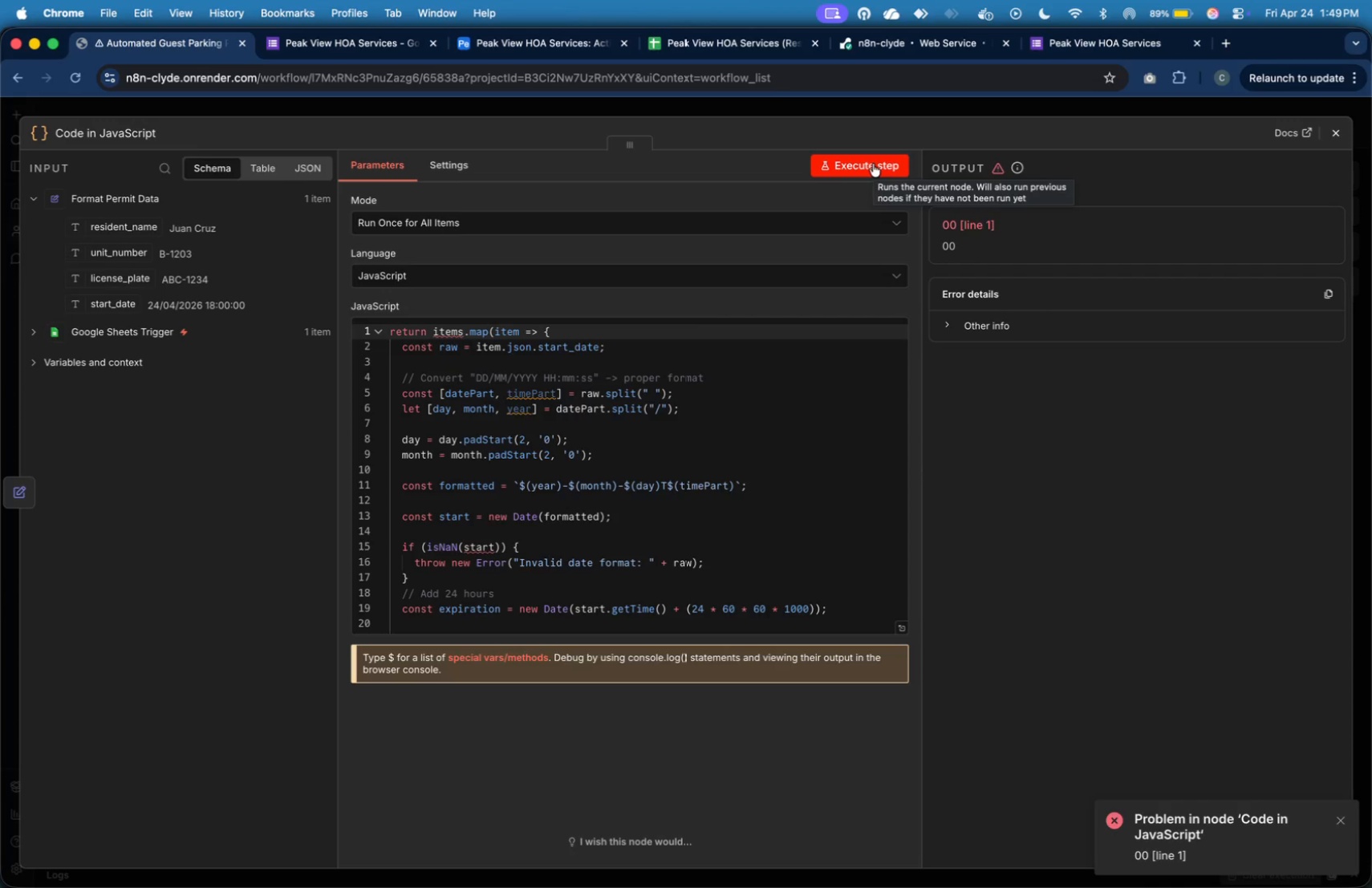 
wait(30.97)
 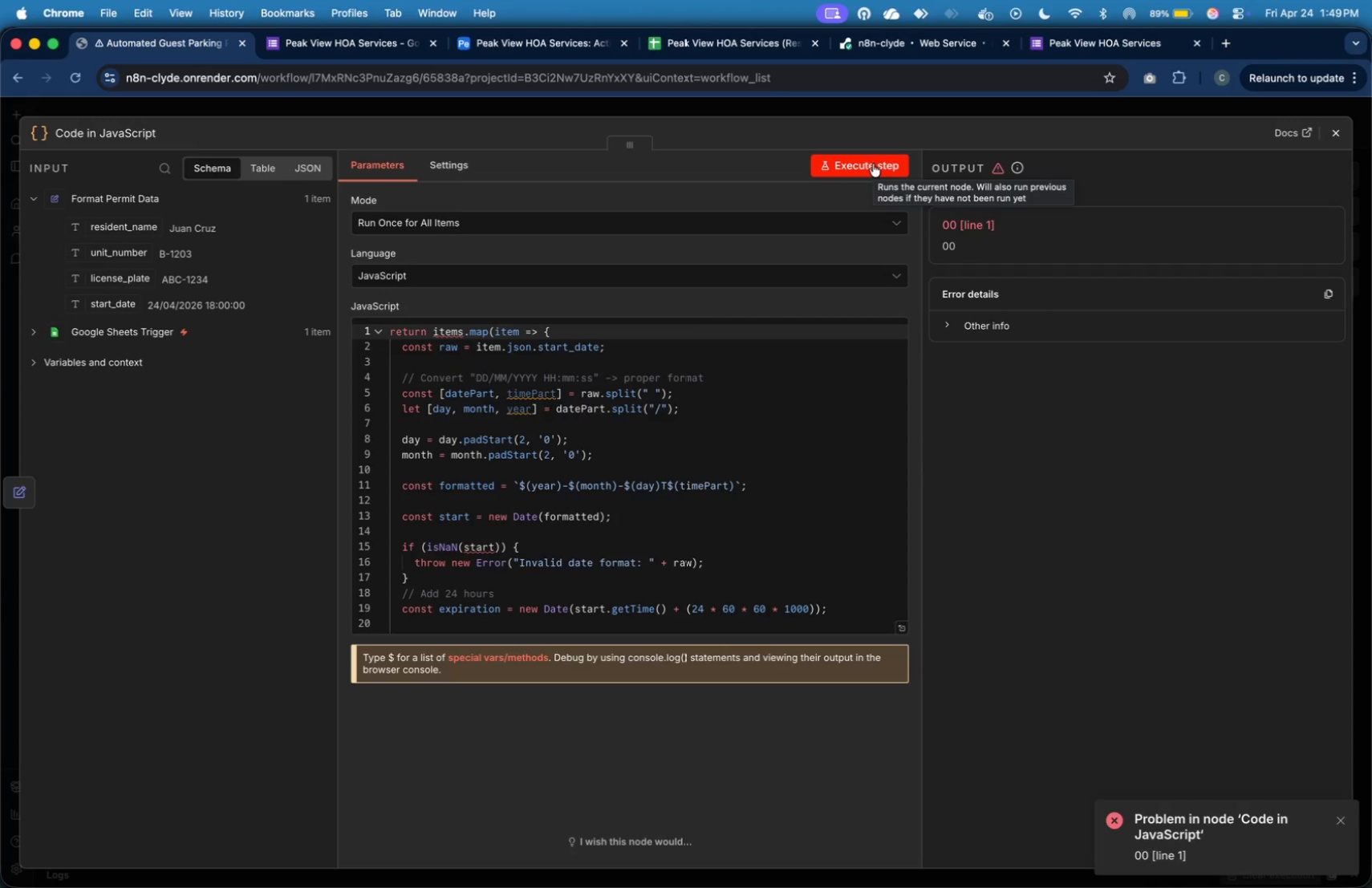 
mouse_move([1004, 347])
 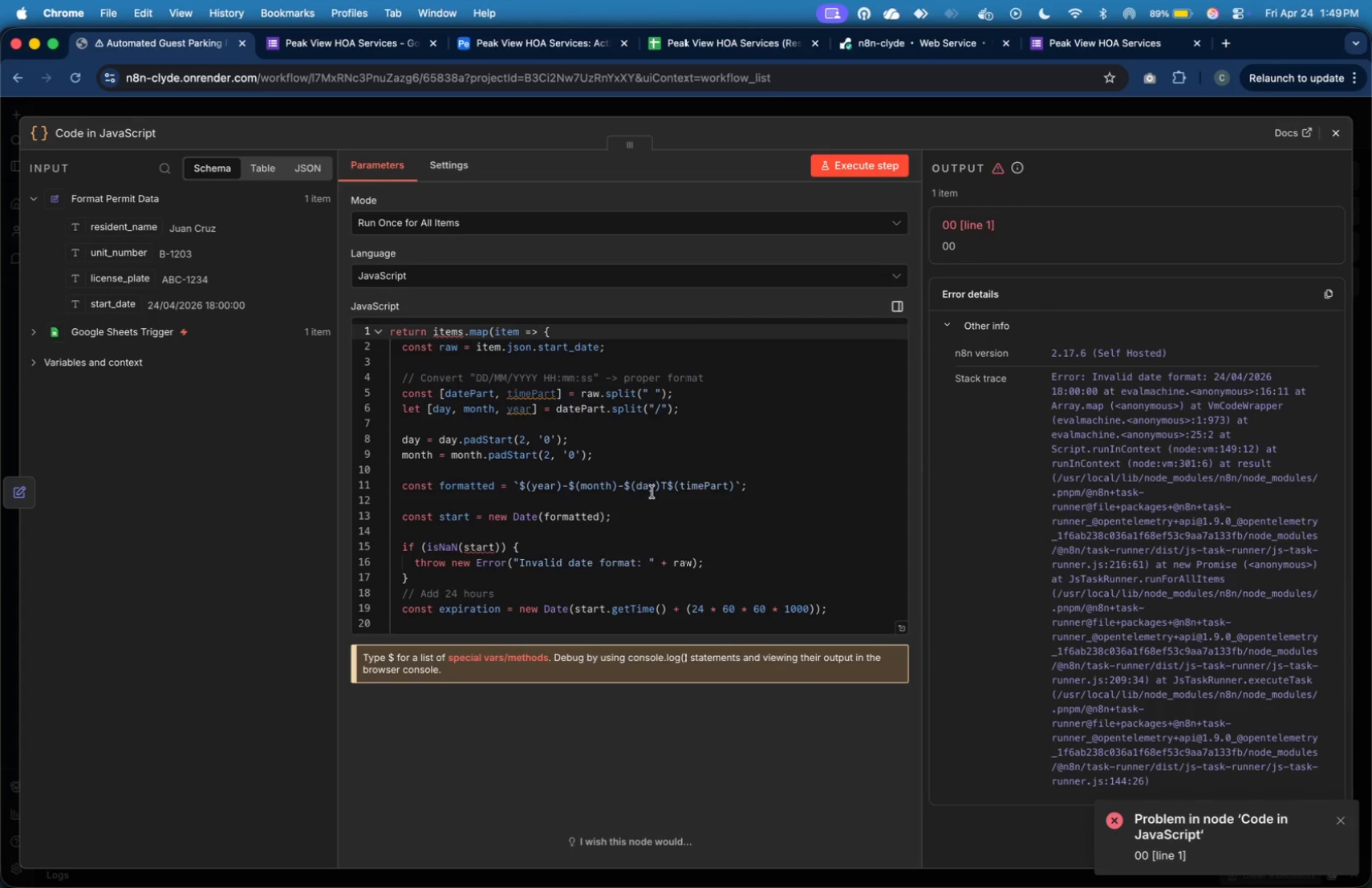 
wait(8.33)
 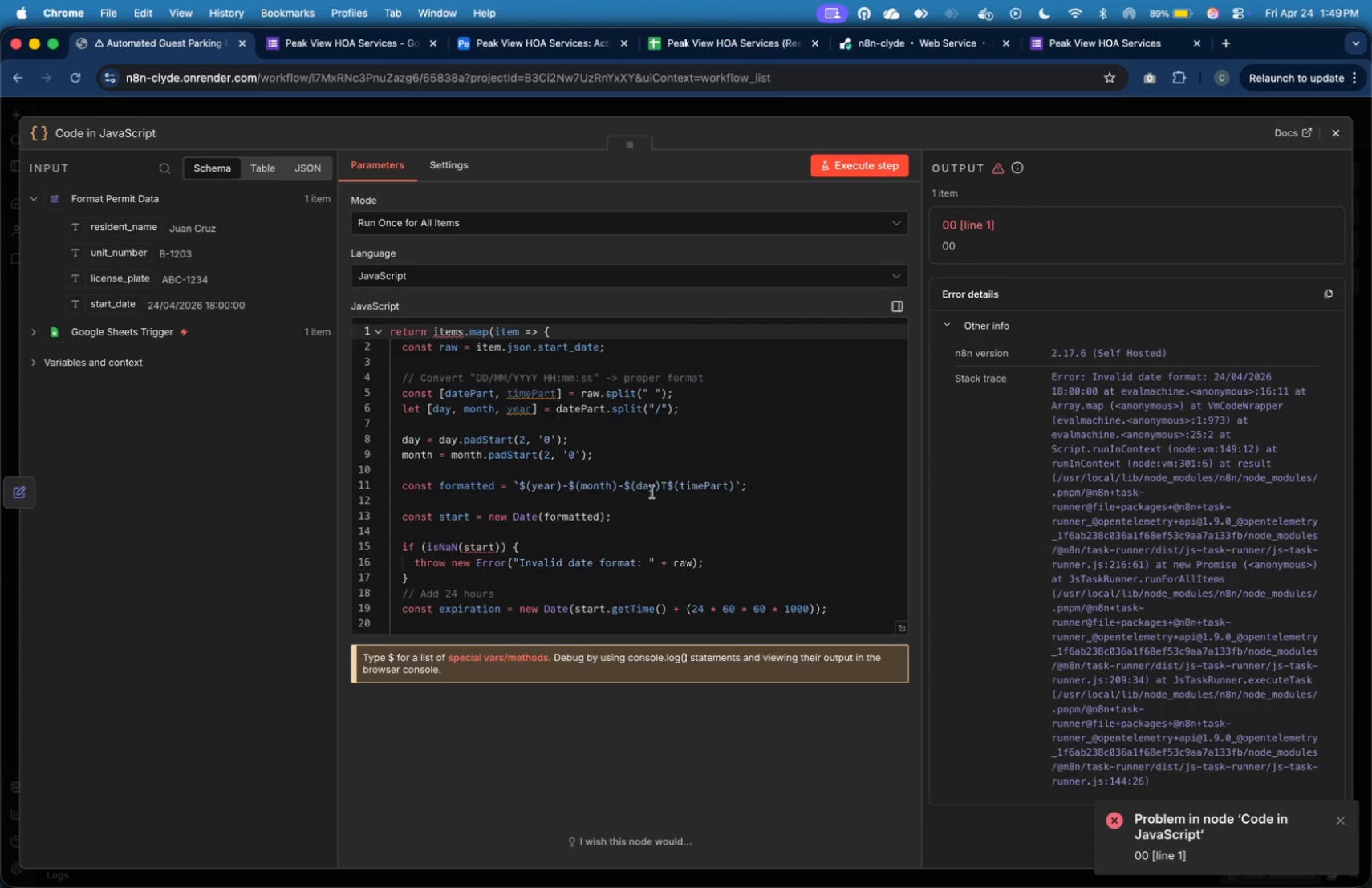 
key(ArrowUp)
 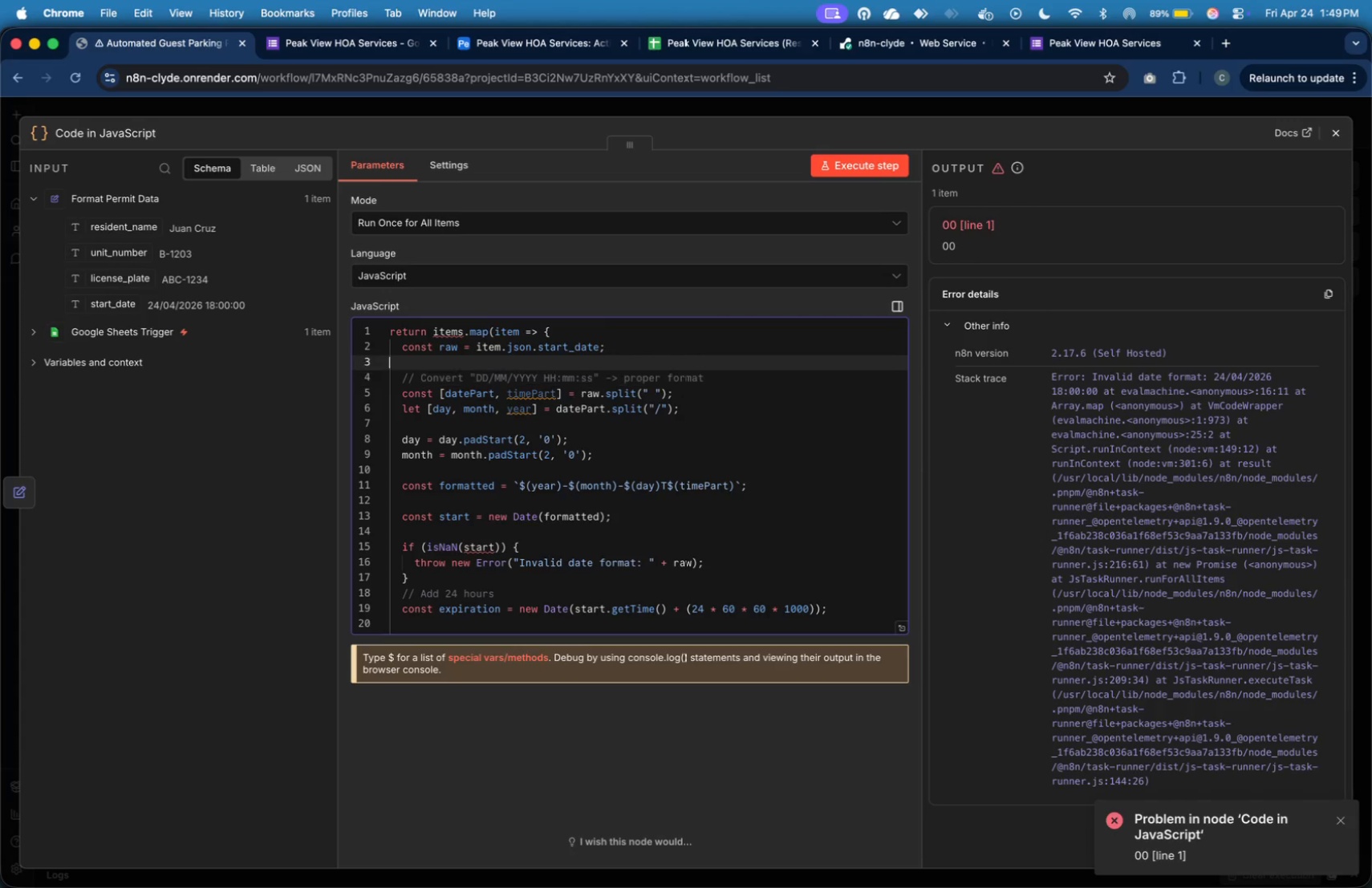 
key(ArrowUp)
 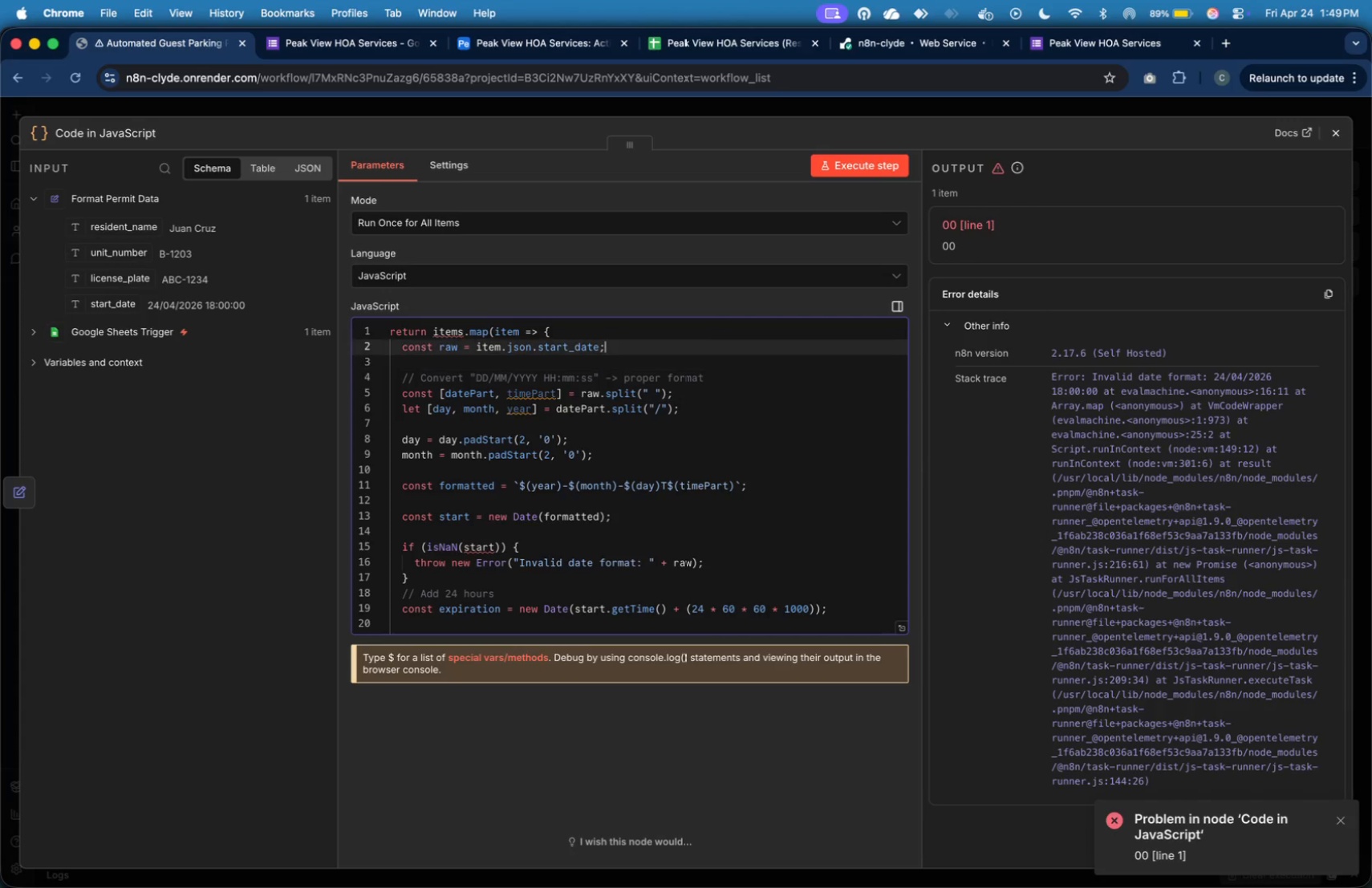 
key(ArrowUp)
 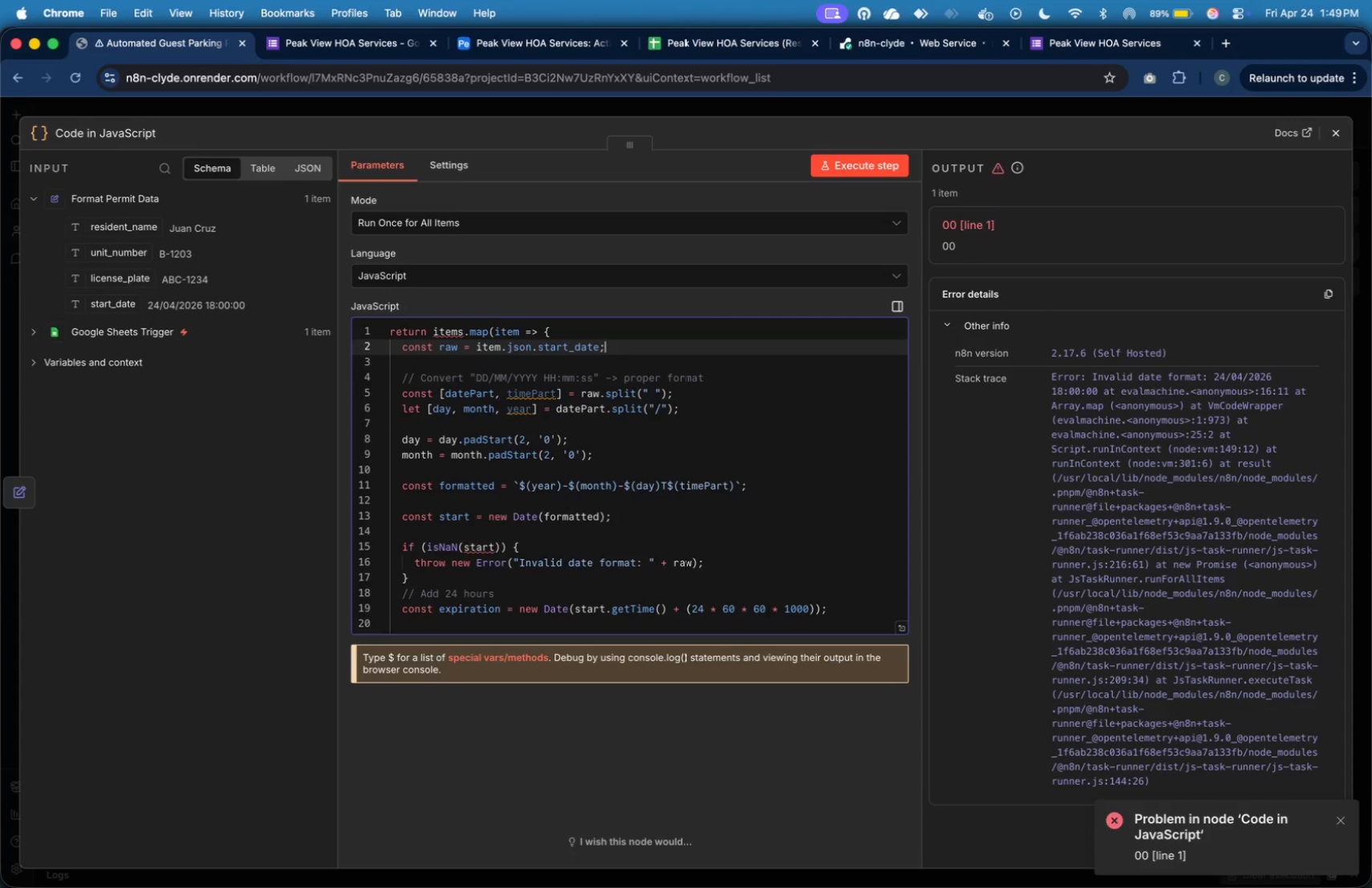 
key(ArrowDown)
 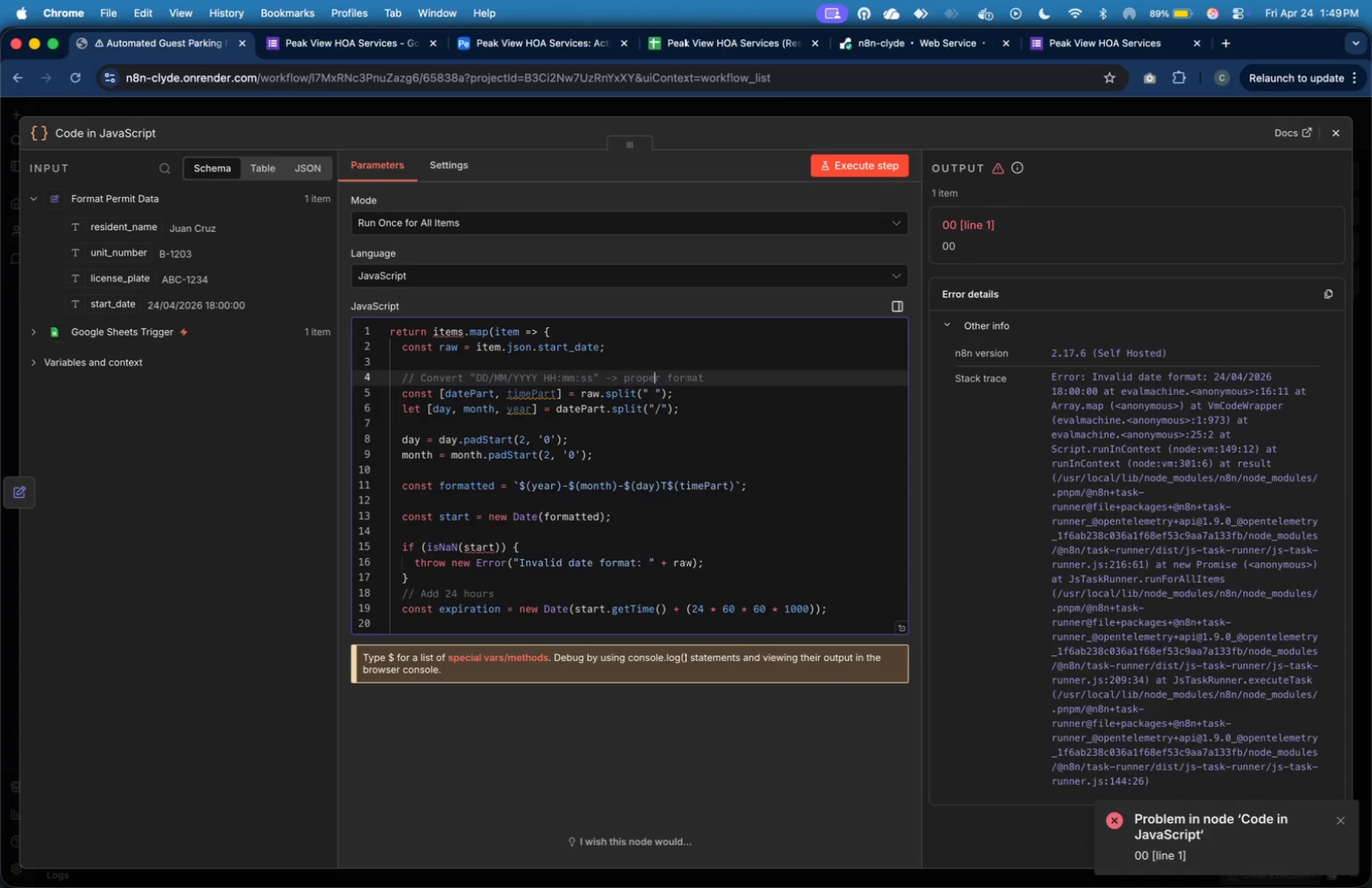 
key(ArrowDown)
 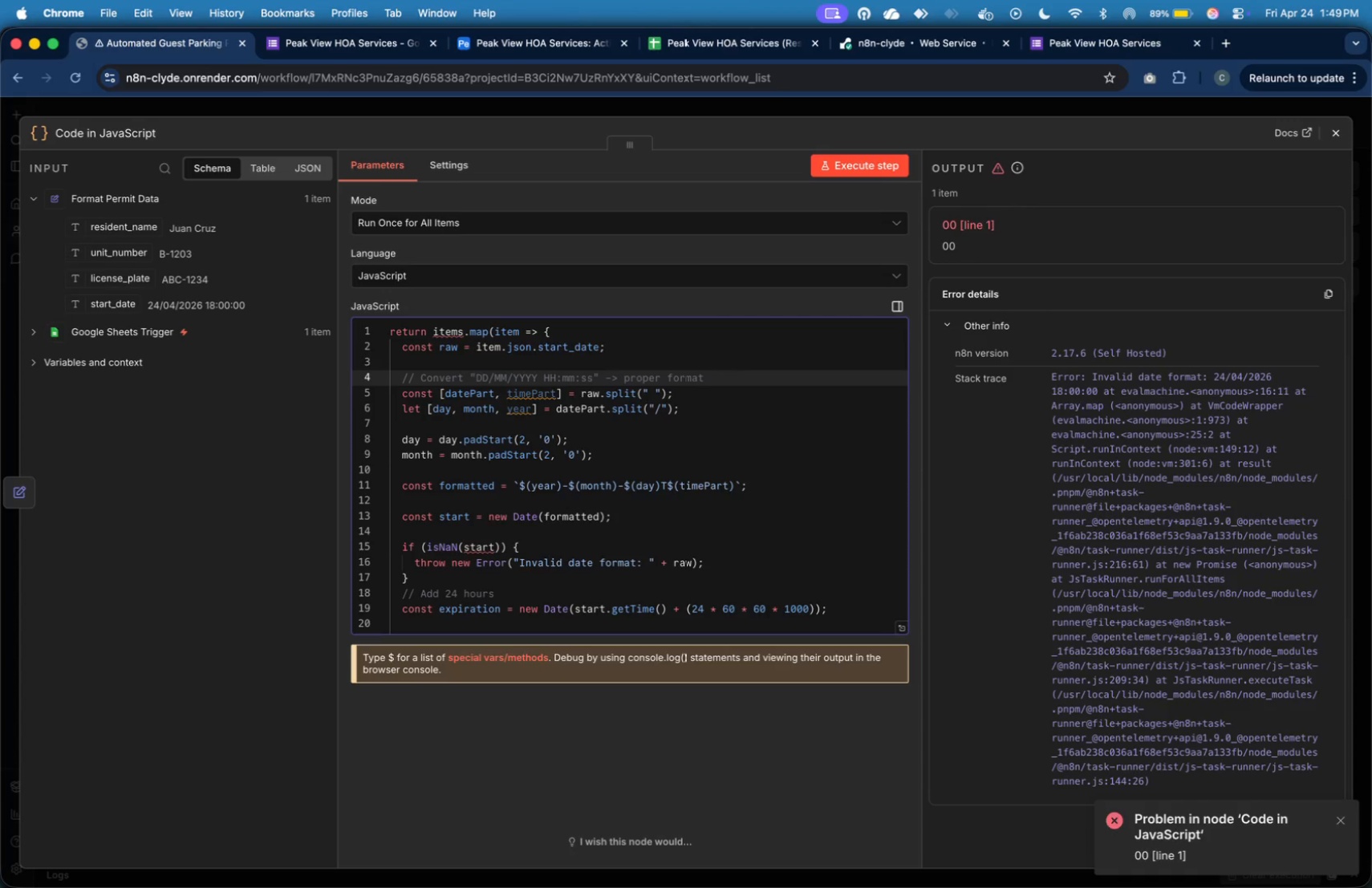 
key(ArrowDown)
 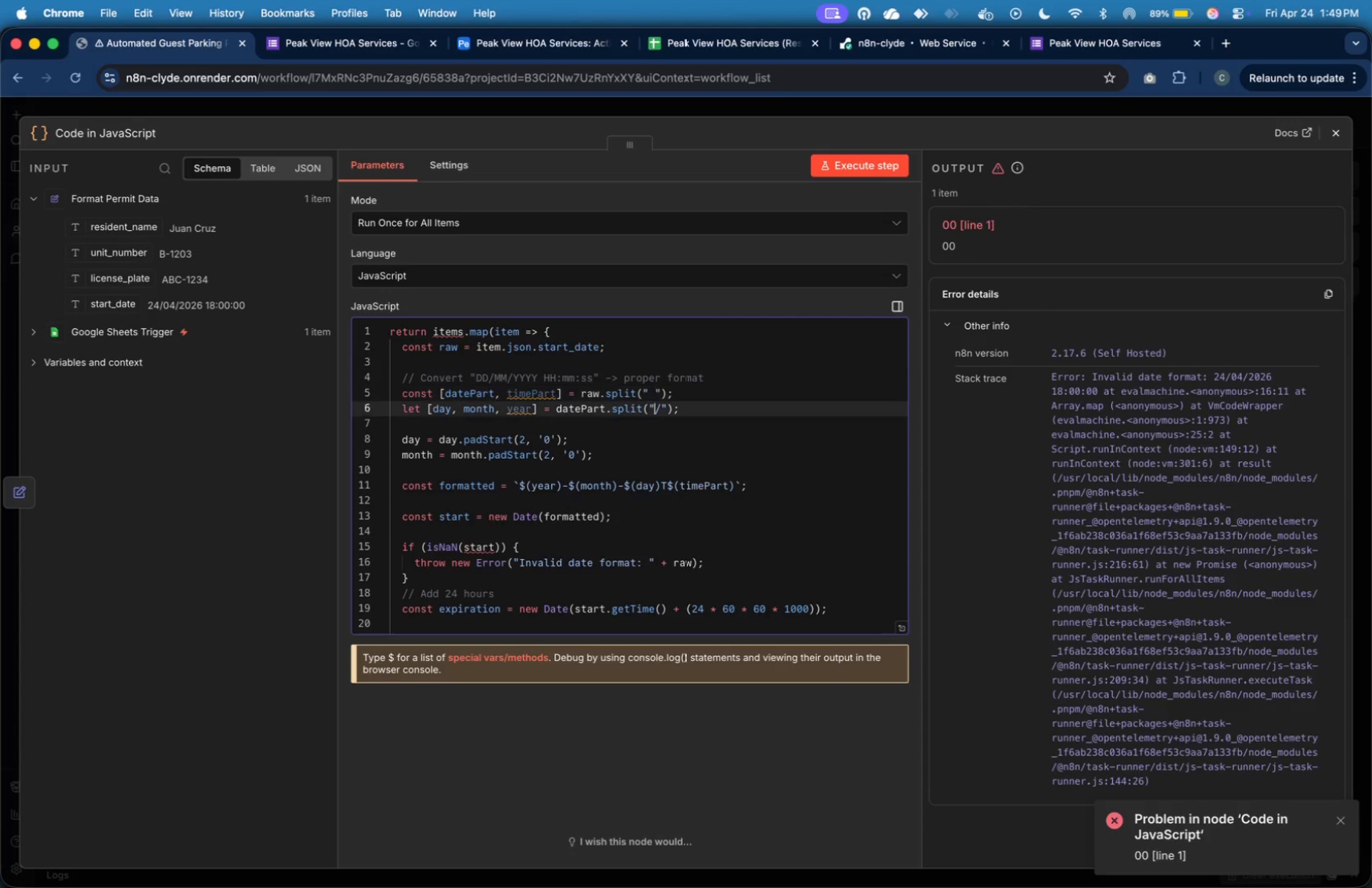 
key(ArrowDown)
 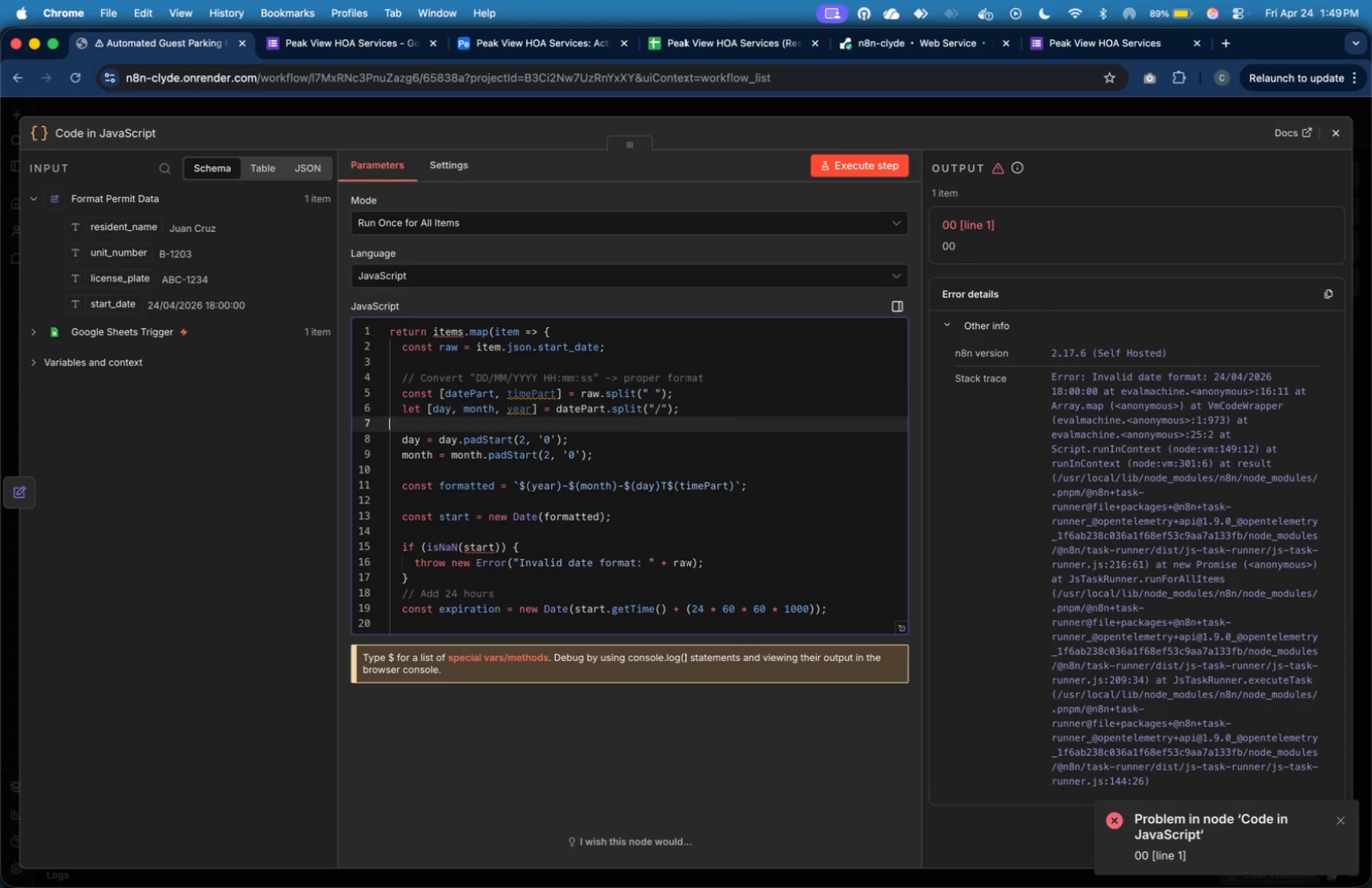 
key(ArrowDown)
 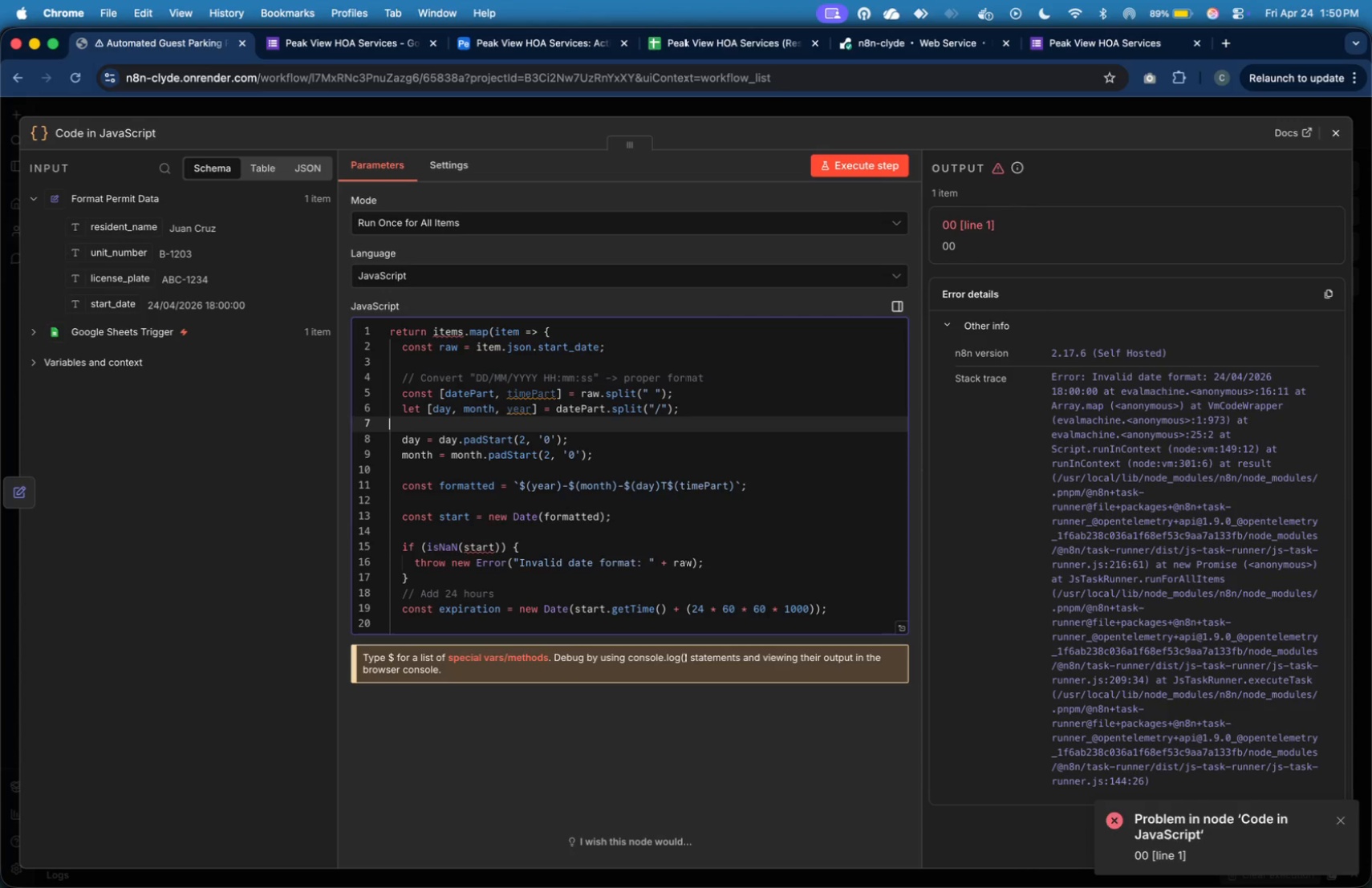 
wait(5.21)
 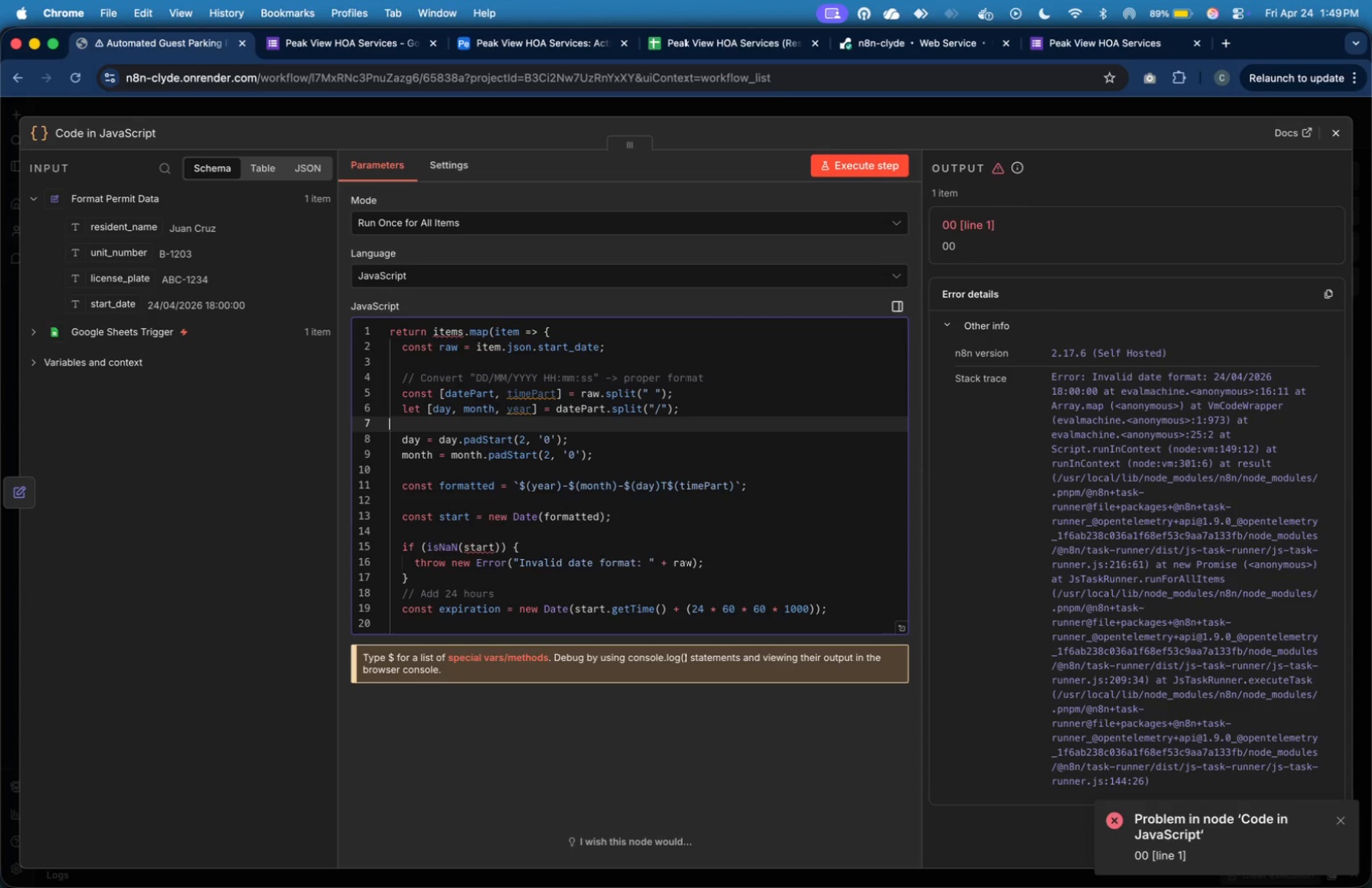 
key(ArrowDown)
 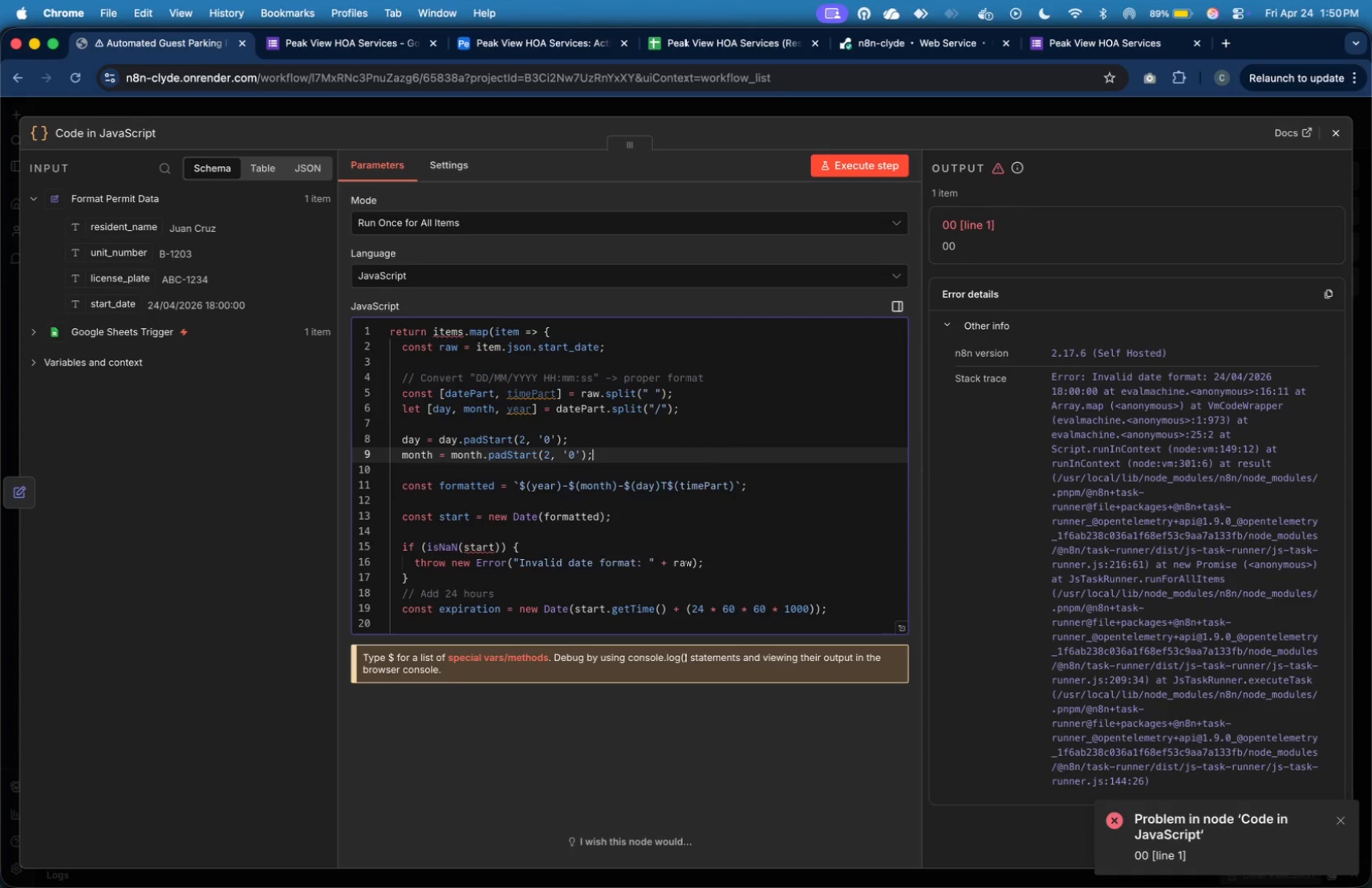 
key(ArrowDown)
 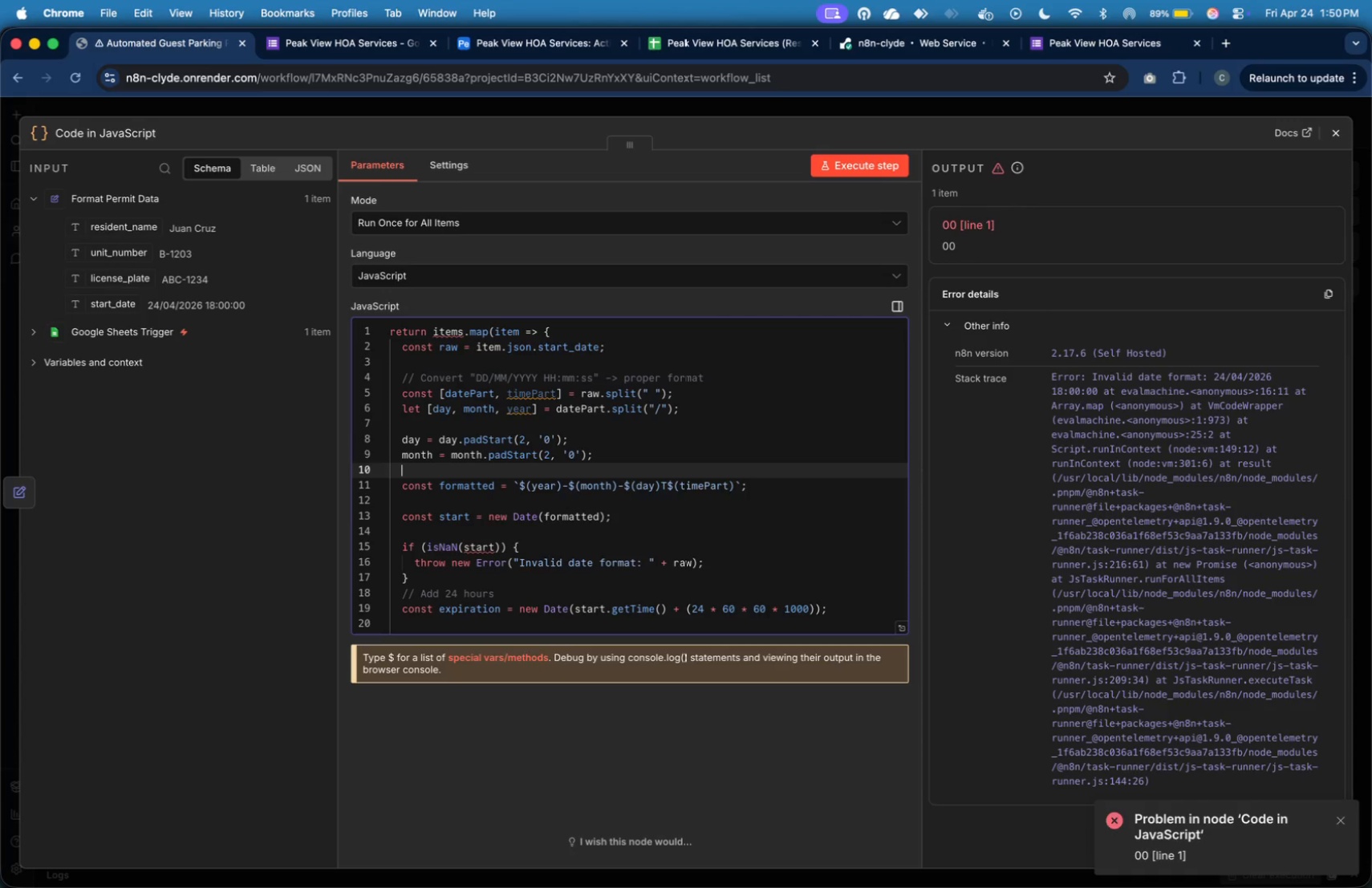 
key(ArrowDown)
 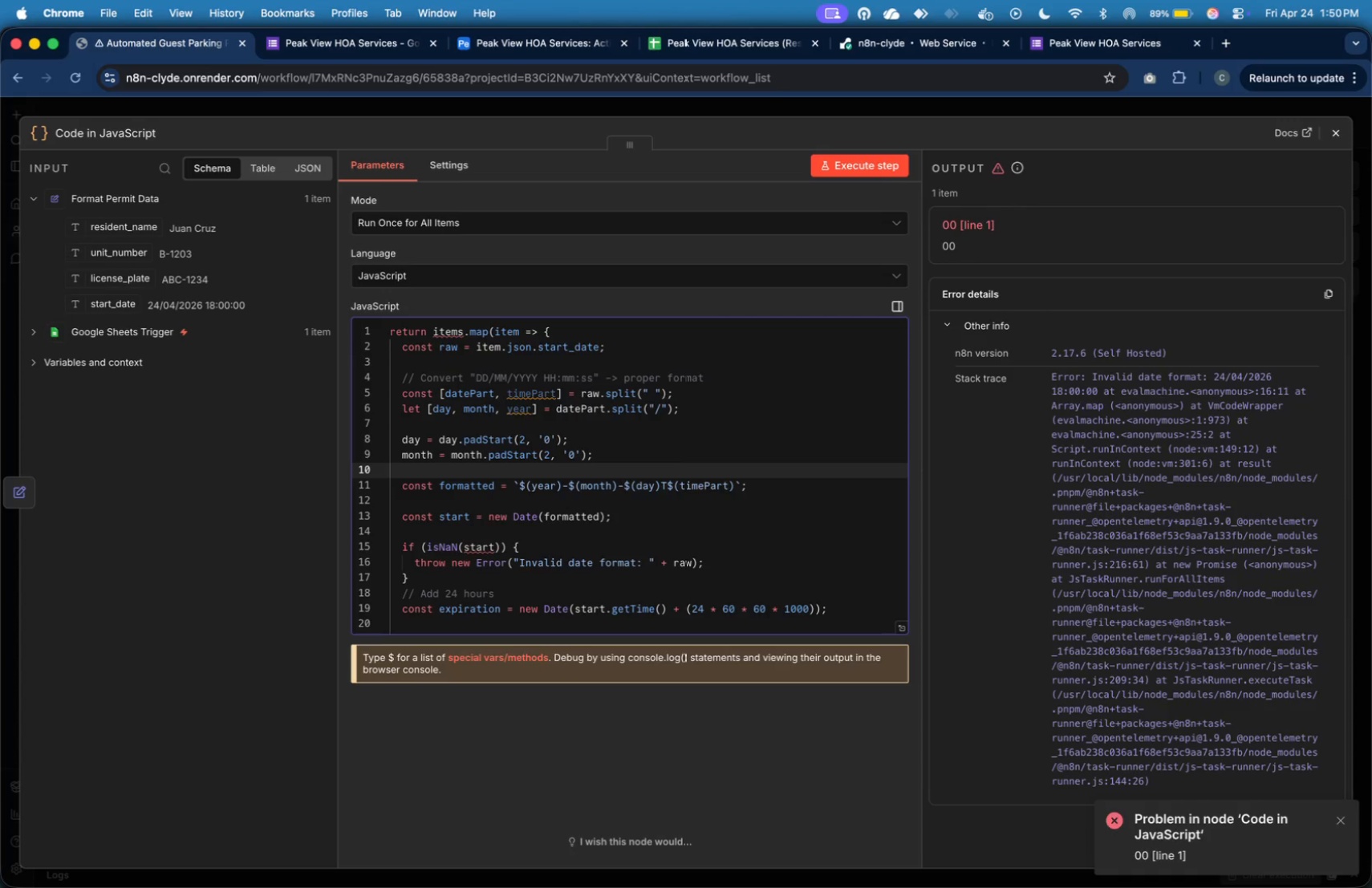 
key(ArrowDown)
 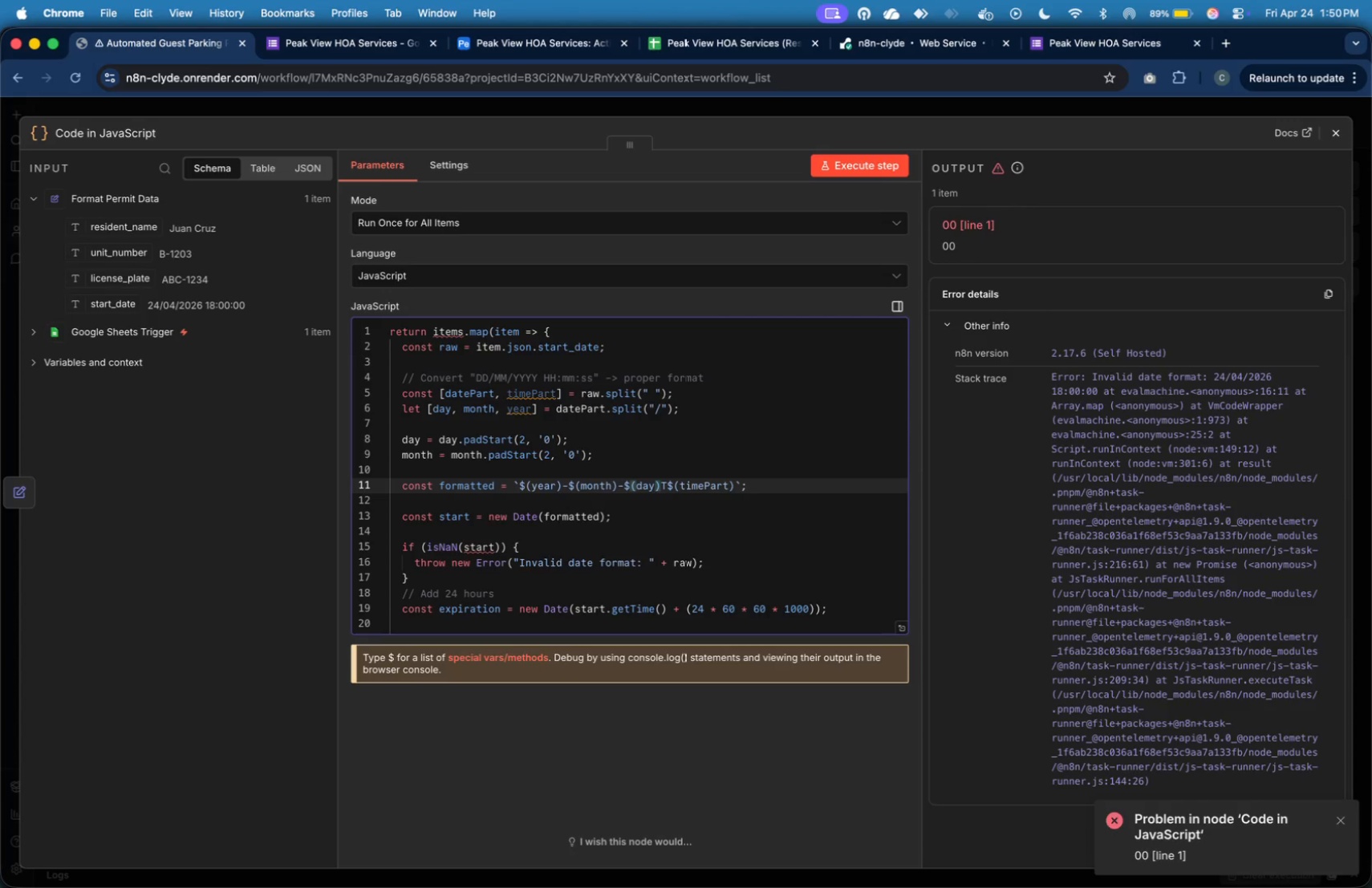 
key(ArrowDown)
 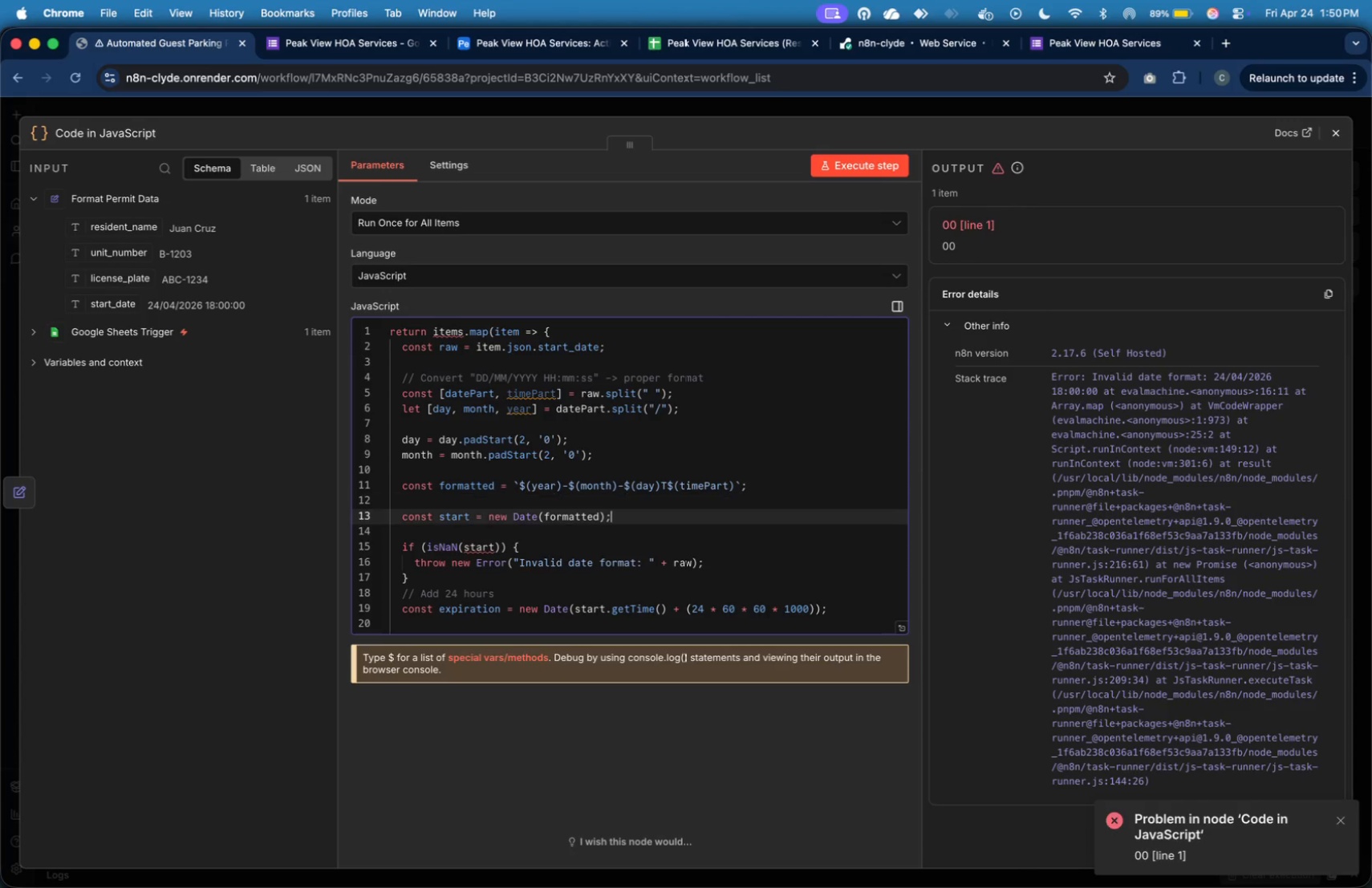 
key(ArrowDown)
 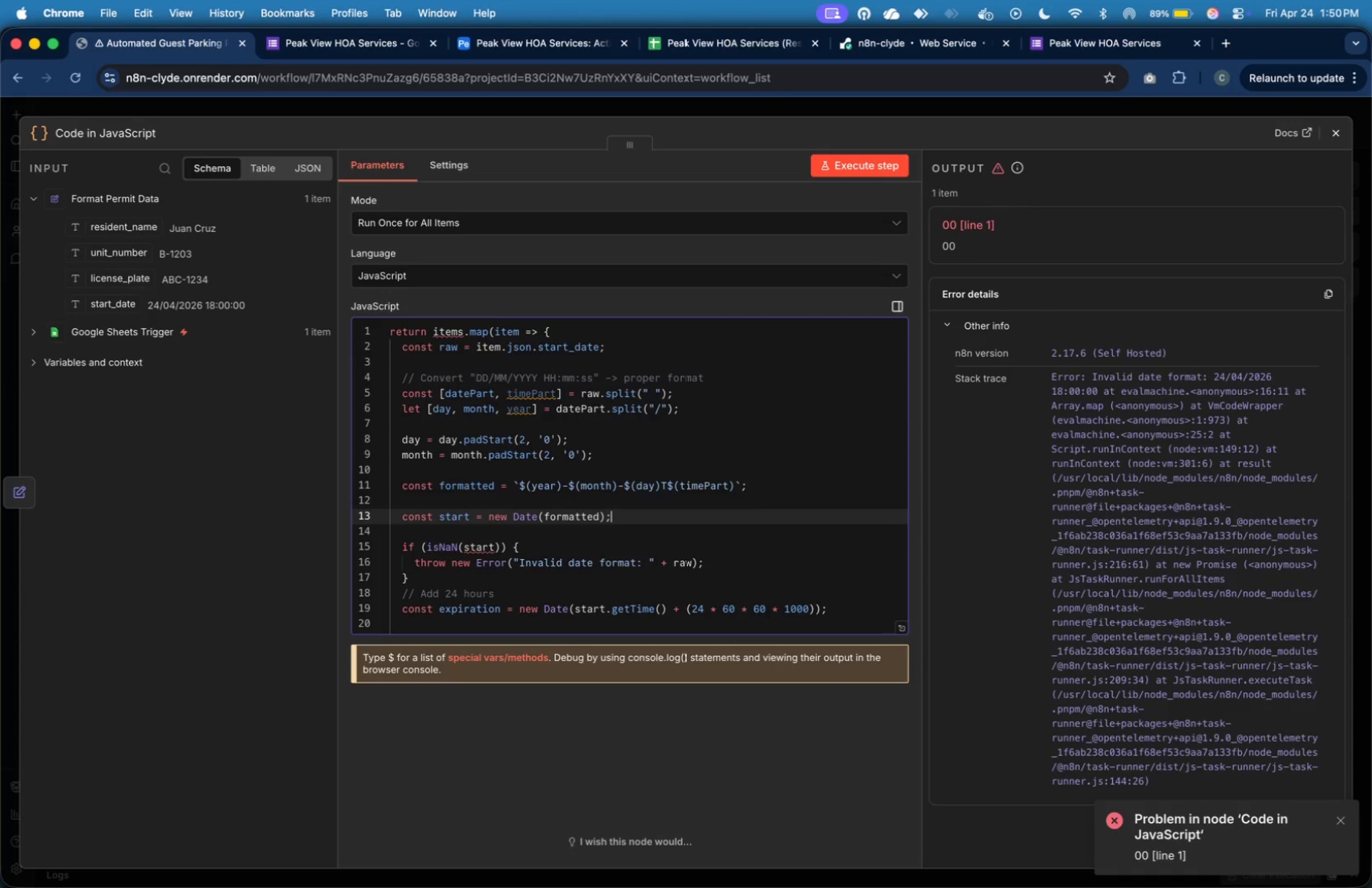 
key(ArrowDown)
 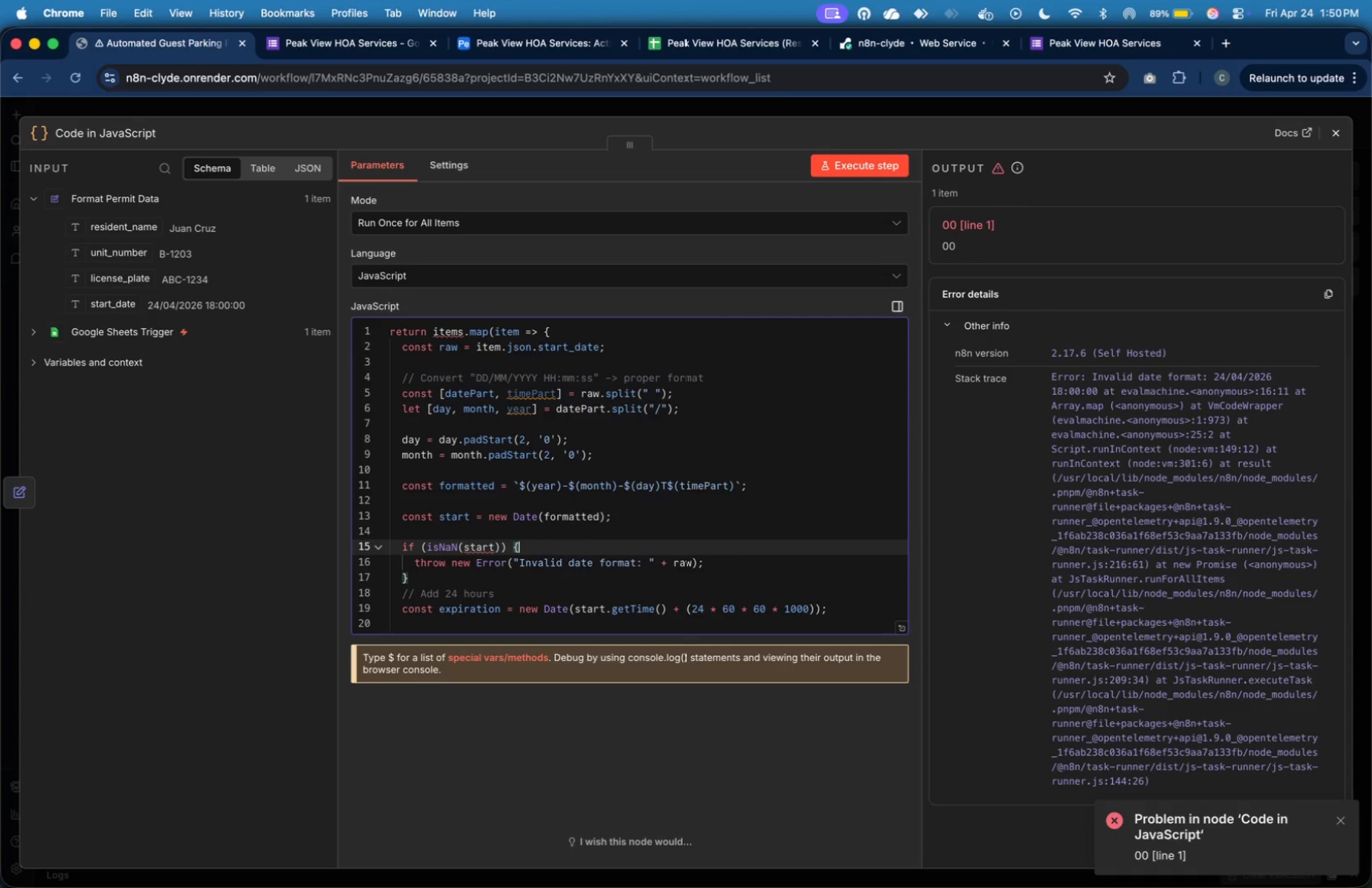 
key(ArrowDown)
 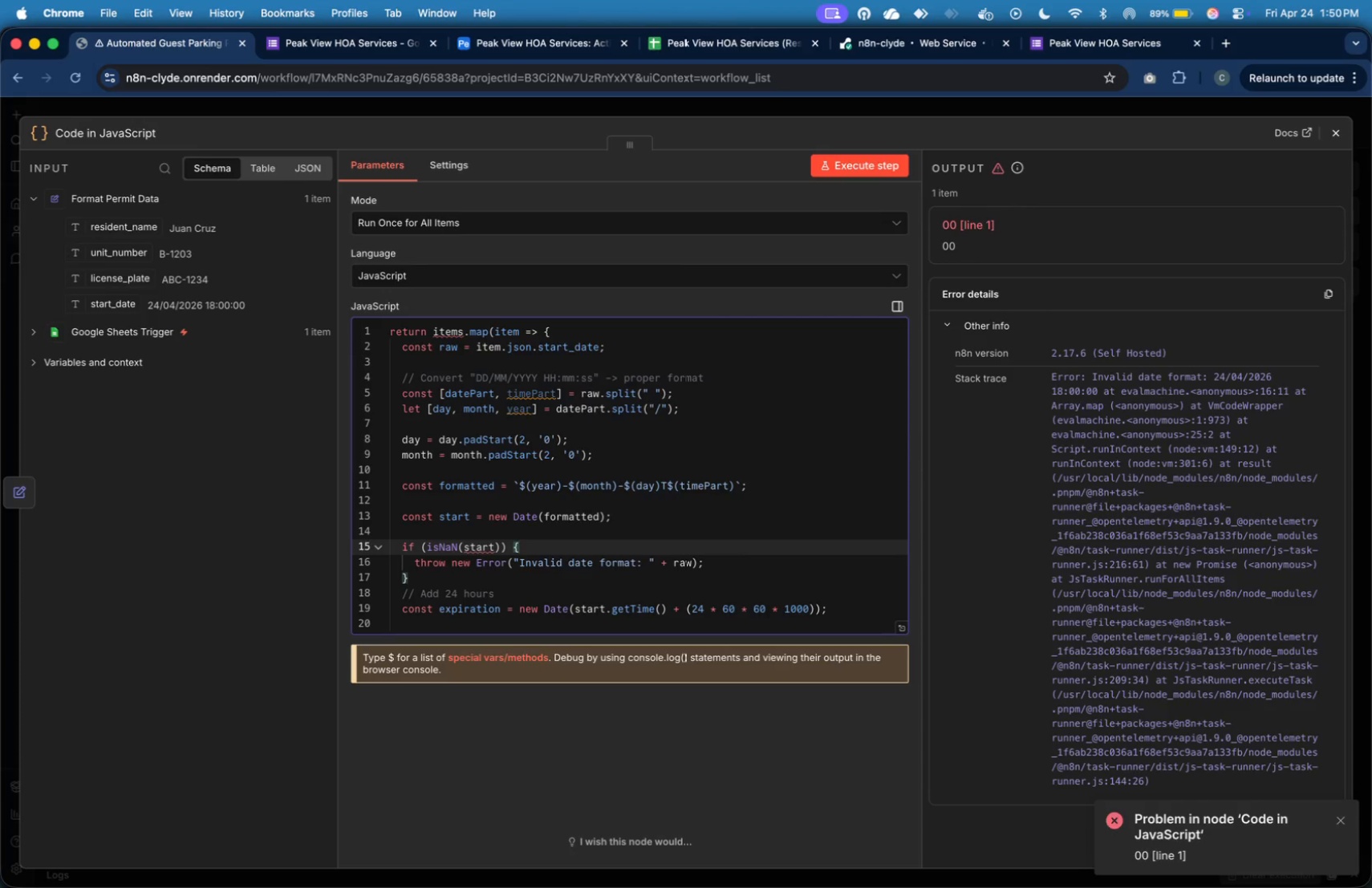 
key(ArrowLeft)
 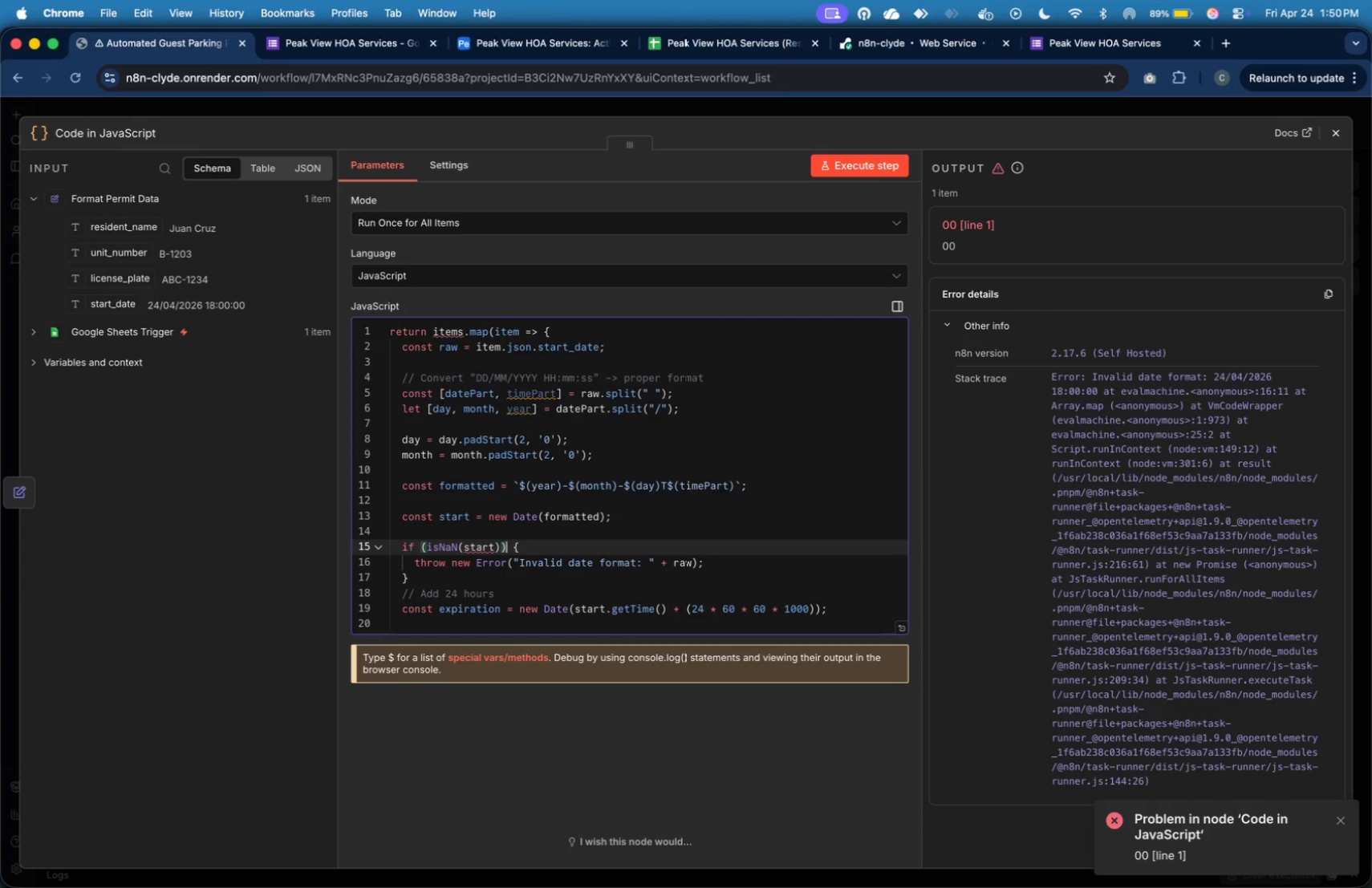 
key(ArrowLeft)
 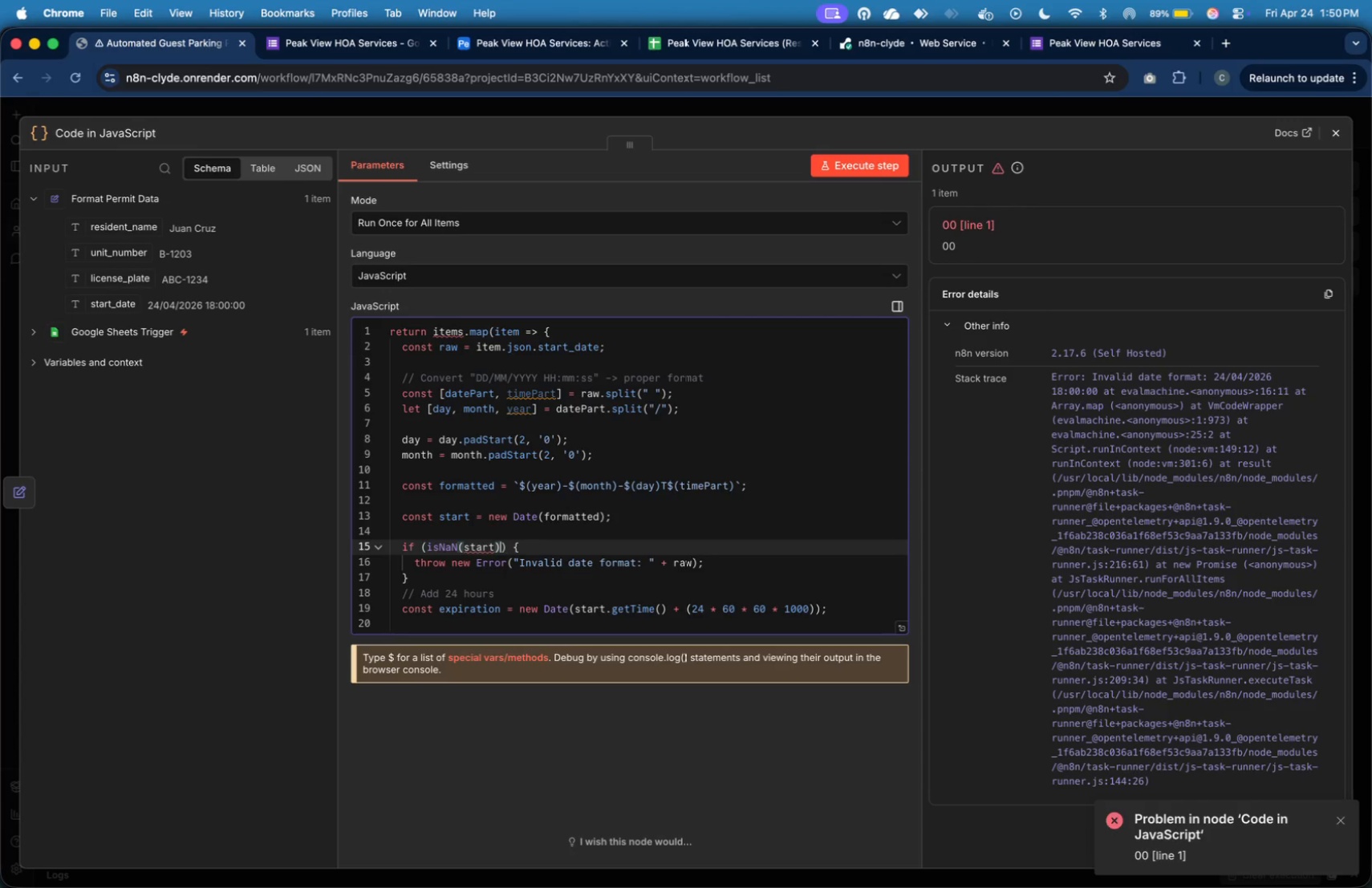 
key(ArrowLeft)
 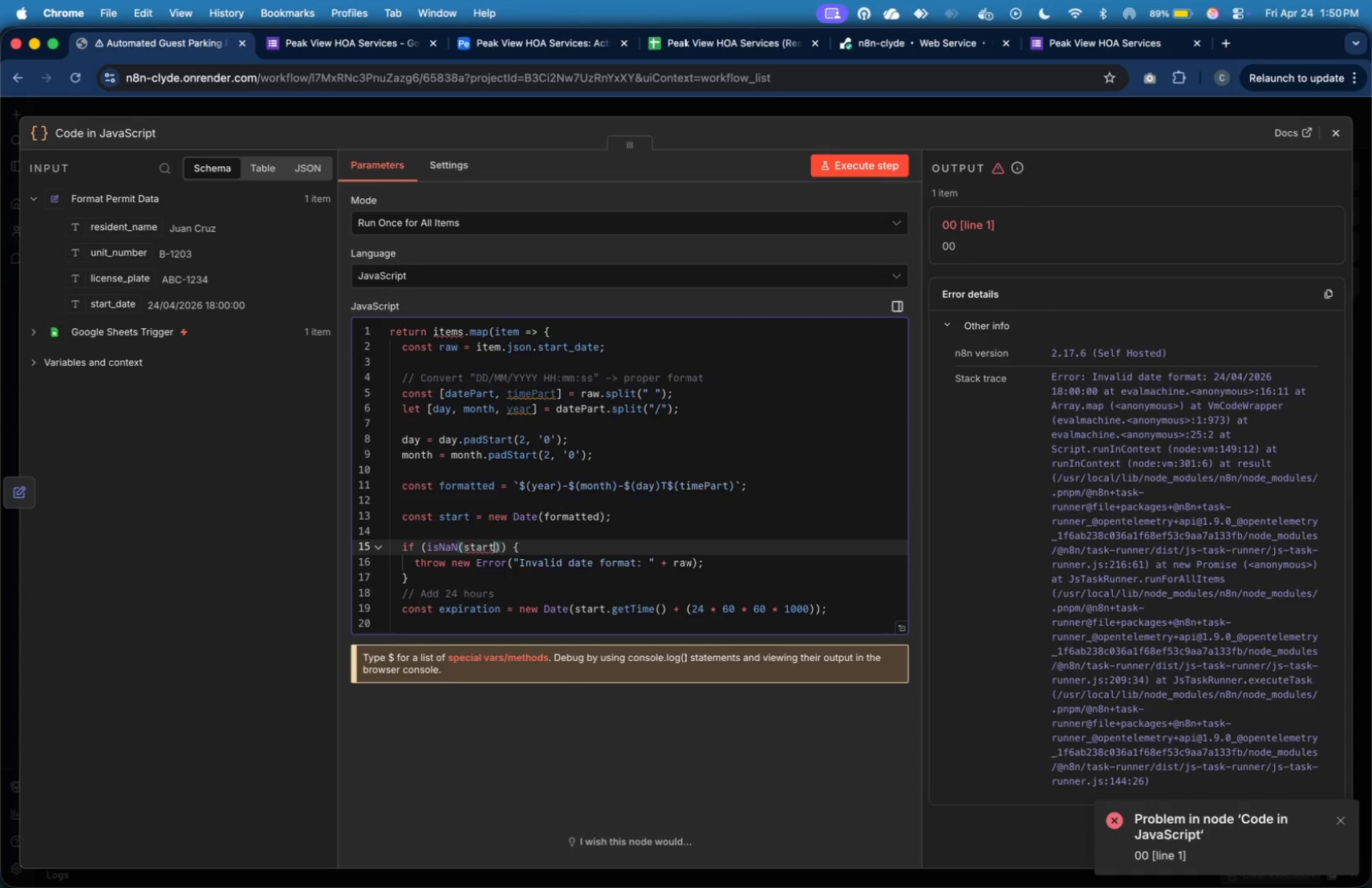 
key(ArrowLeft)
 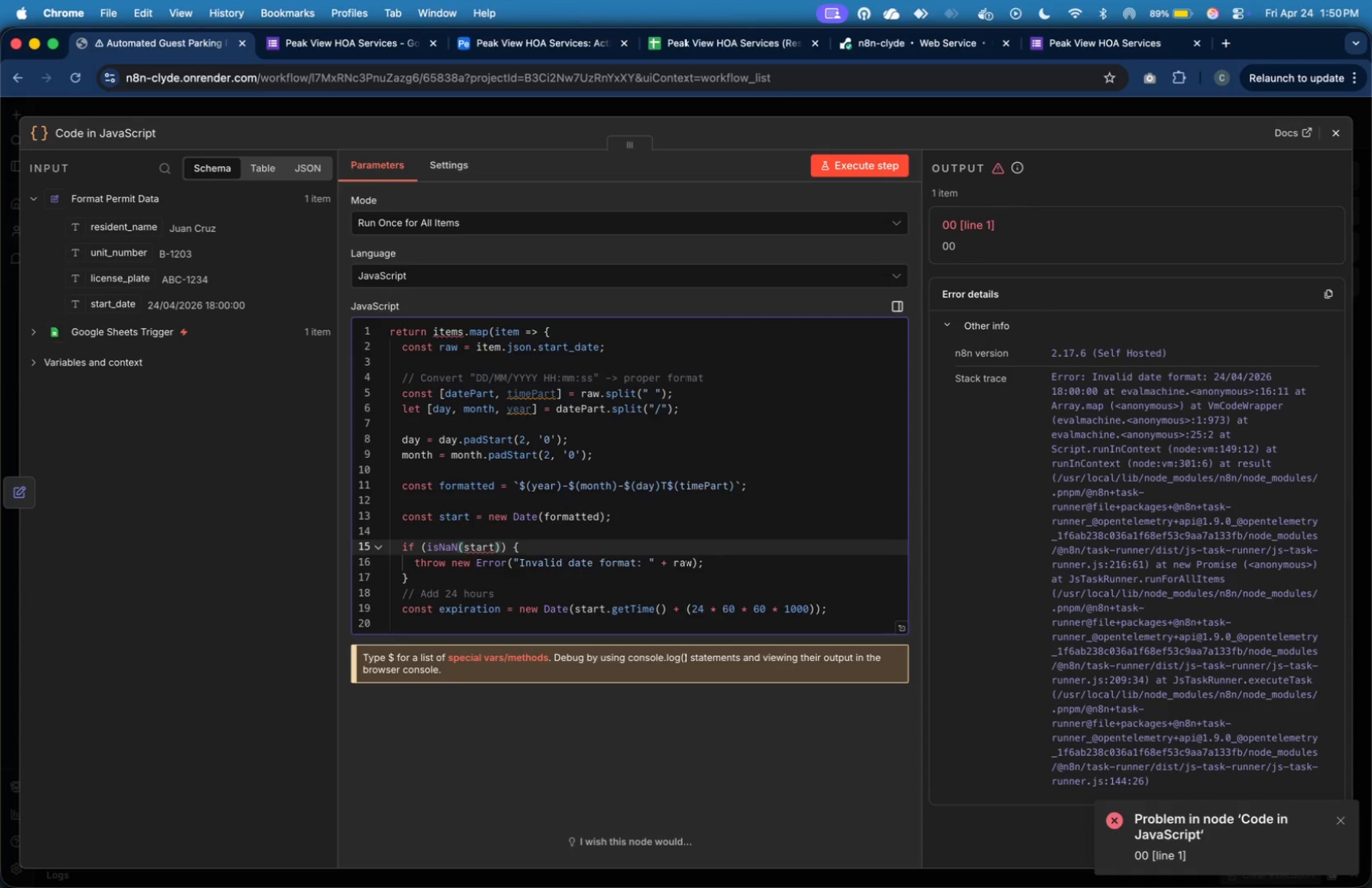 
type(.getTime())
 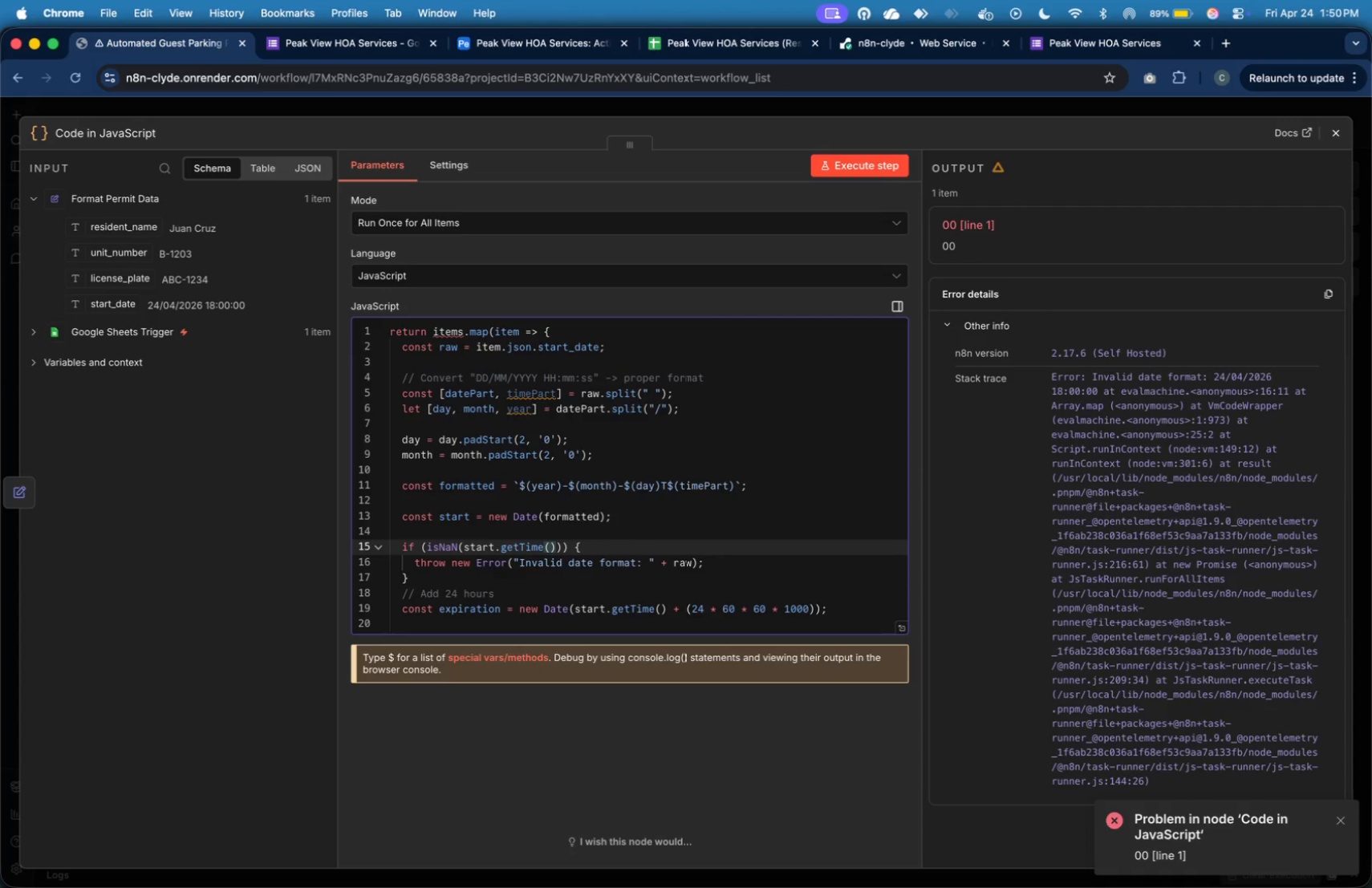 
wait(7.23)
 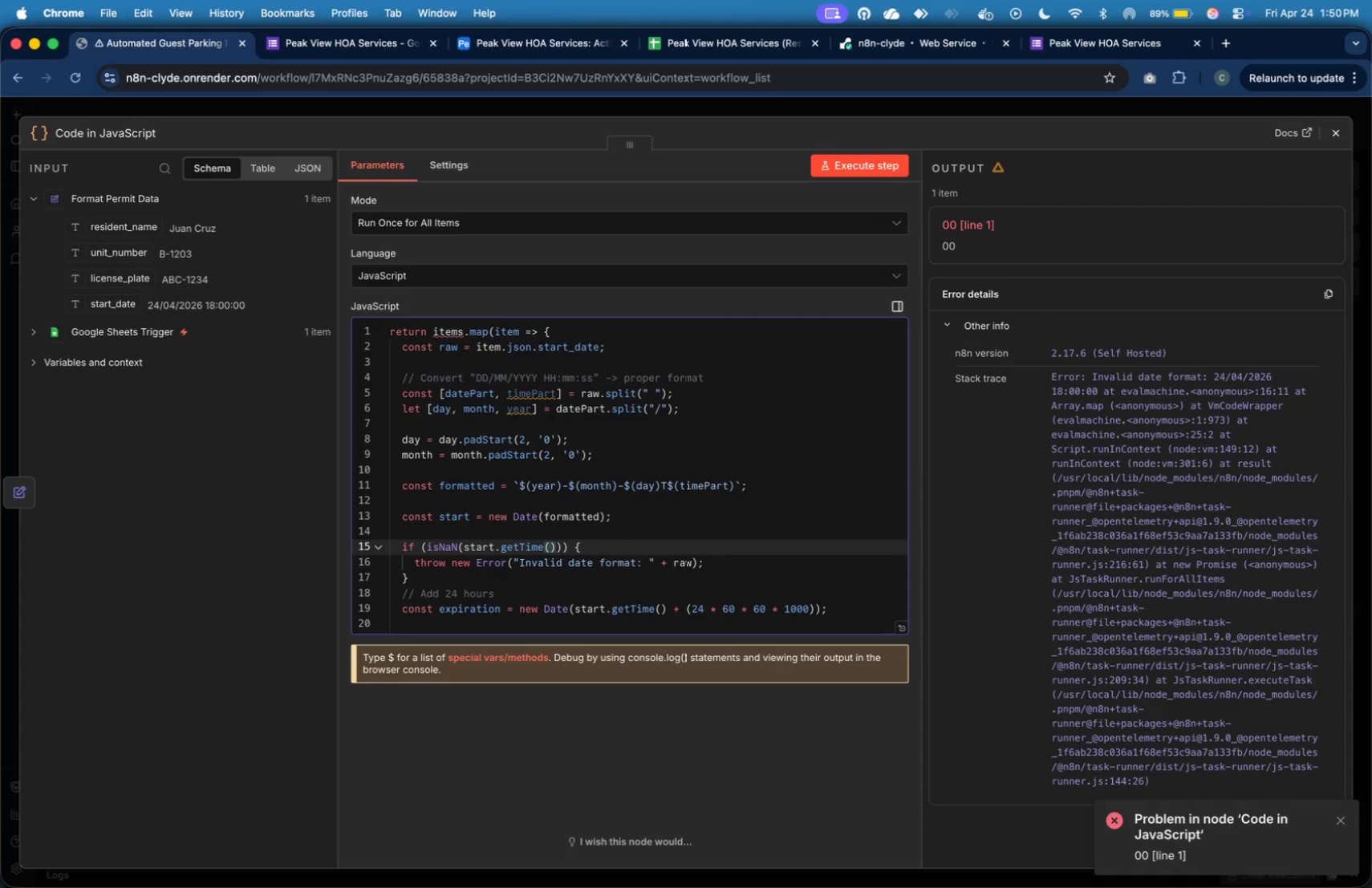 
key(ArrowDown)
 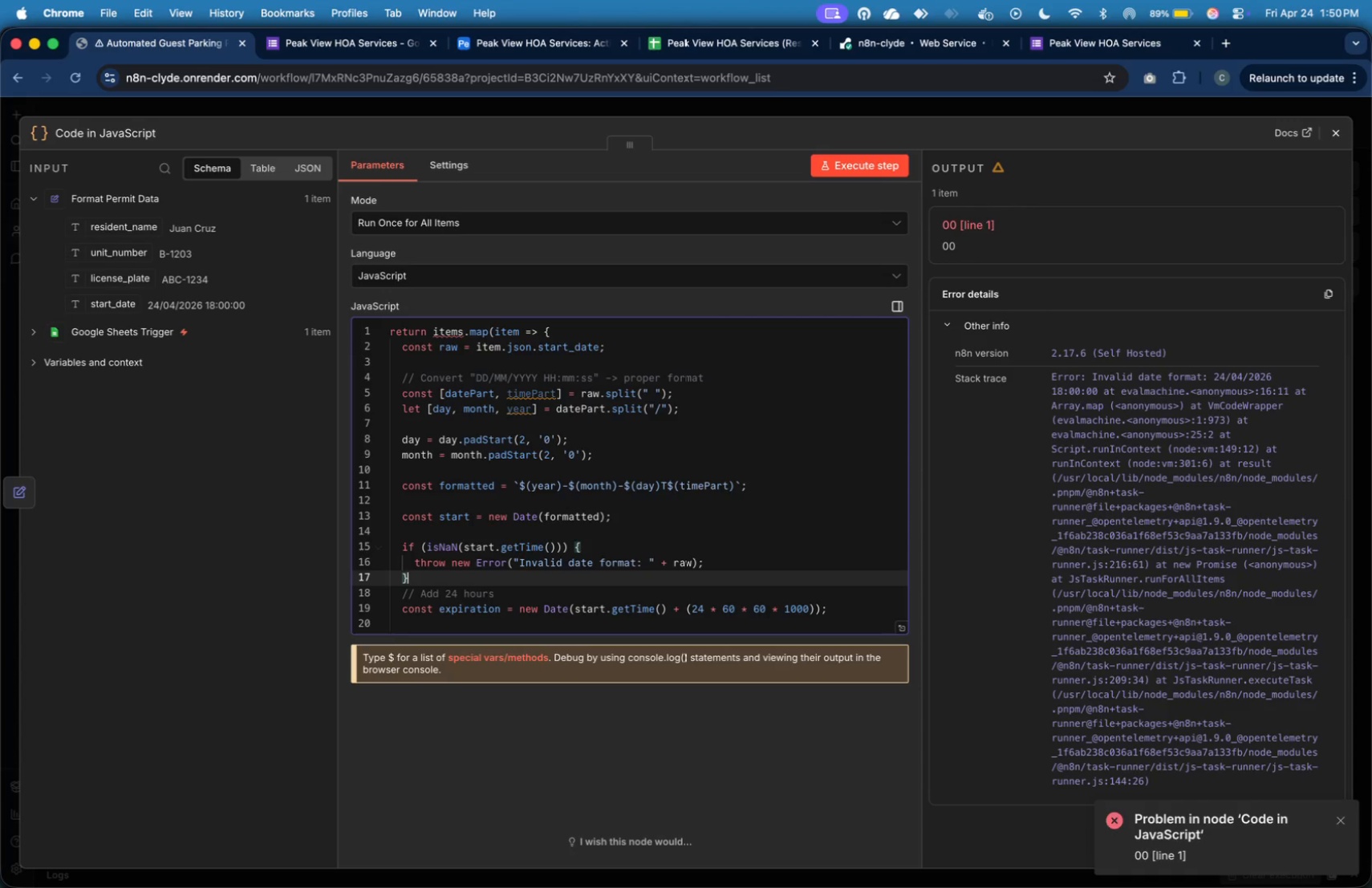 
key(ArrowDown)
 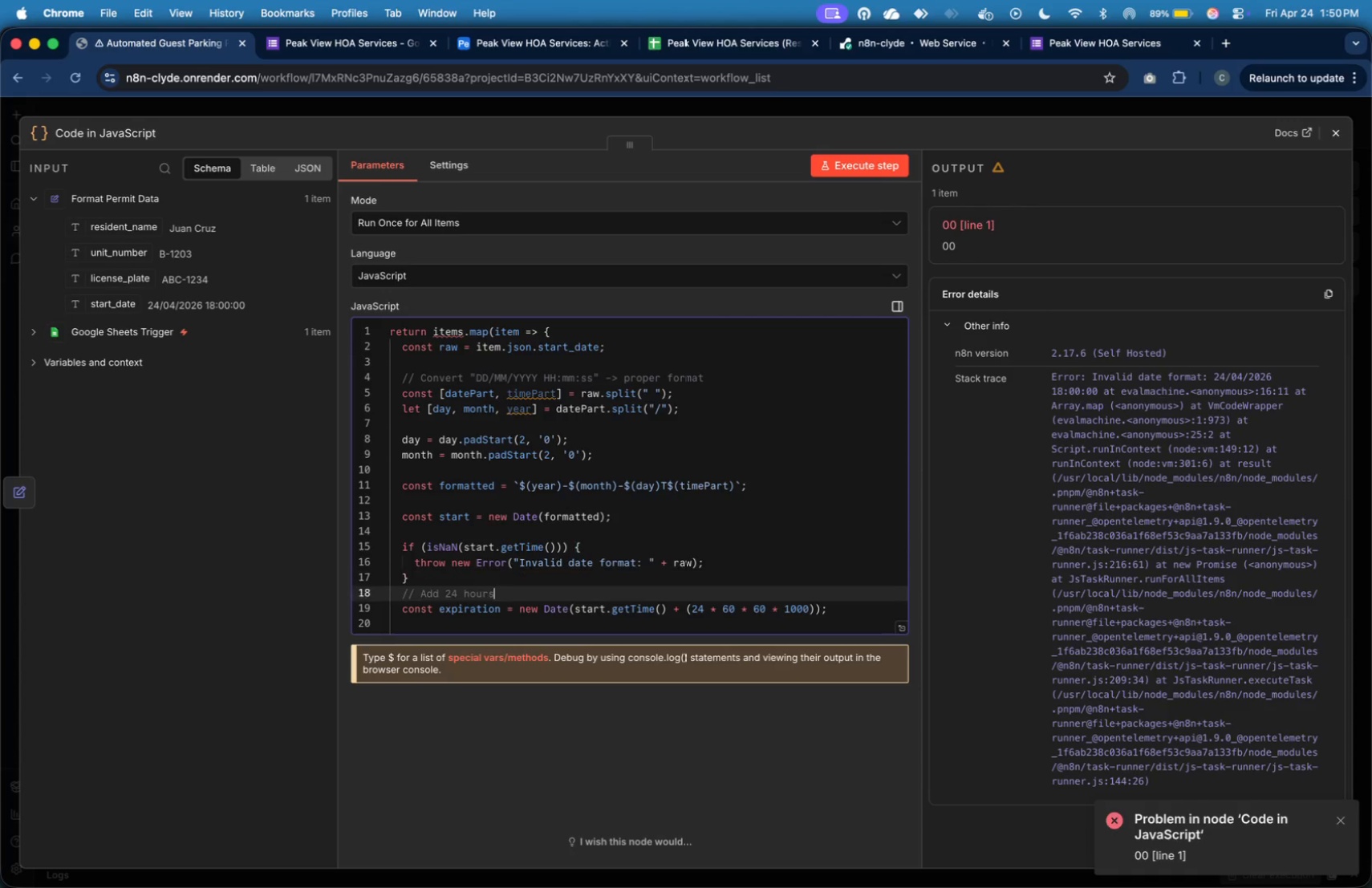 
key(ArrowDown)
 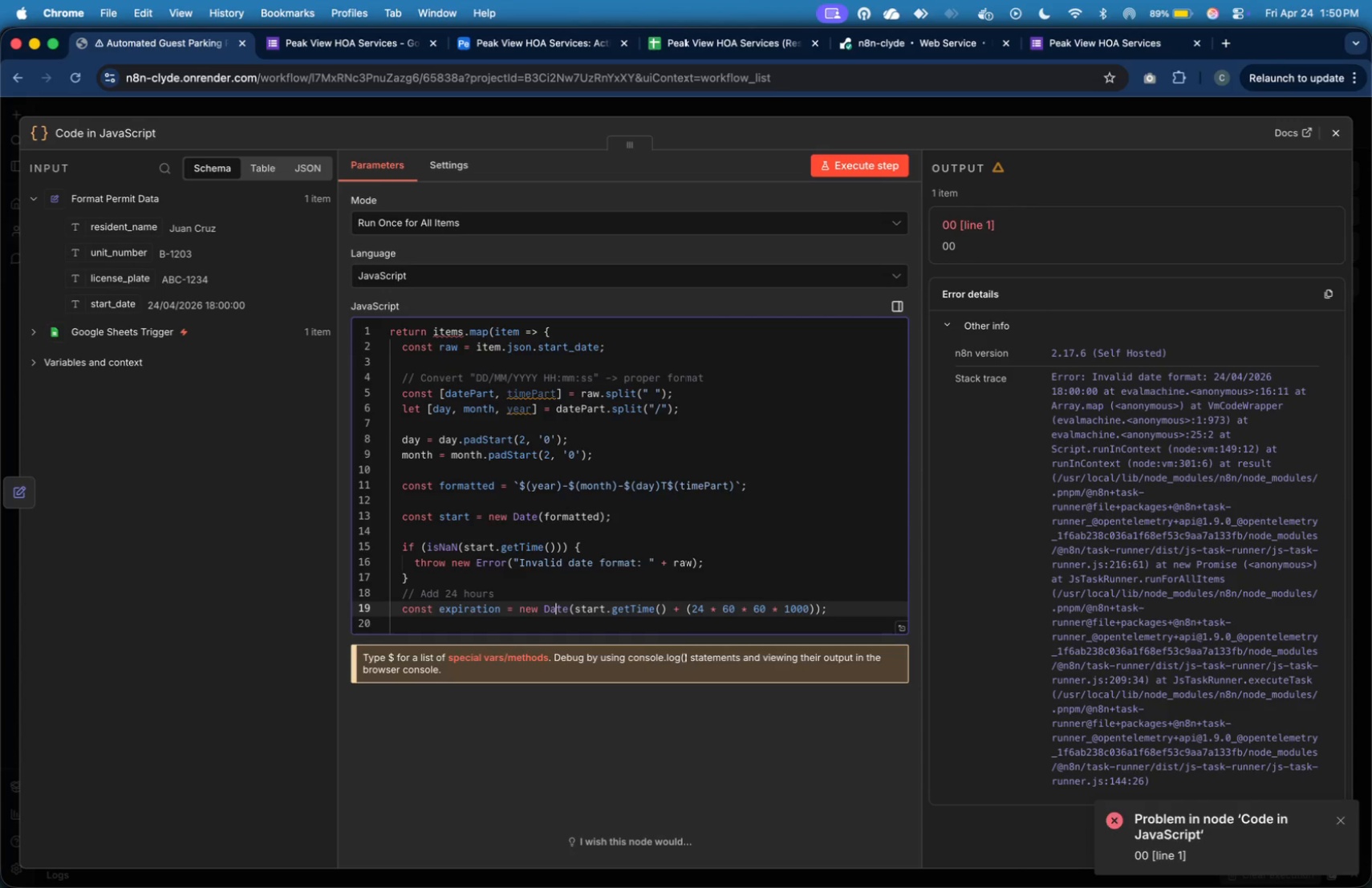 
key(ArrowDown)
 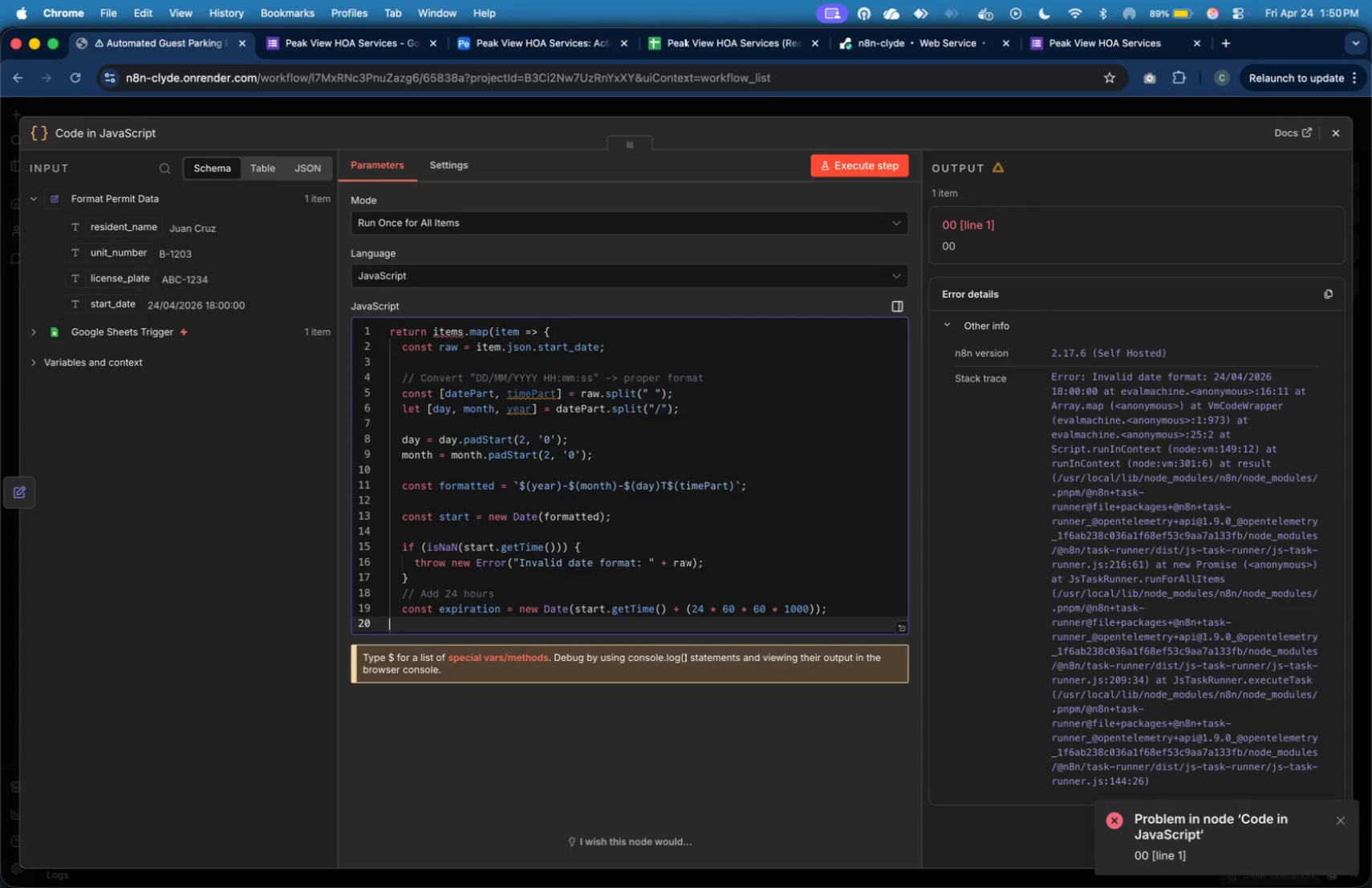 
key(ArrowDown)
 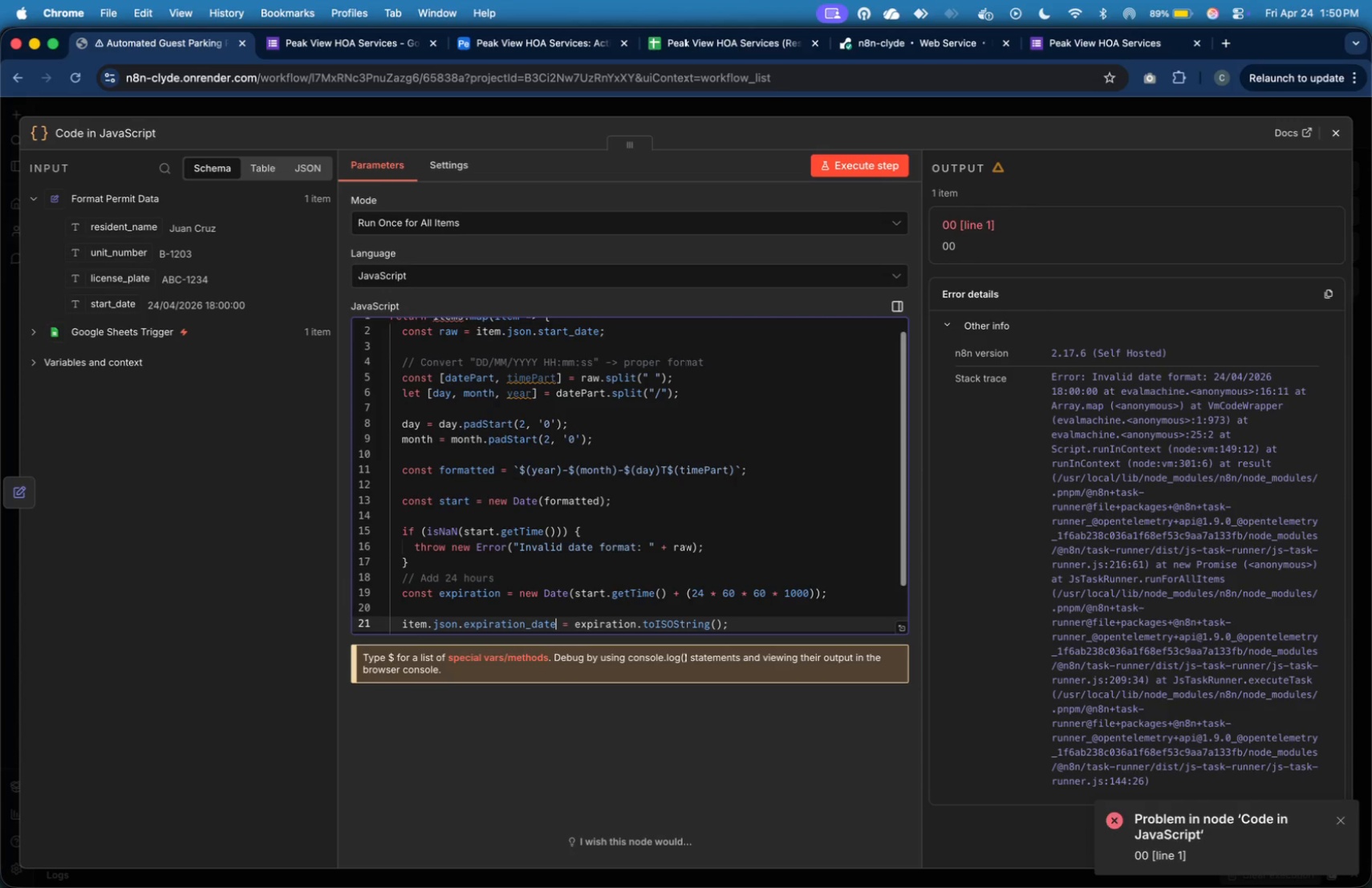 
key(ArrowDown)
 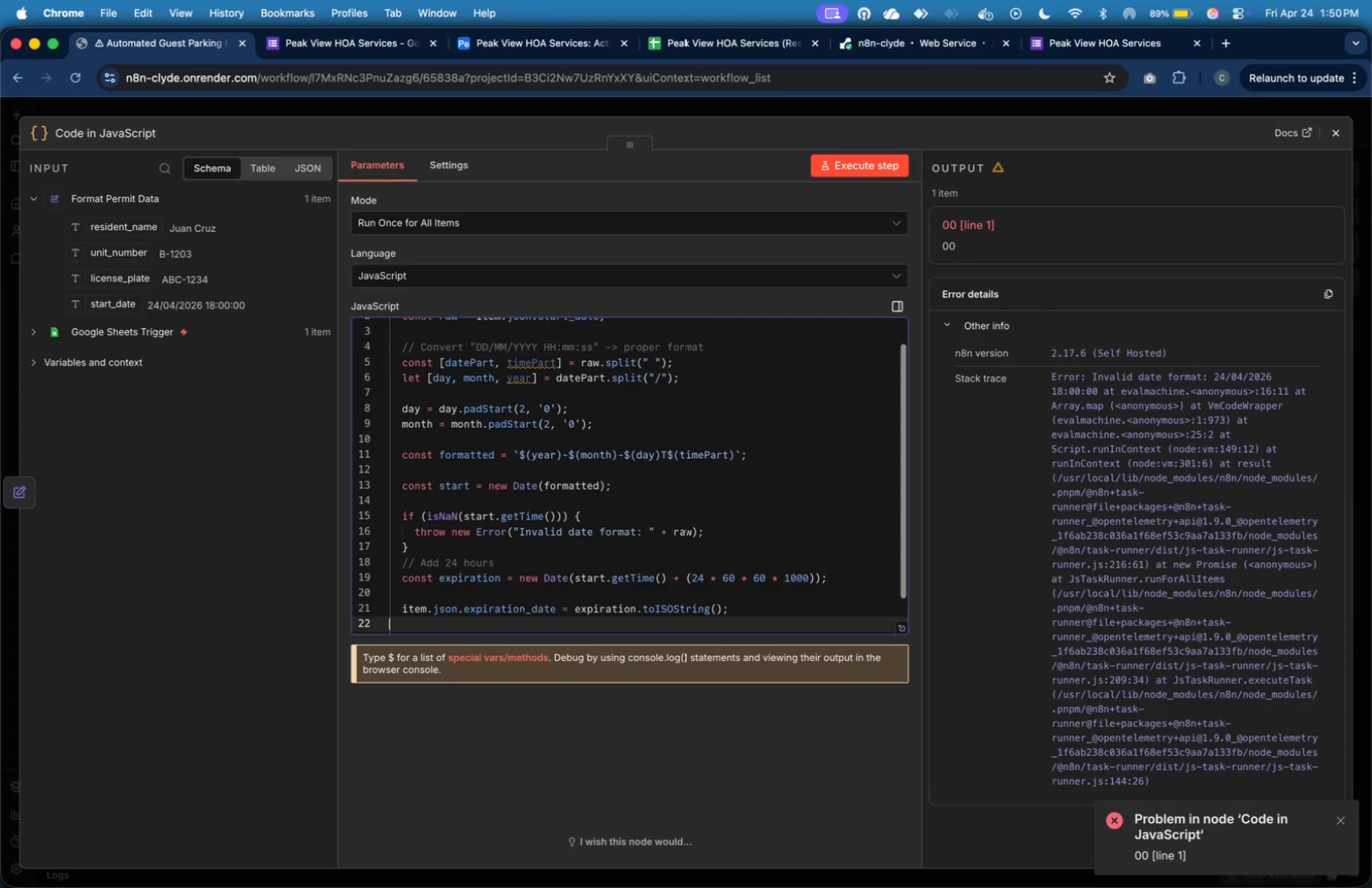 
key(ArrowDown)
 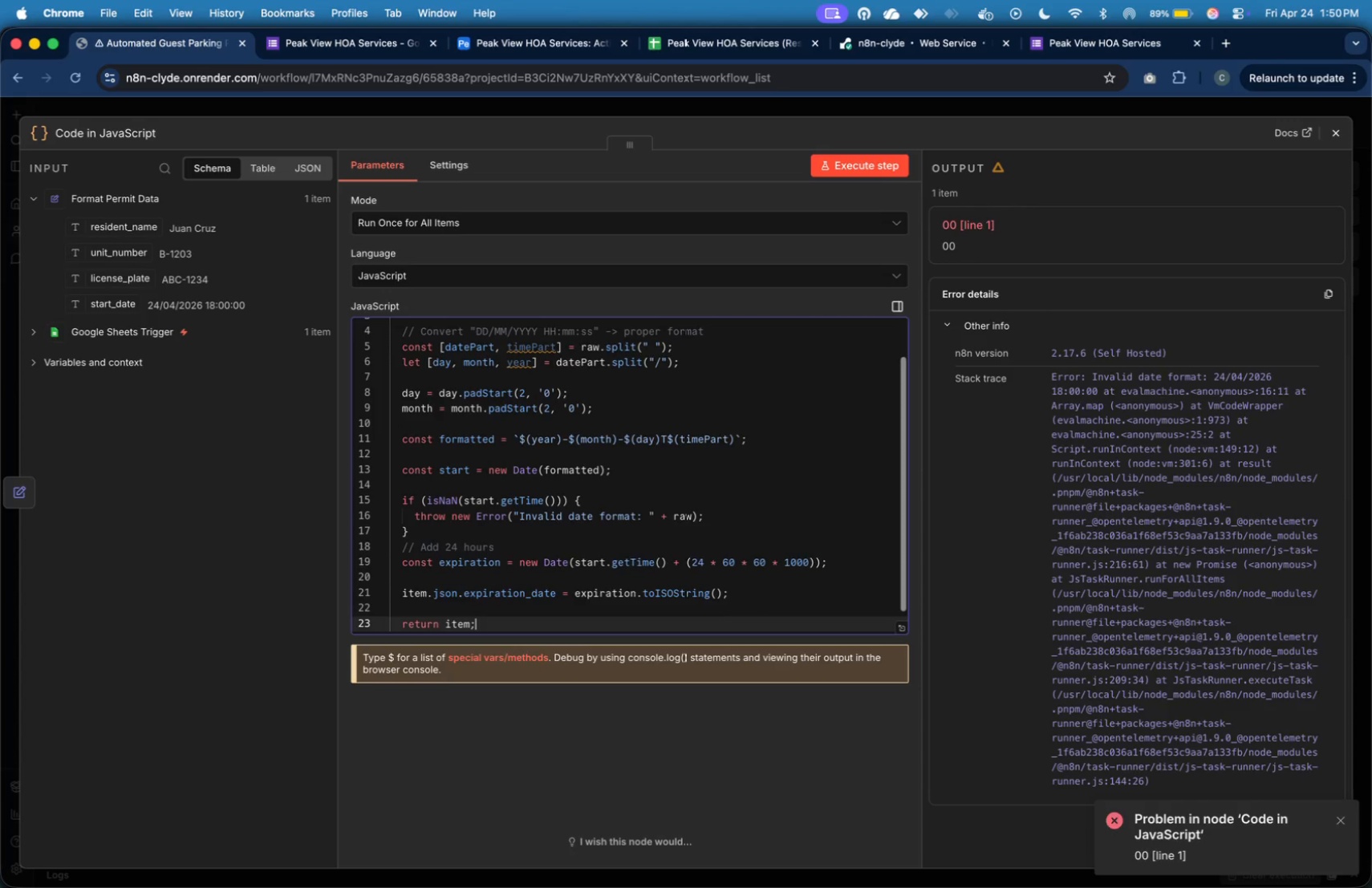 
key(ArrowDown)
 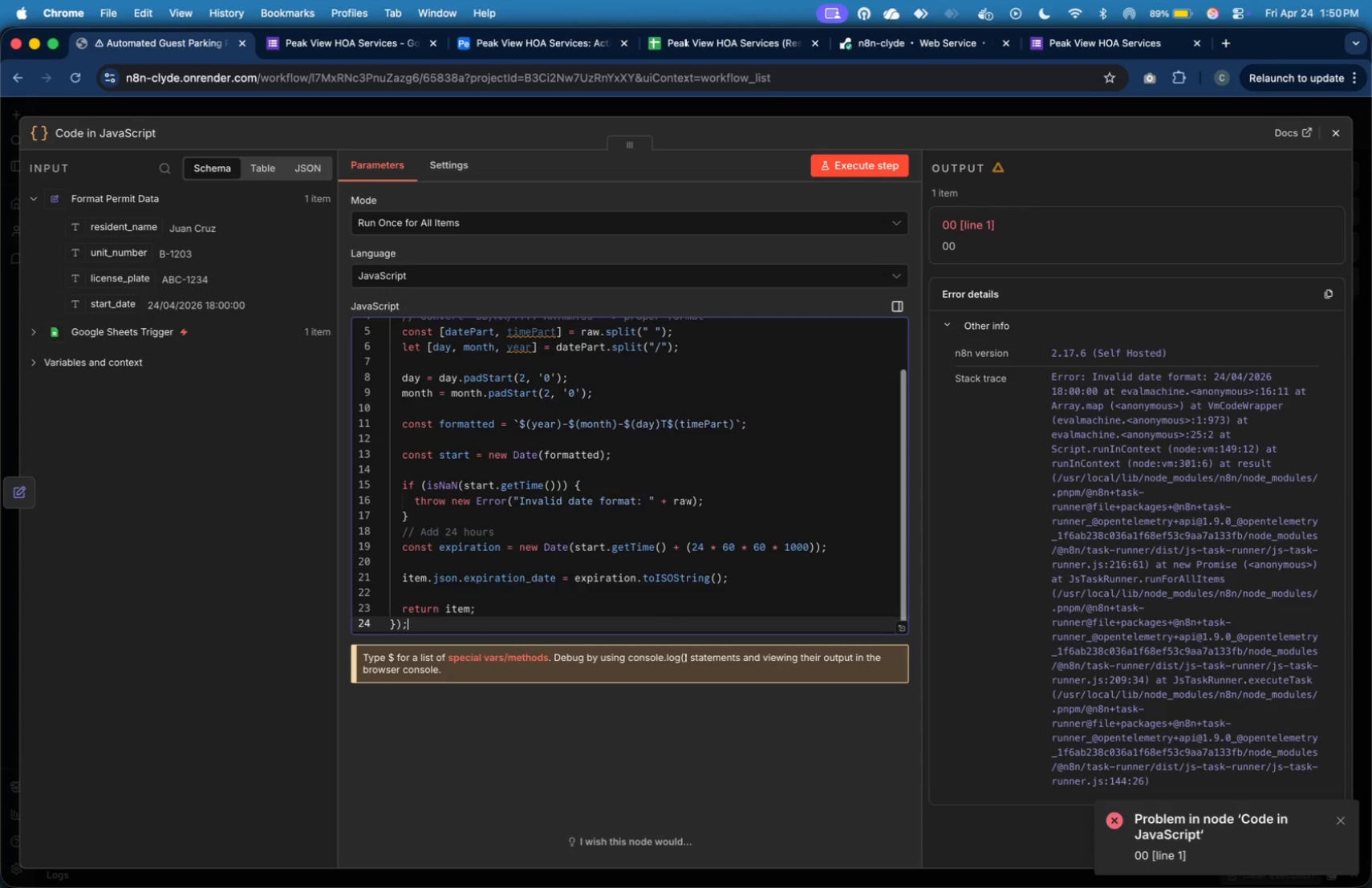 
key(ArrowDown)
 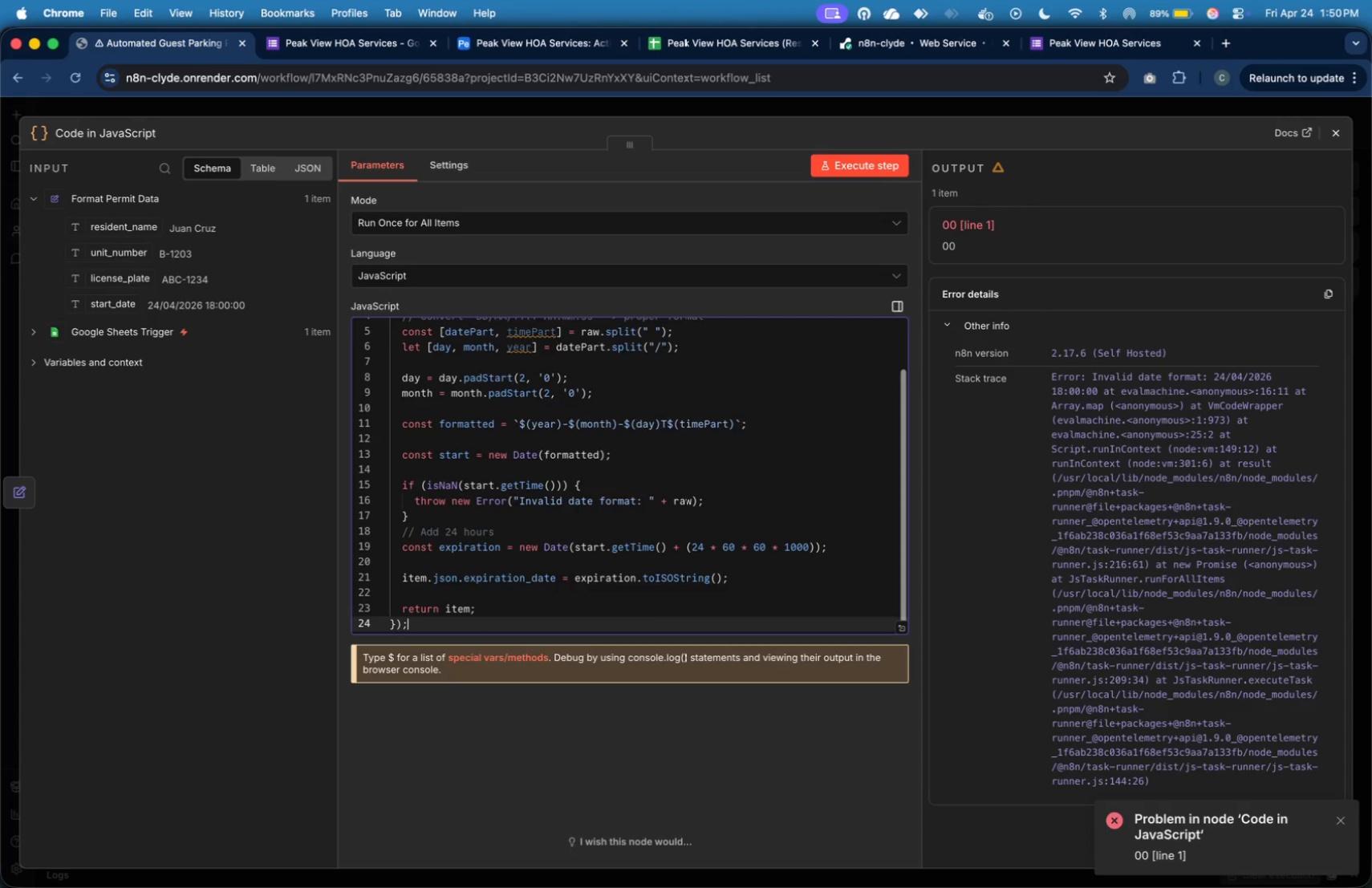 
key(ArrowDown)
 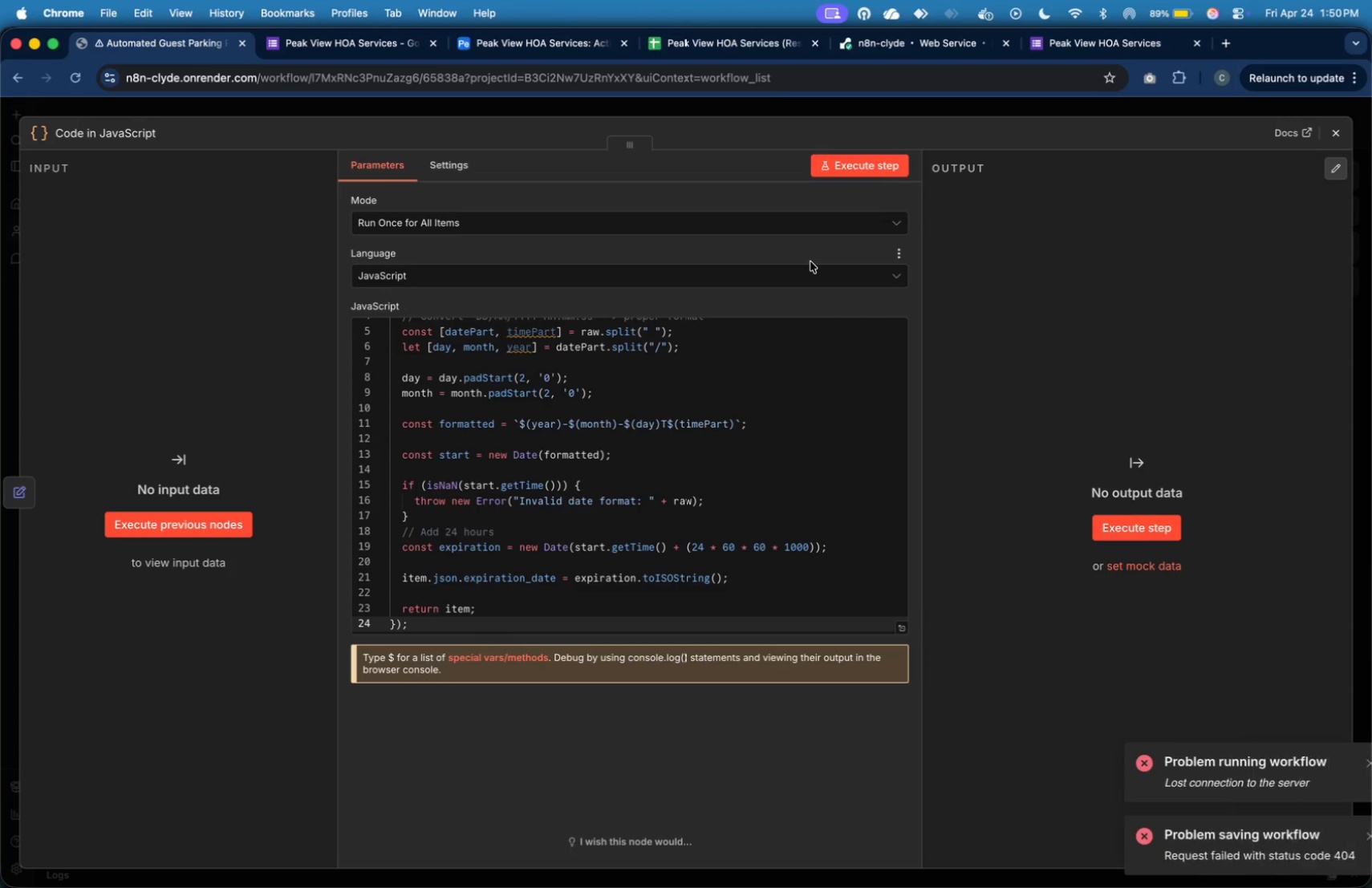 
wait(15.96)
 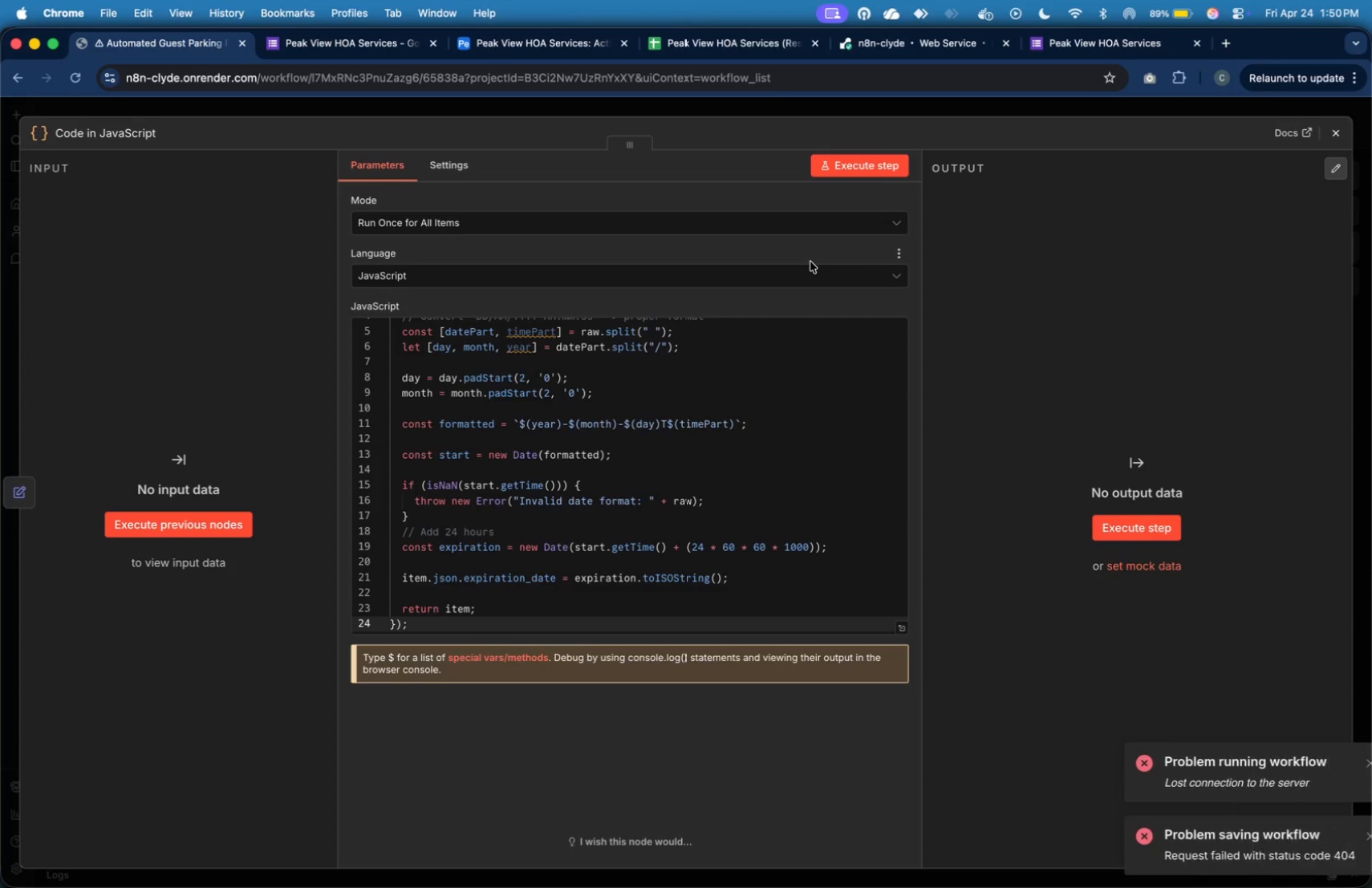 
left_click([1335, 140])
 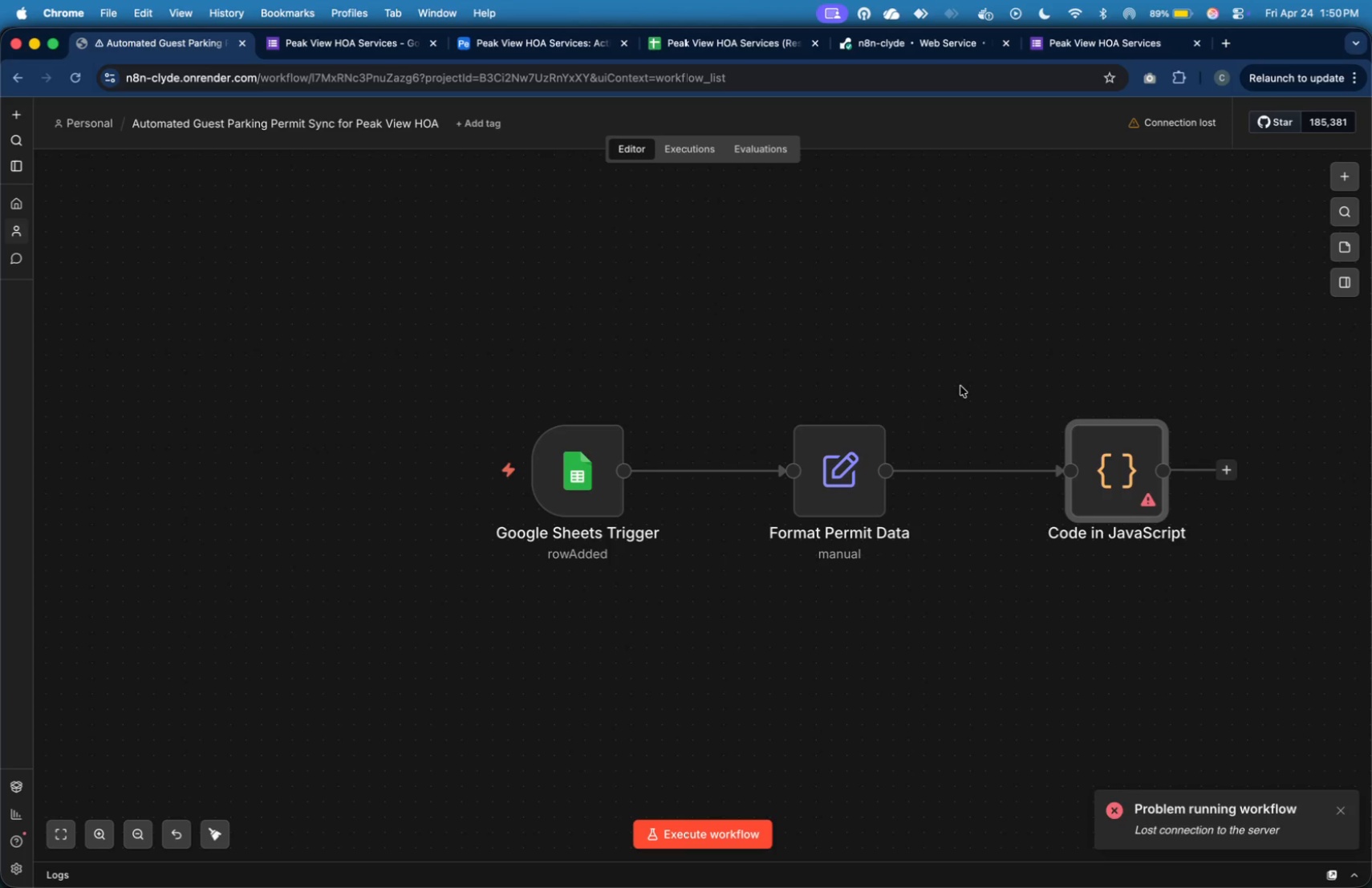 
mouse_move([1126, 147])
 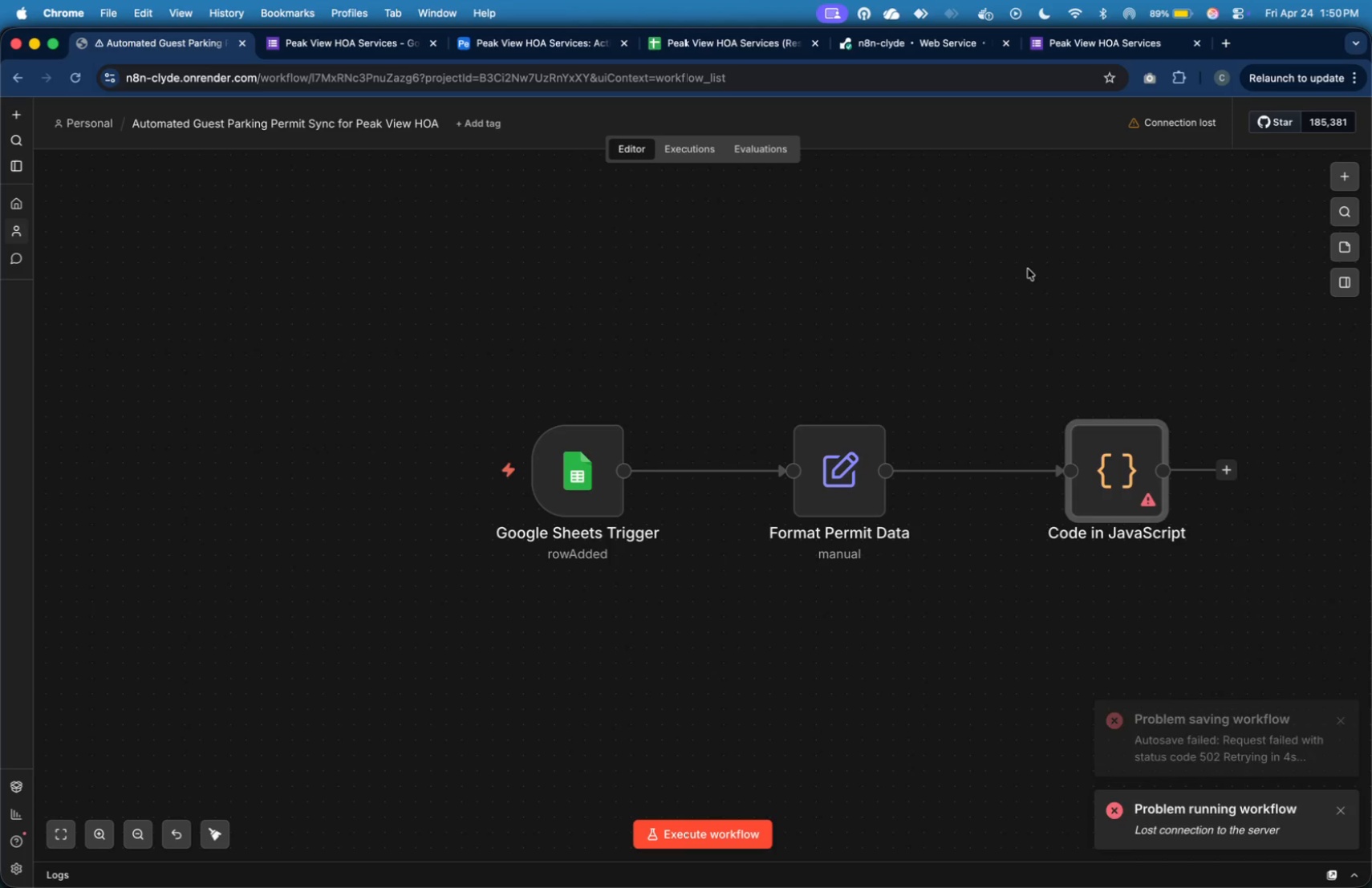 
left_click([1028, 269])
 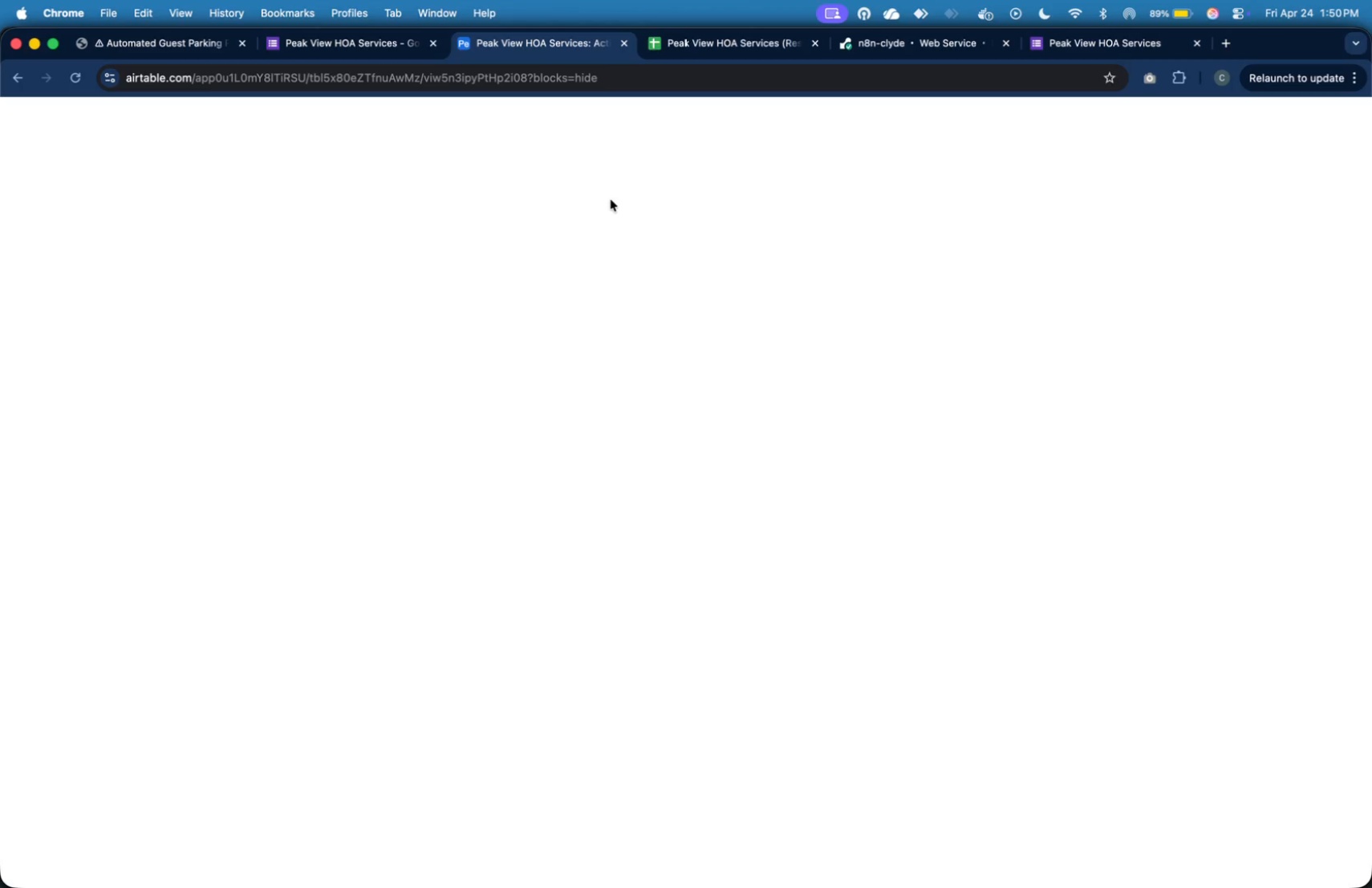 
wait(5.05)
 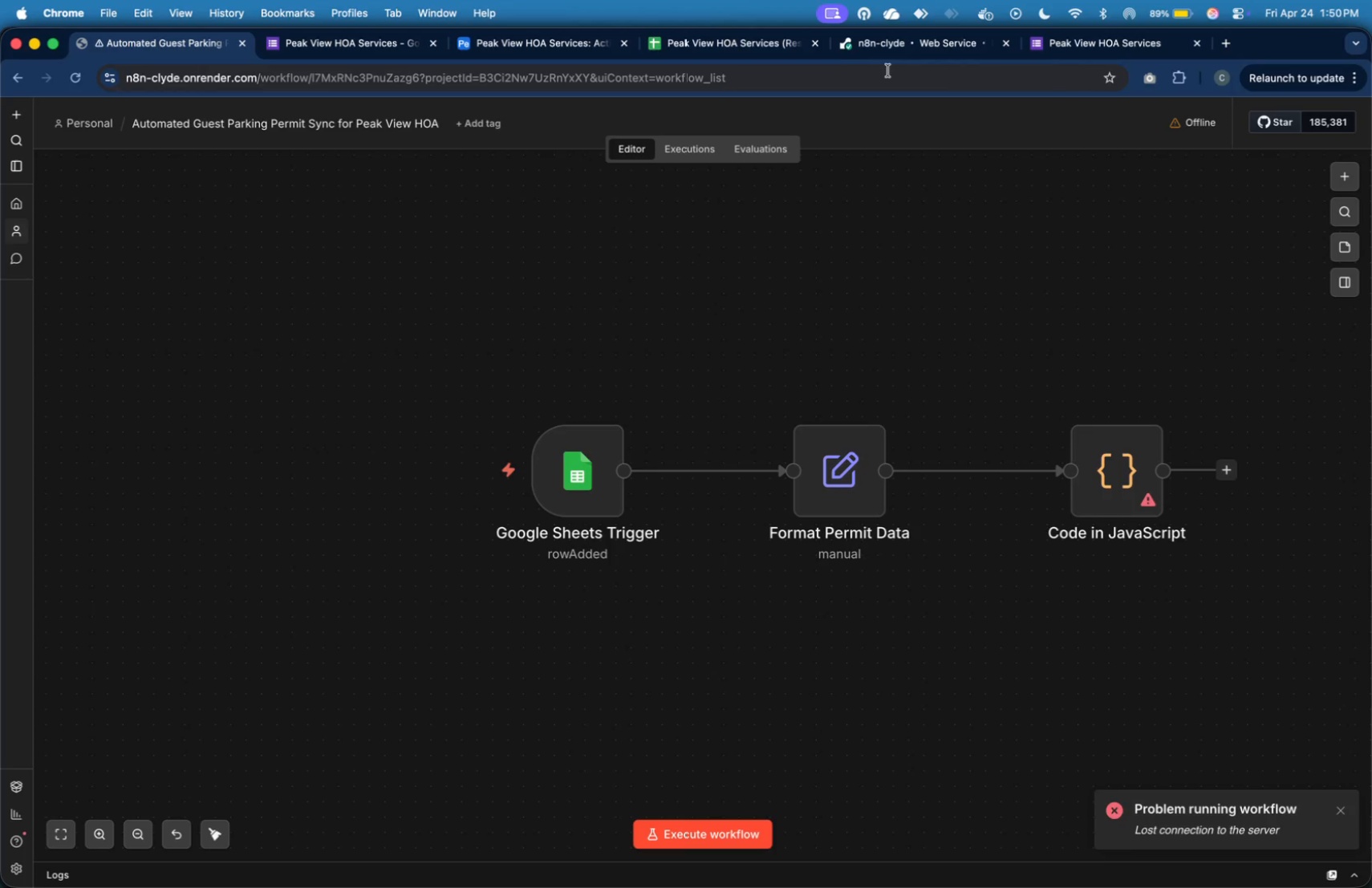 
left_click([524, 241])
 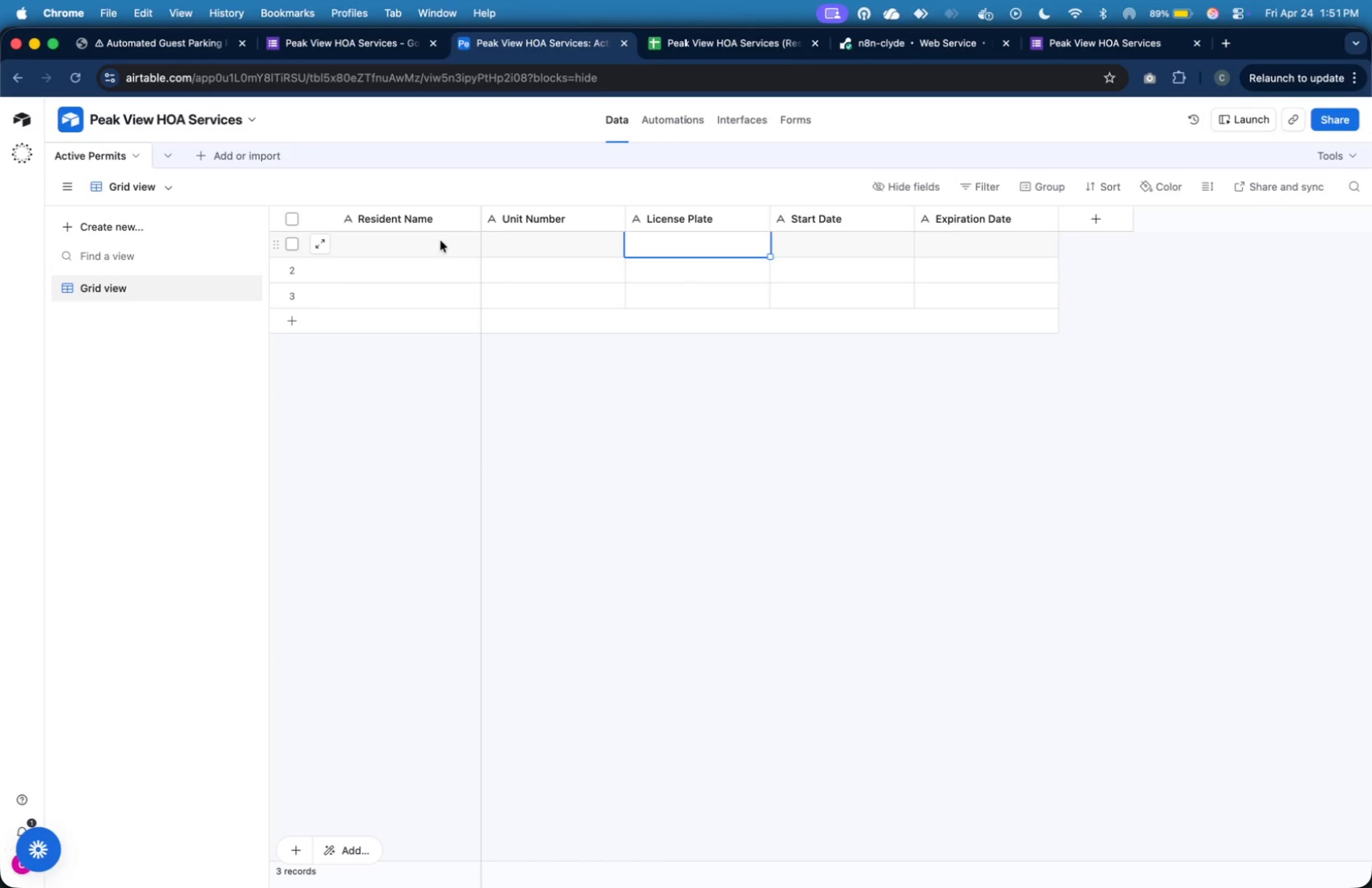 
left_click([384, 256])
 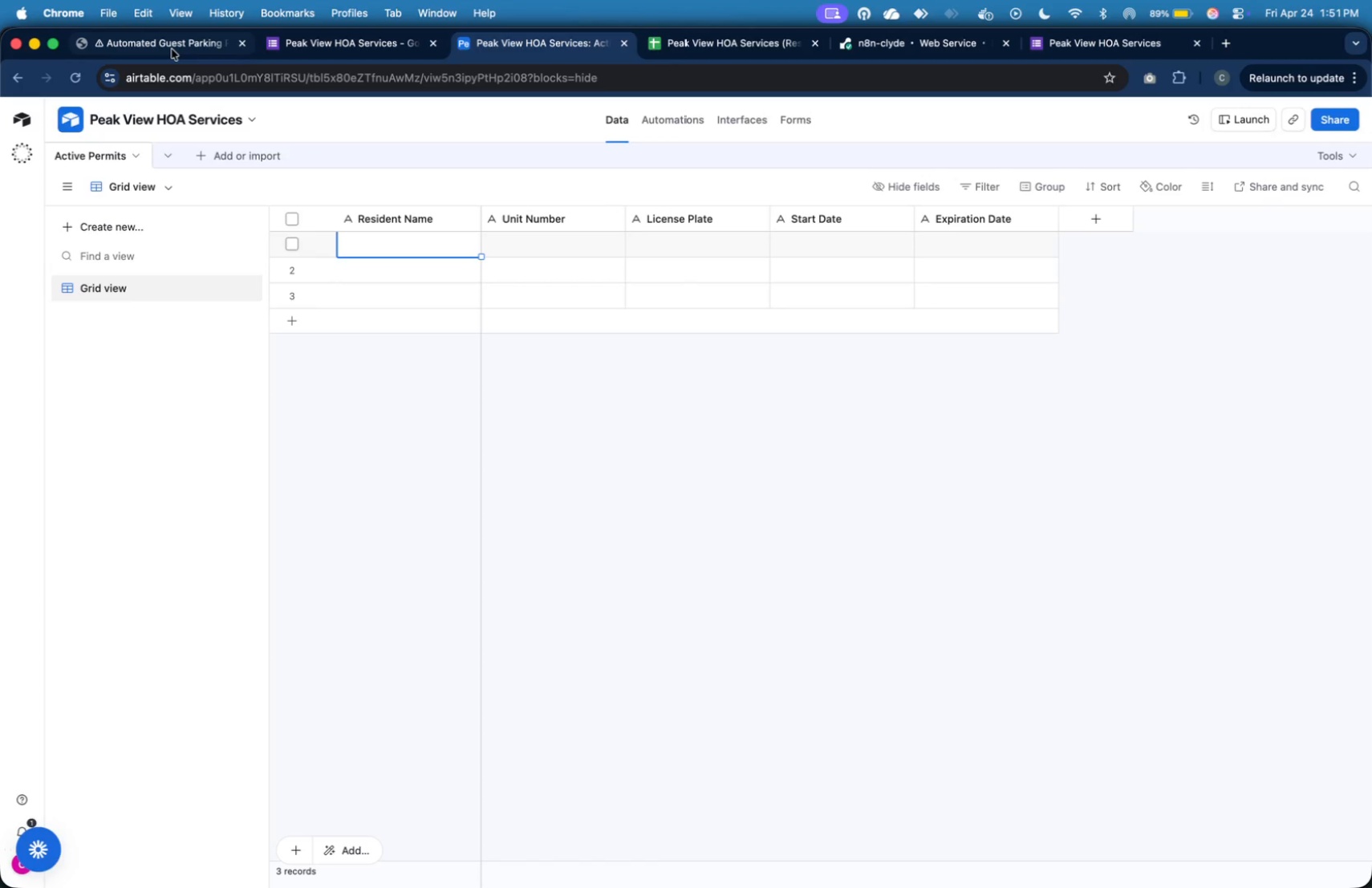 
left_click([172, 48])
 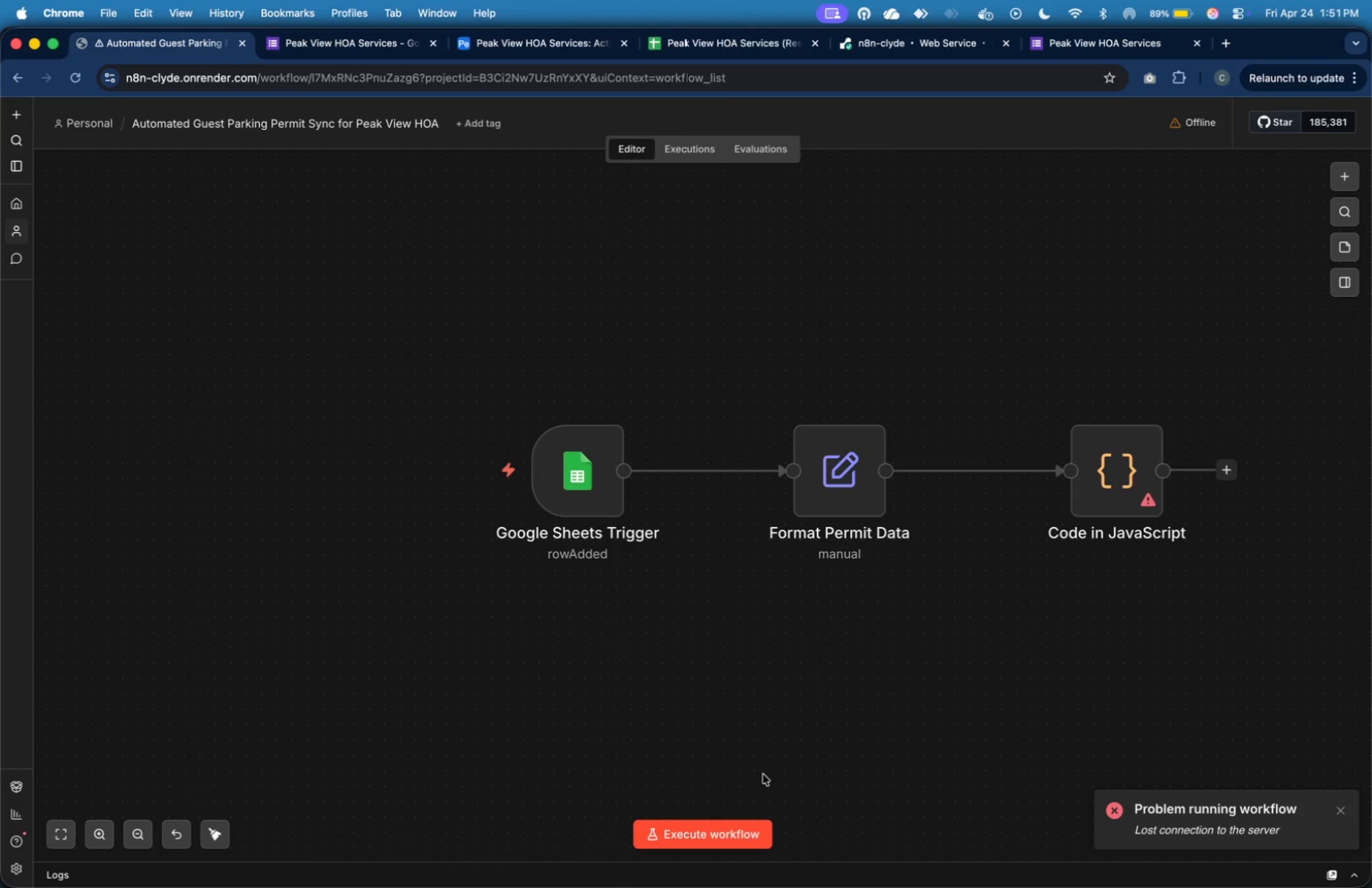 
left_click([743, 841])
 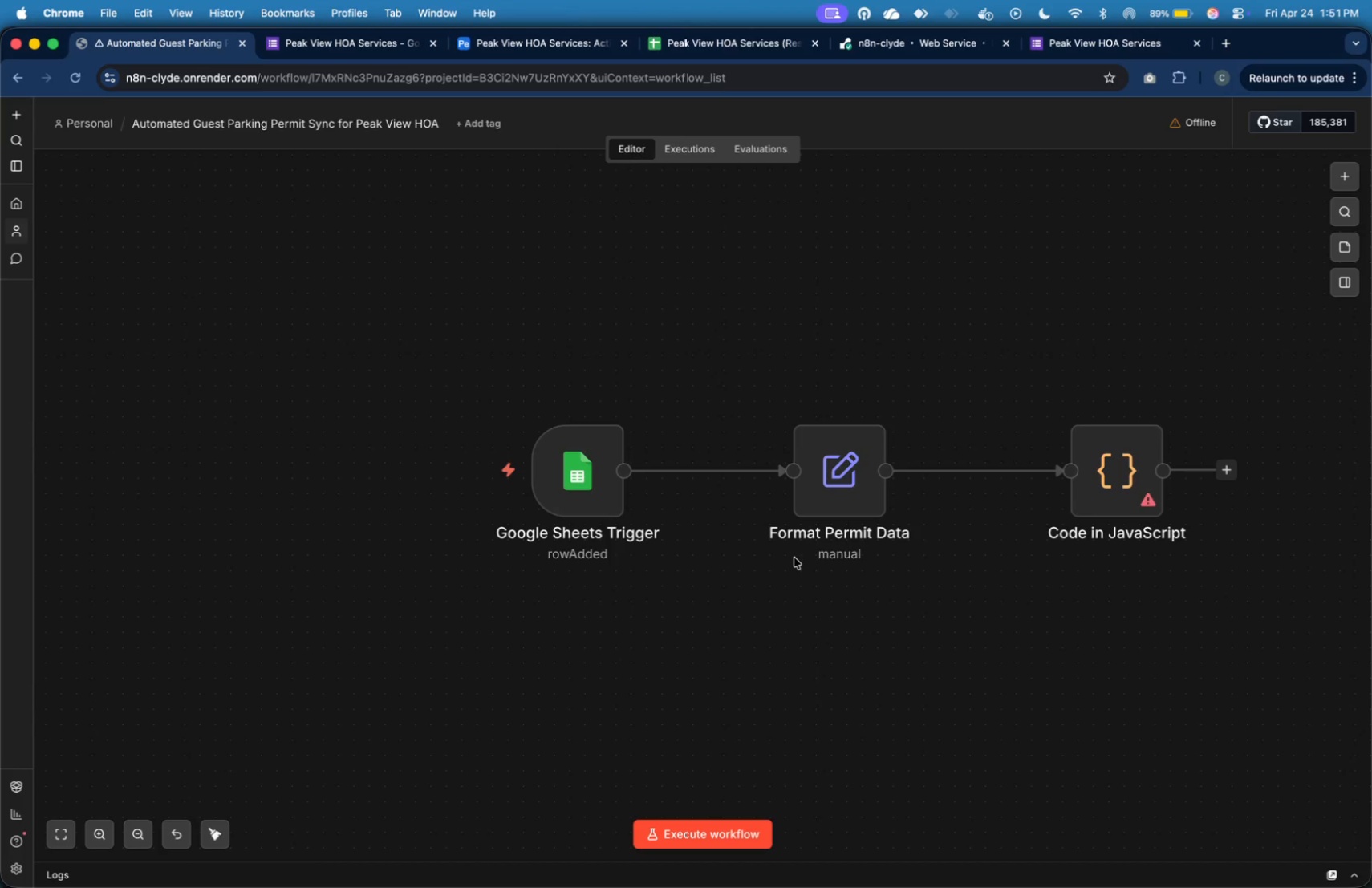 
wait(13.42)
 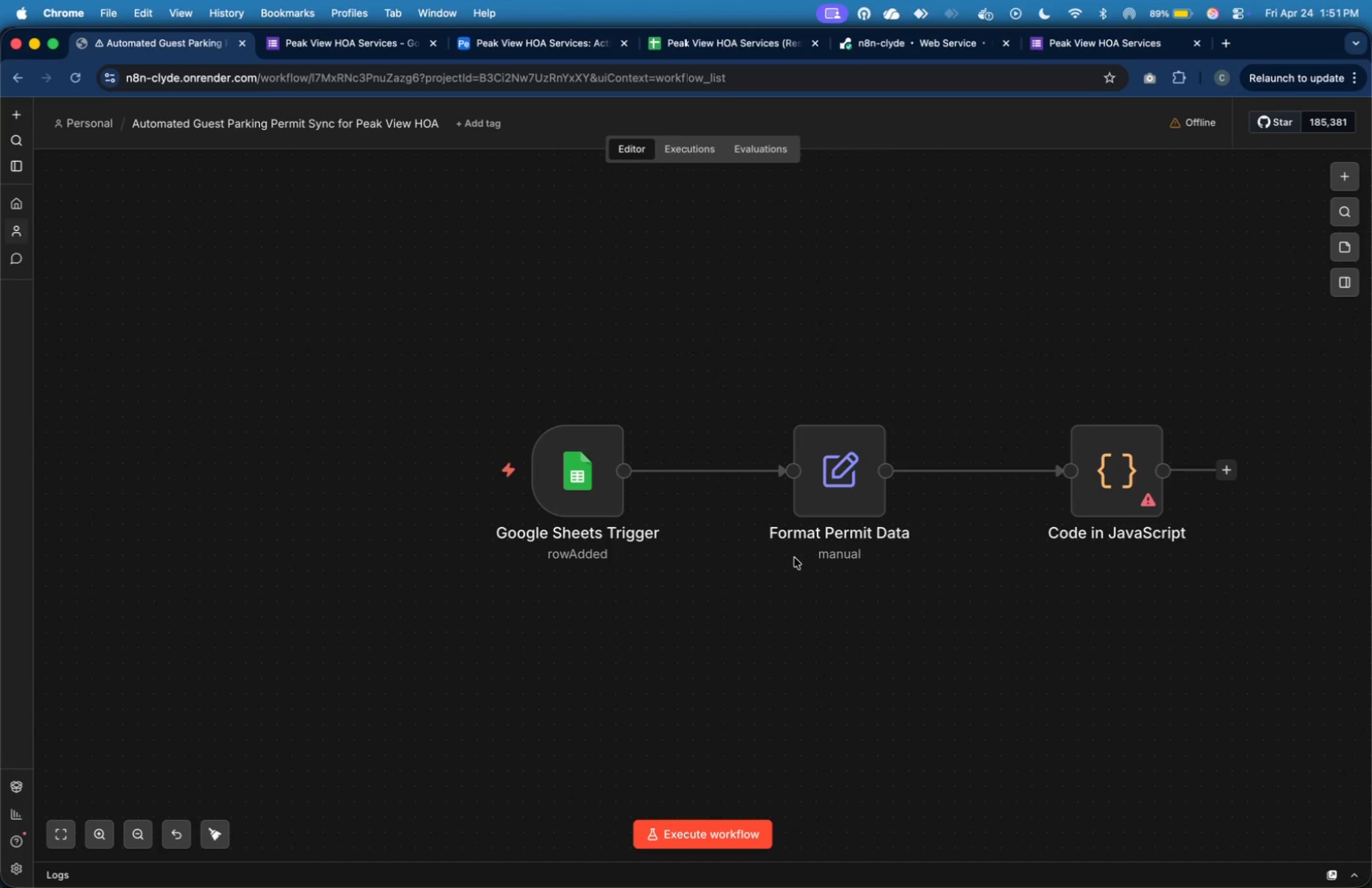 
left_click([78, 78])
 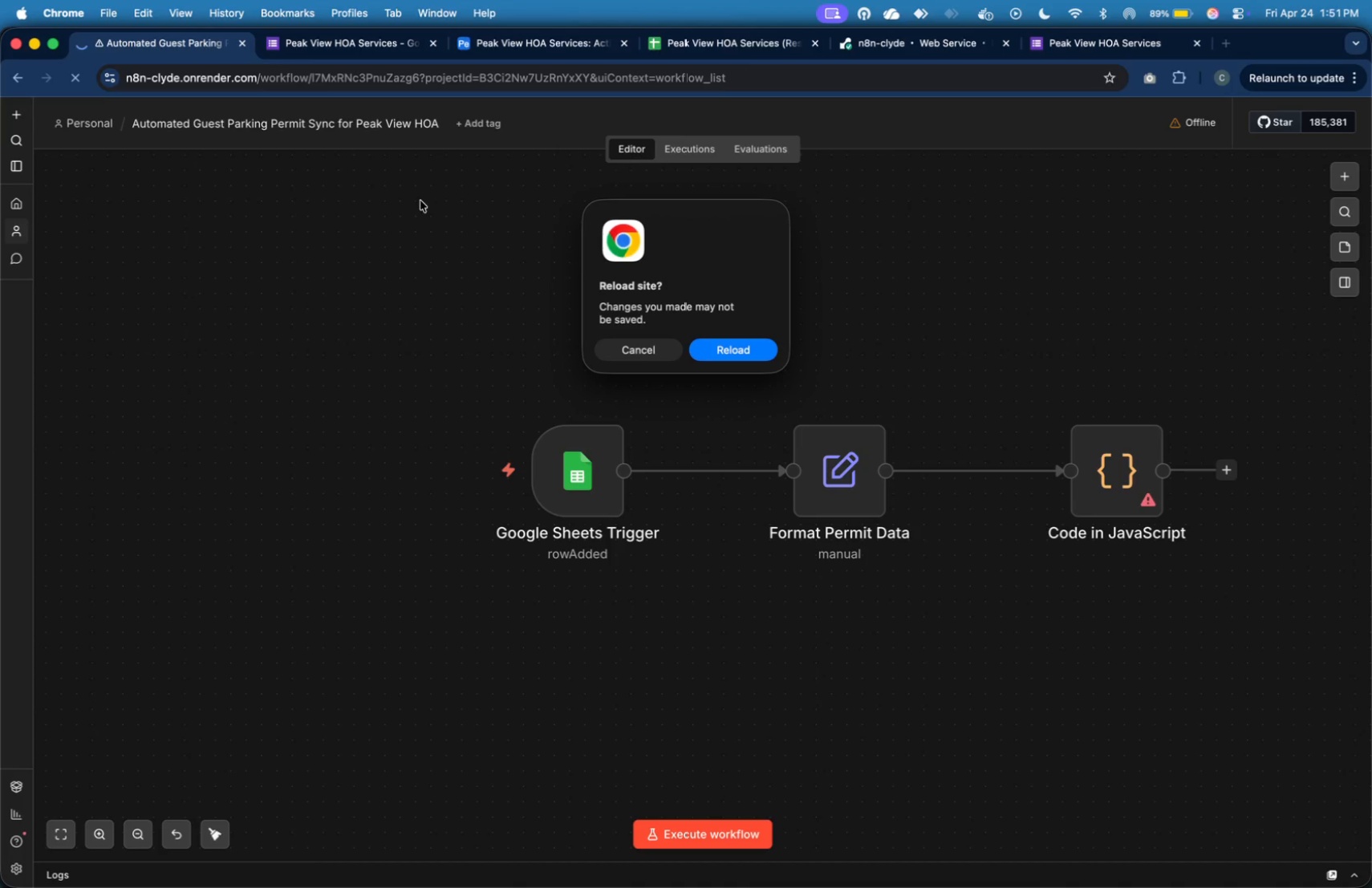 
left_click([621, 346])
 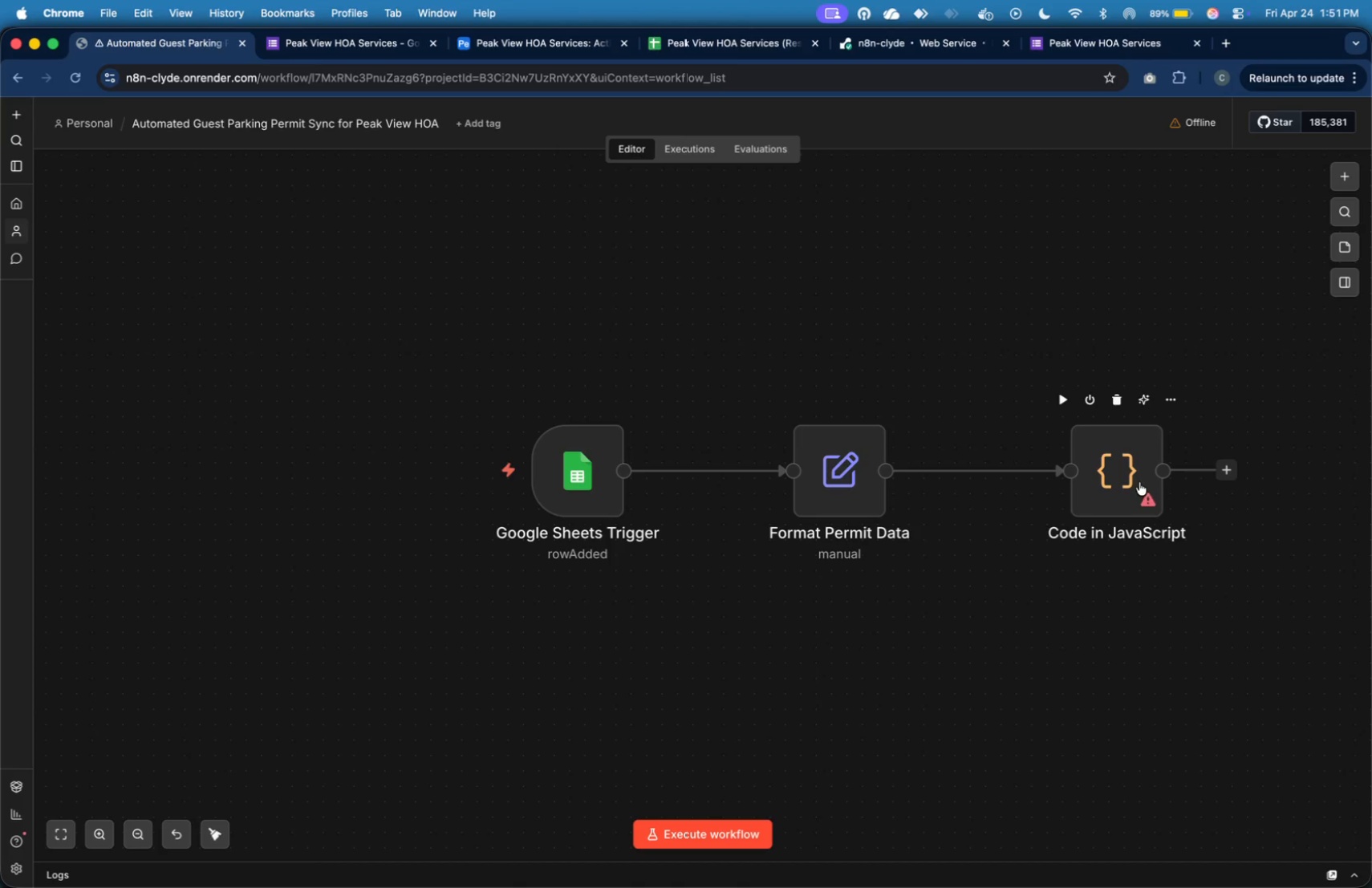 
double_click([1139, 482])
 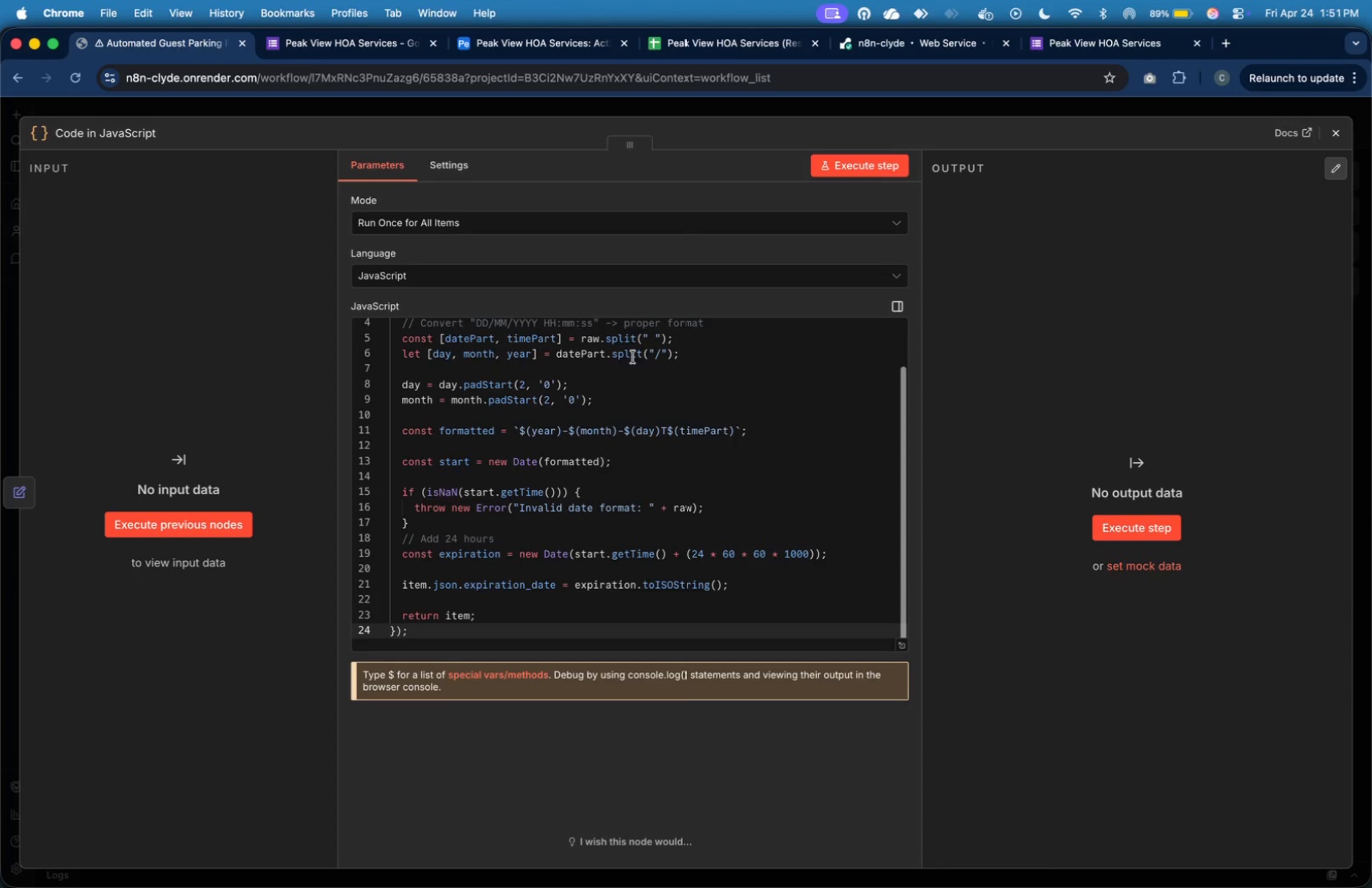 
left_click([616, 356])
 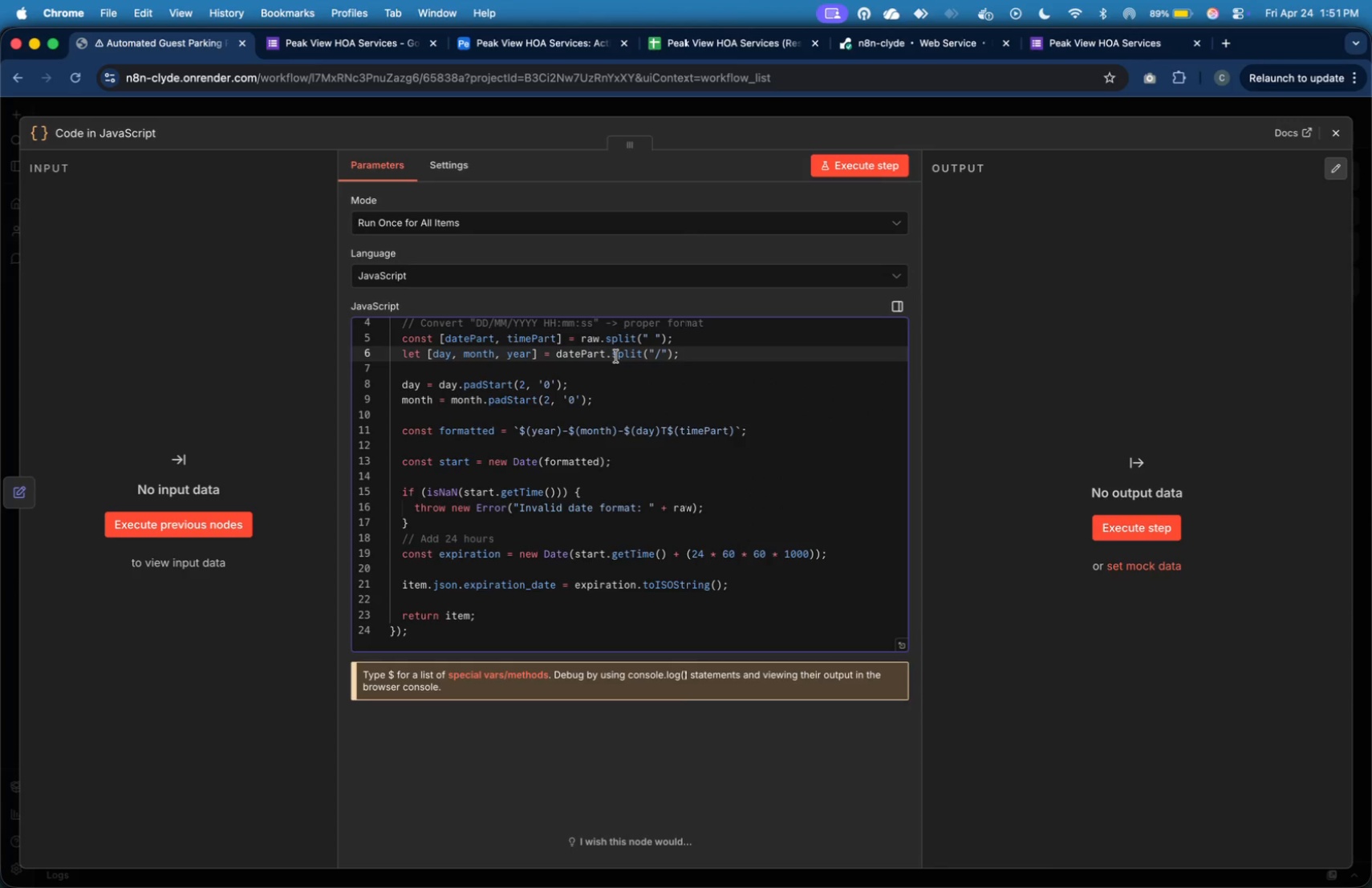 
key(Meta+A)
 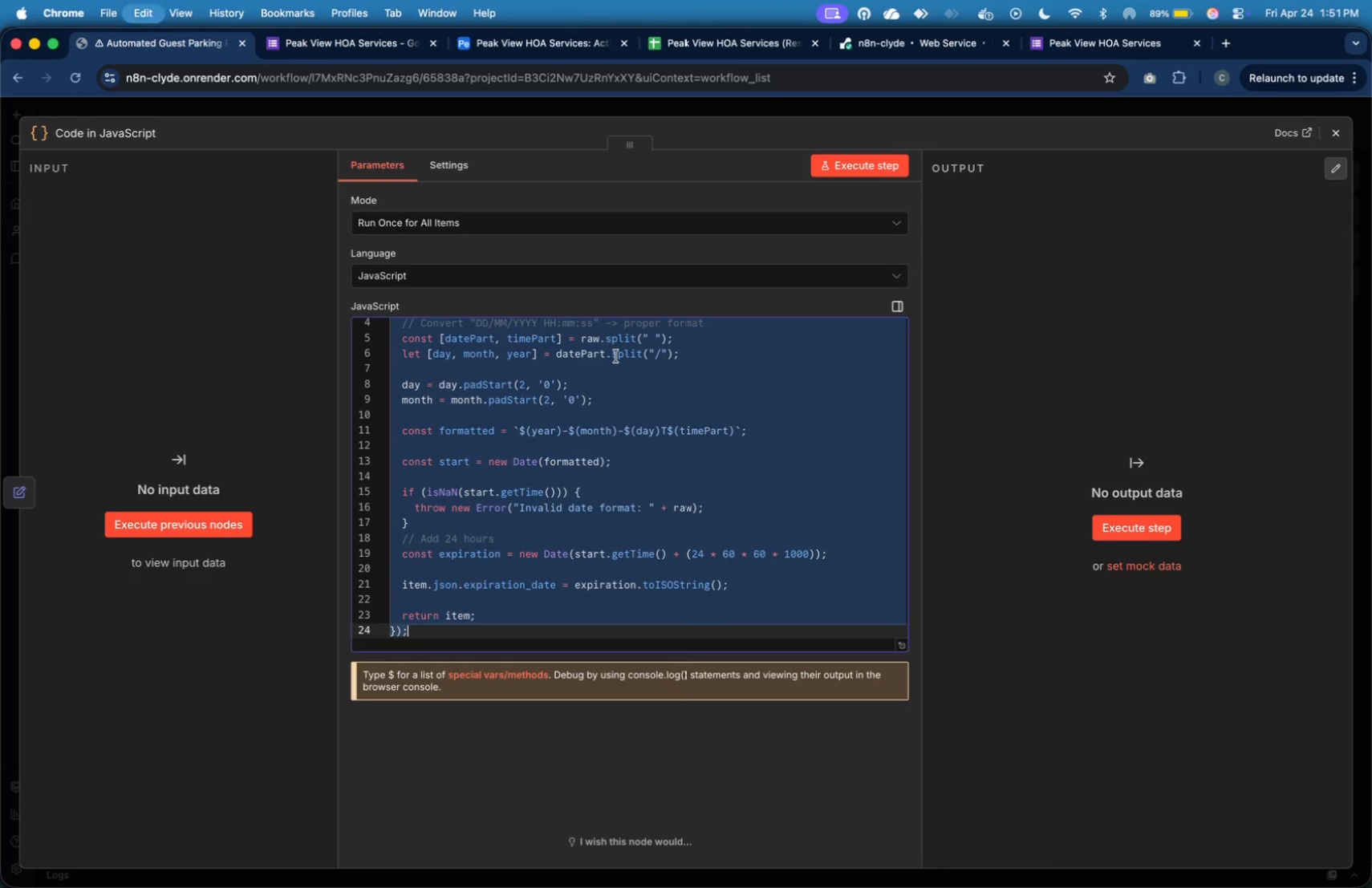 
hold_key(key=C, duration=0.57)
 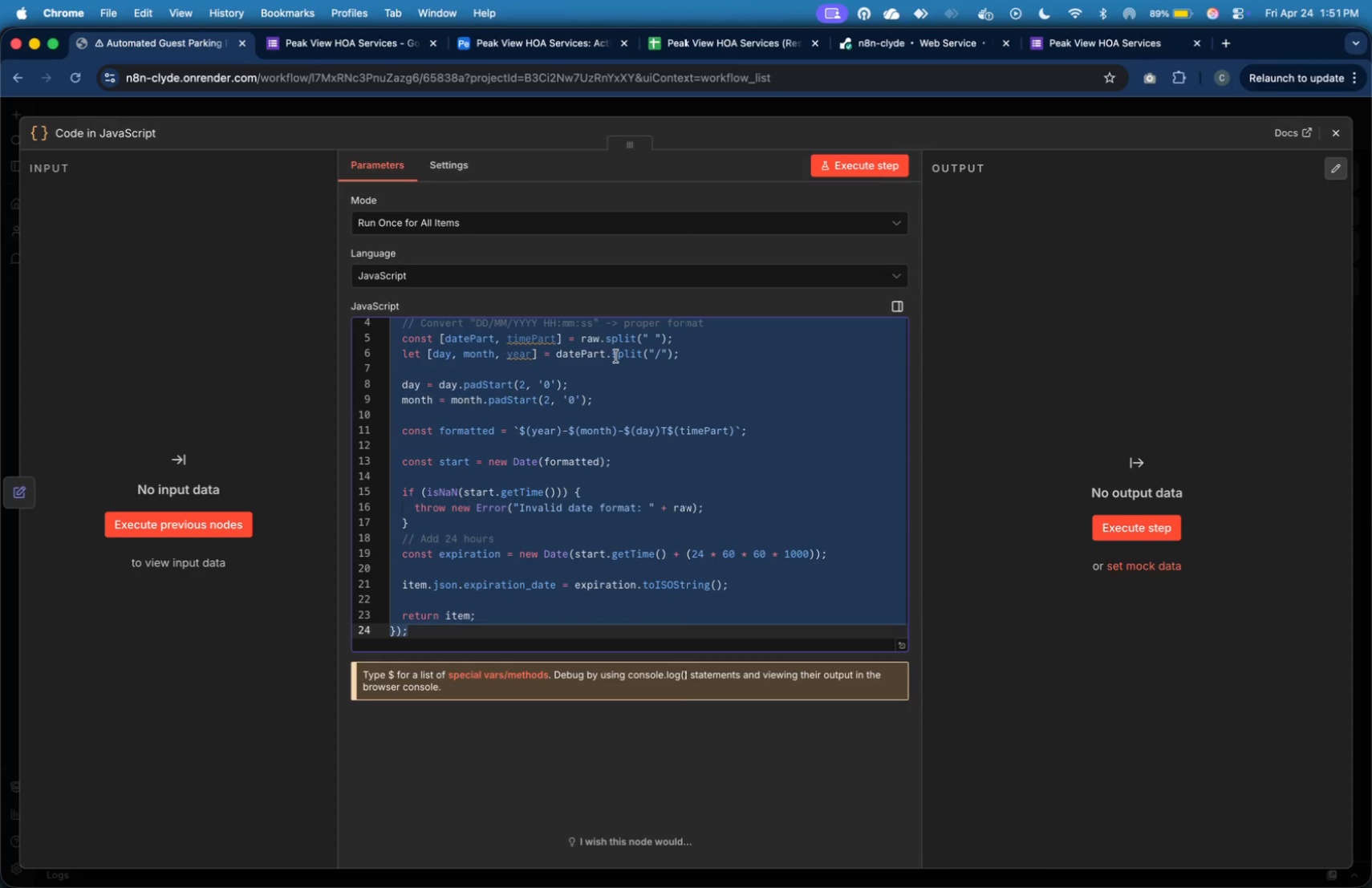 
key(Meta+C)
 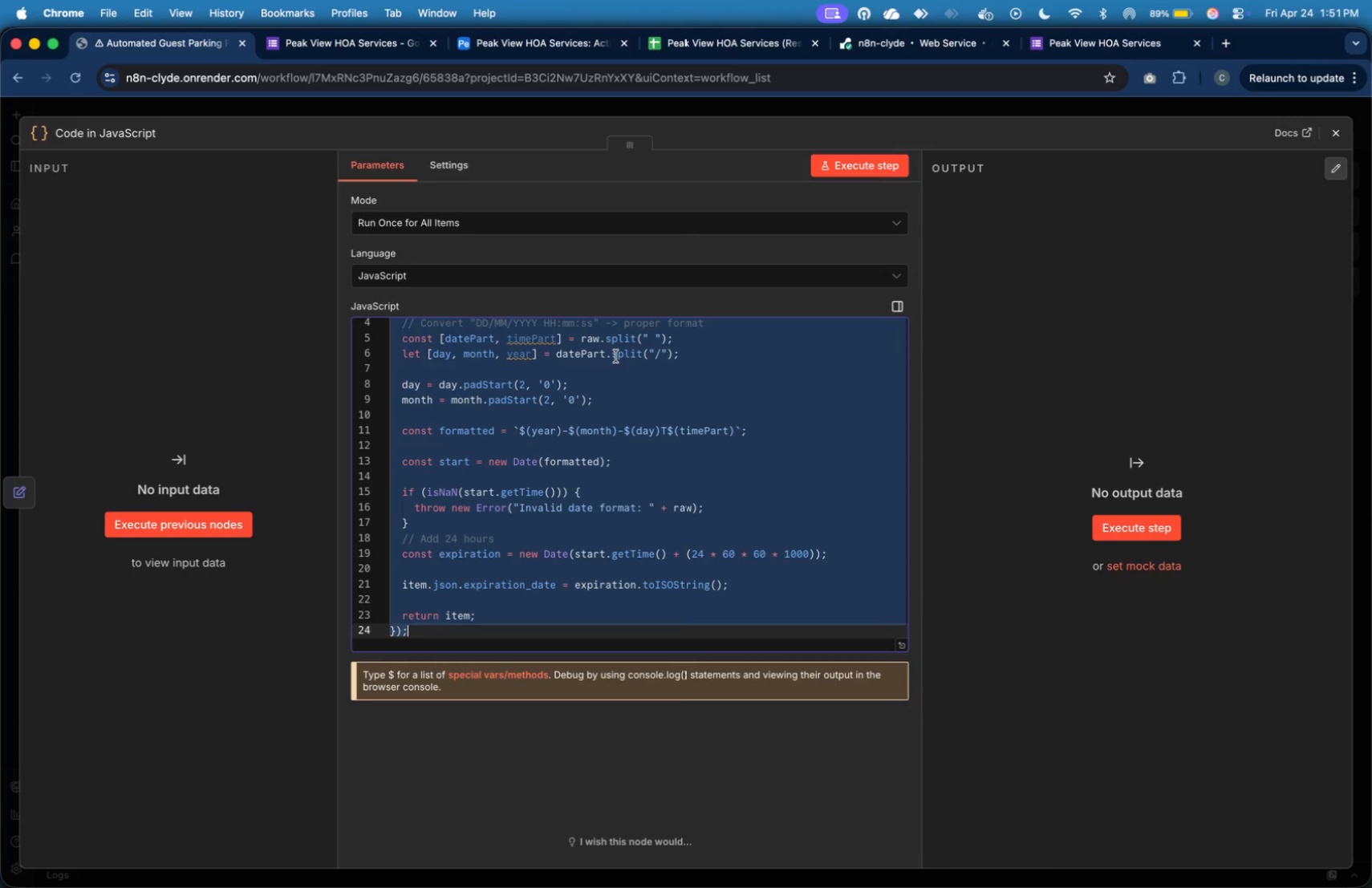 
key(Meta+C)
 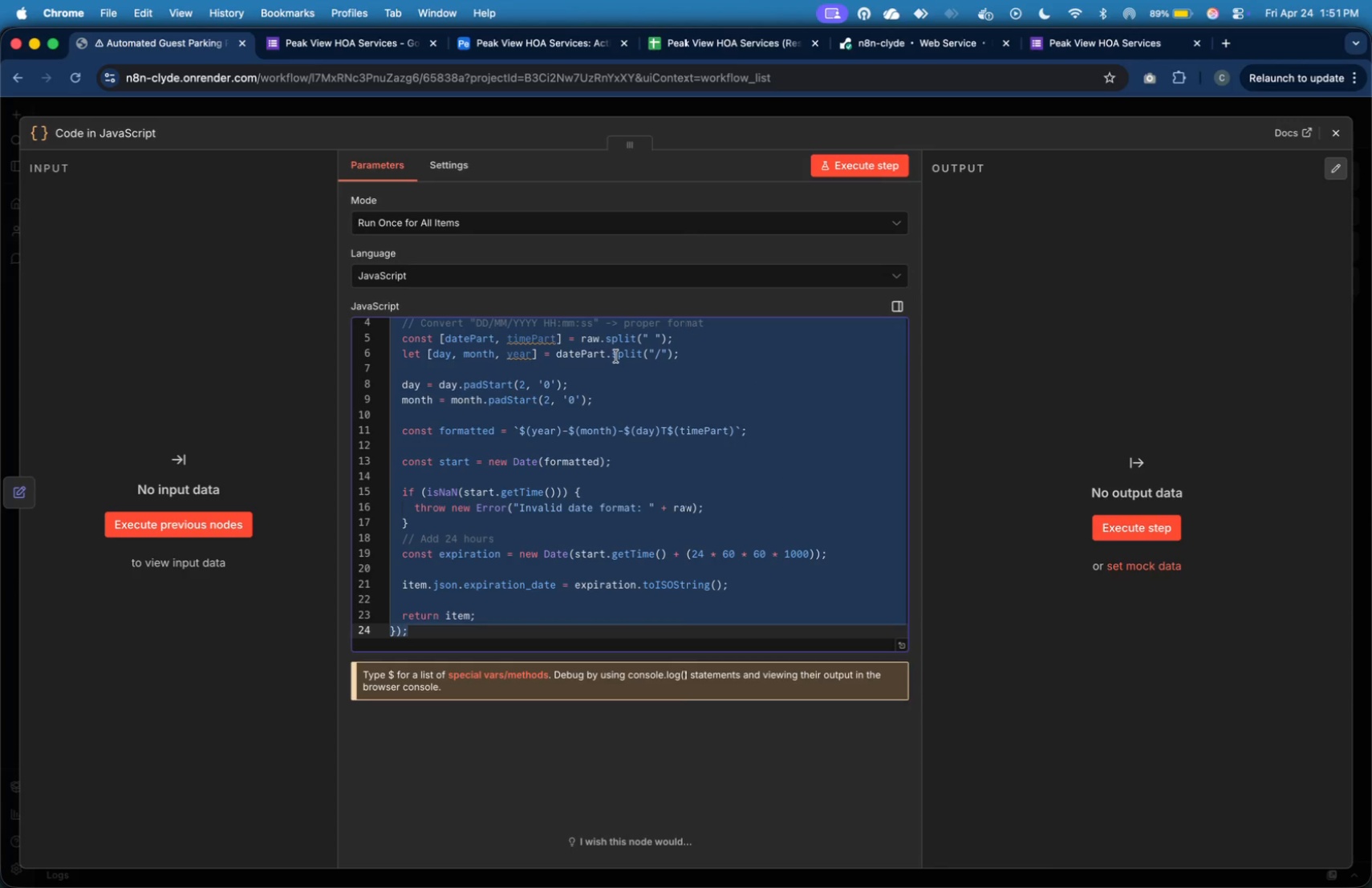 
key(Meta+Tab)
 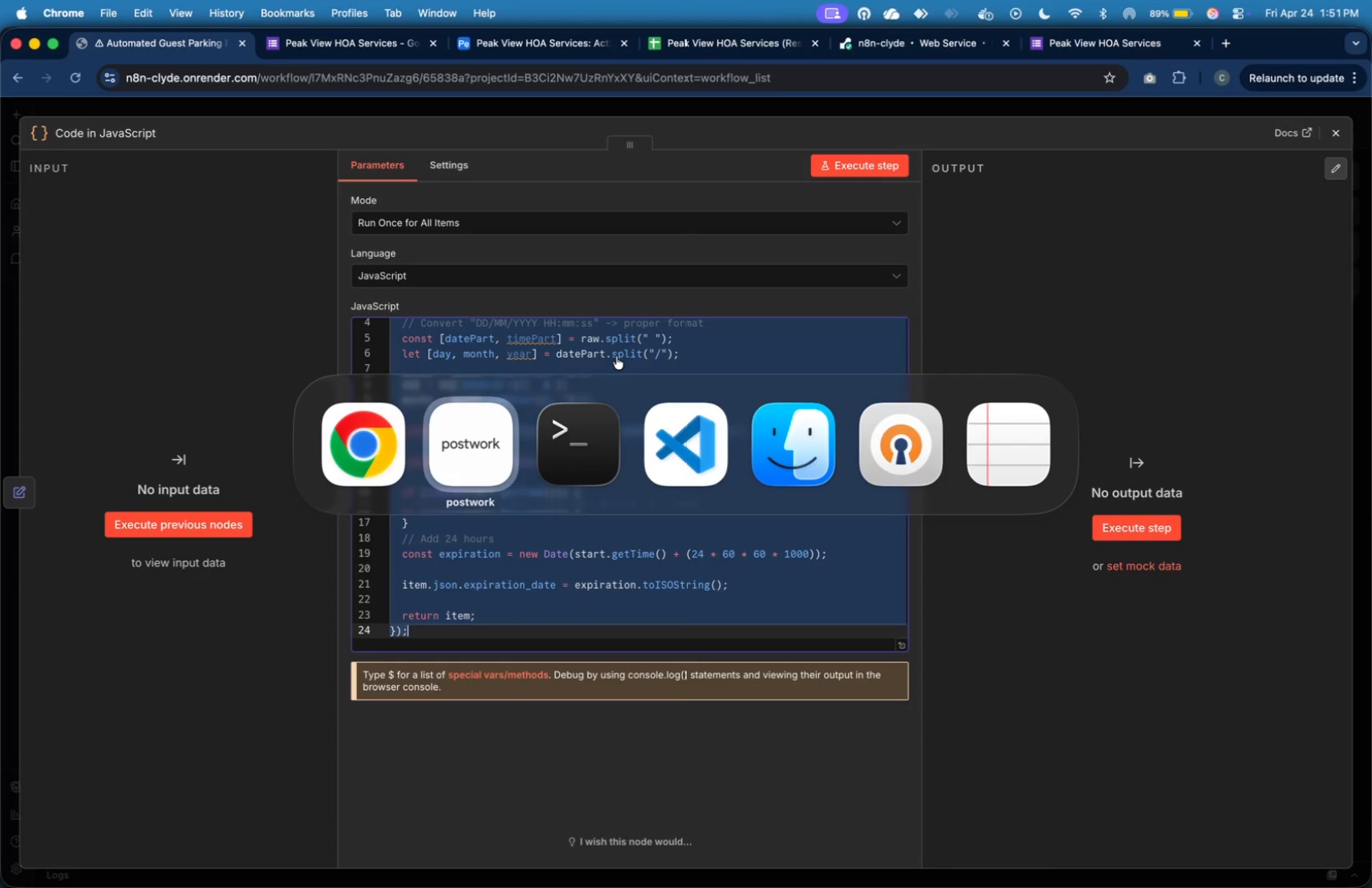 
key(Meta+Tab)
 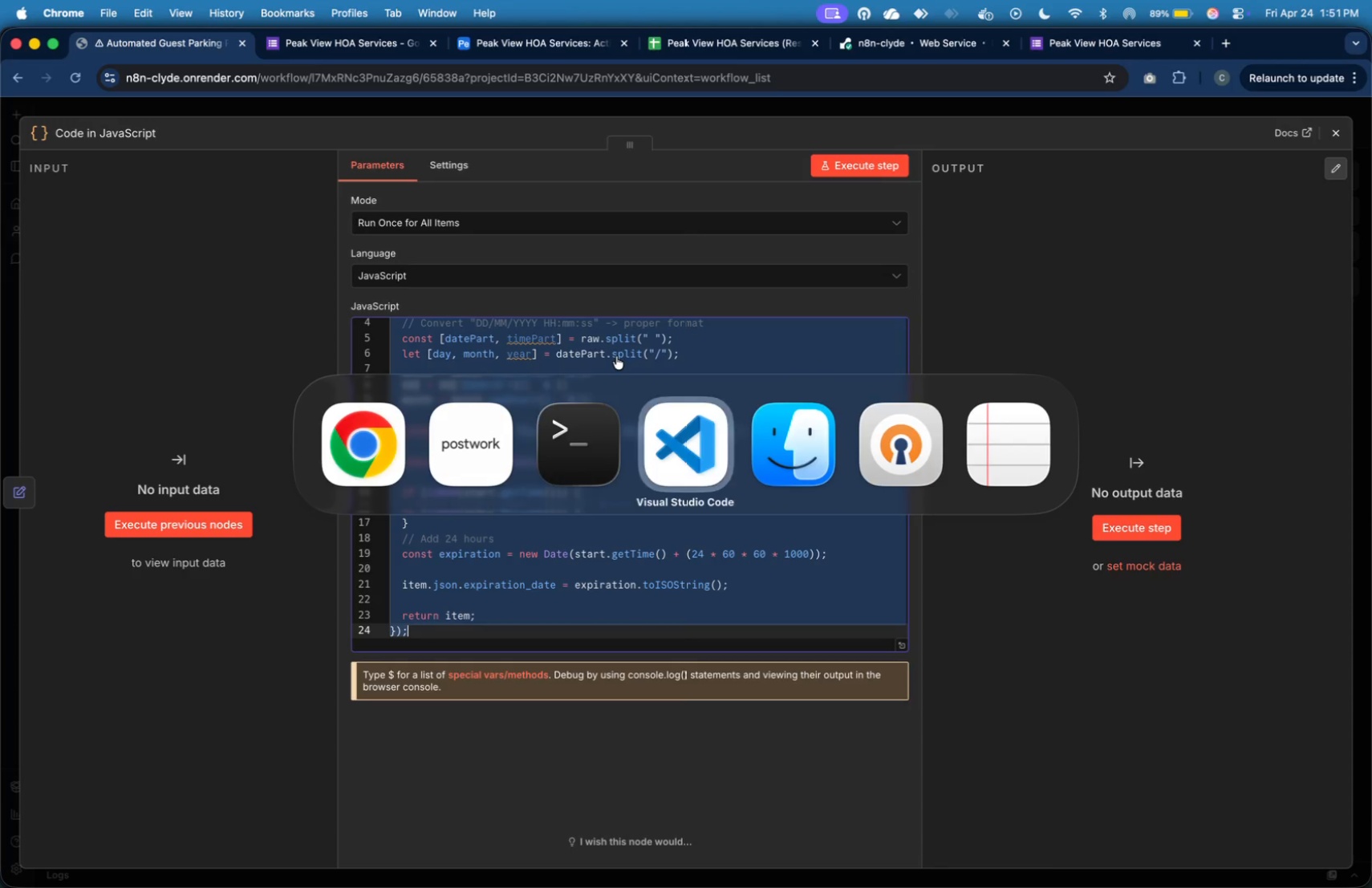 
key(Meta+Tab)
 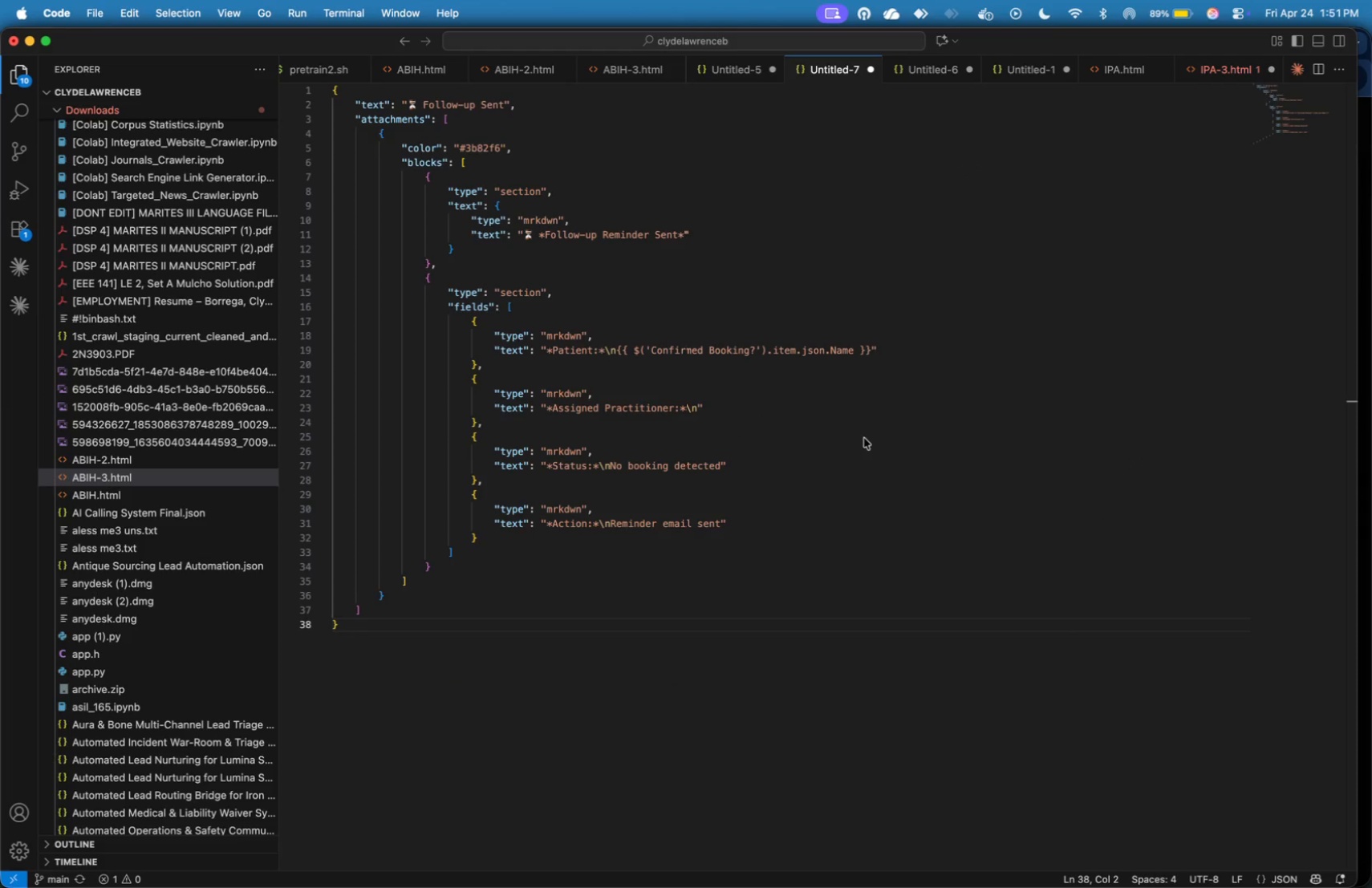 
left_click([879, 442])
 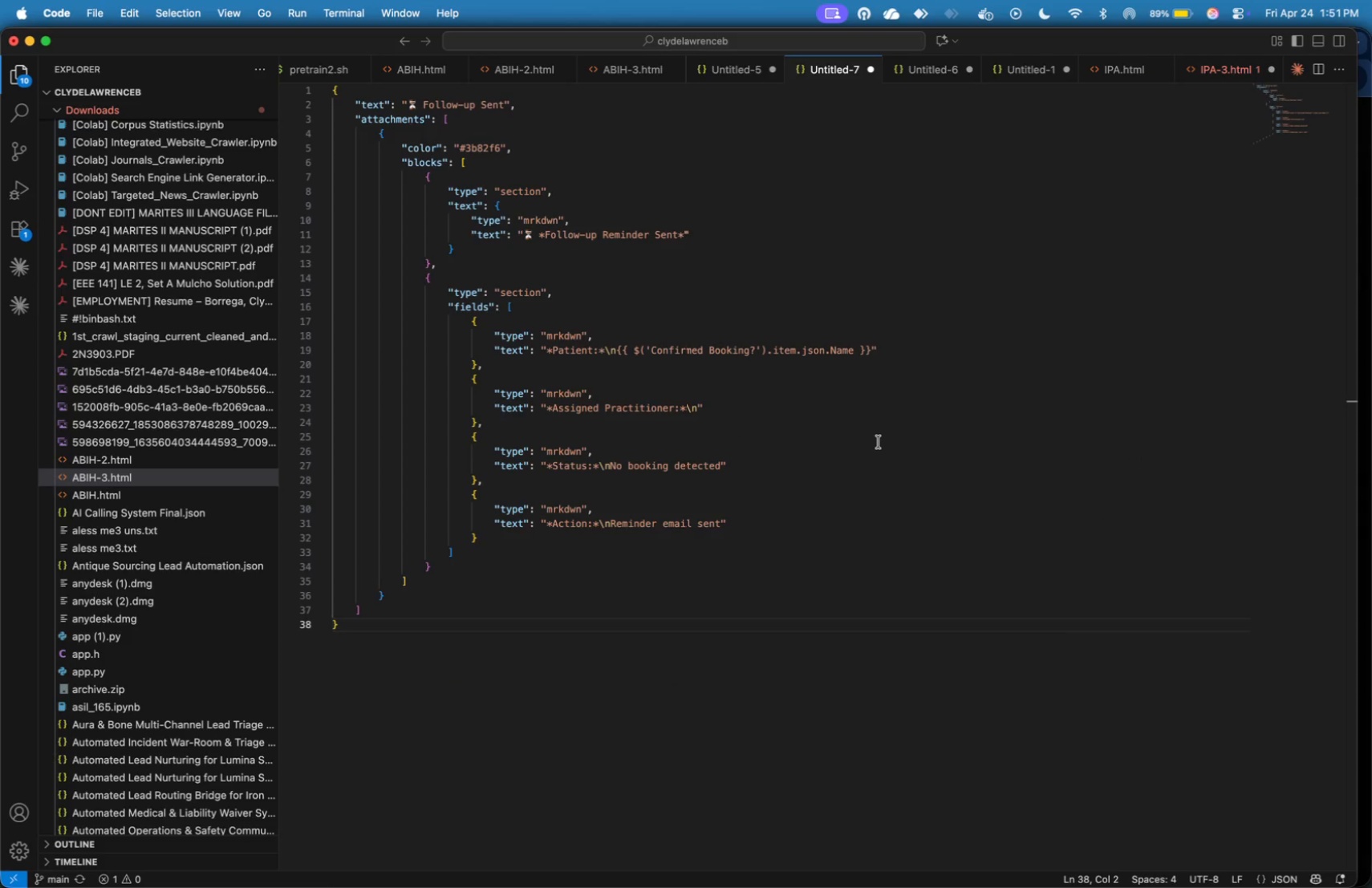 
key(Meta+N)
 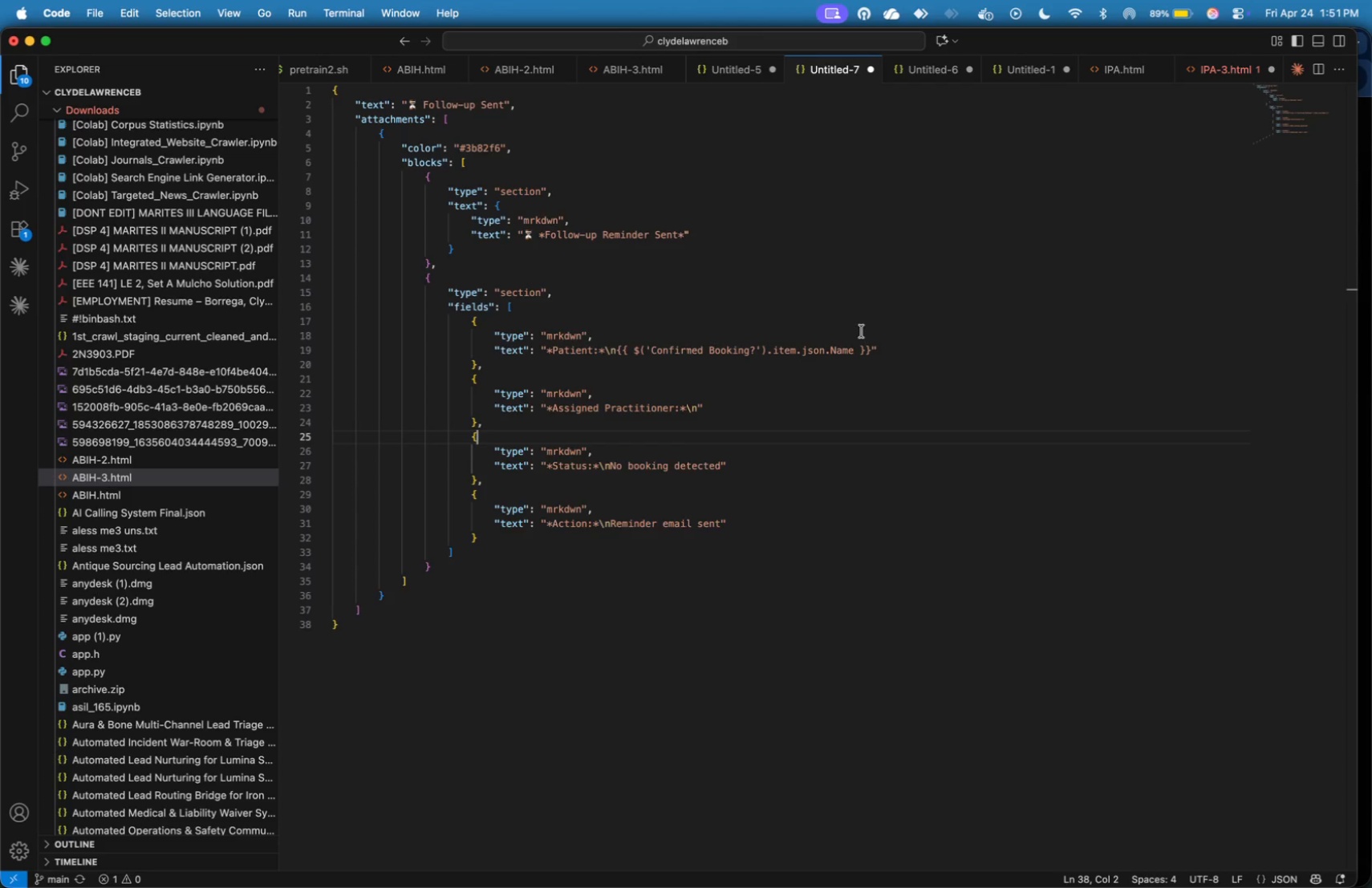 
left_click([862, 331])
 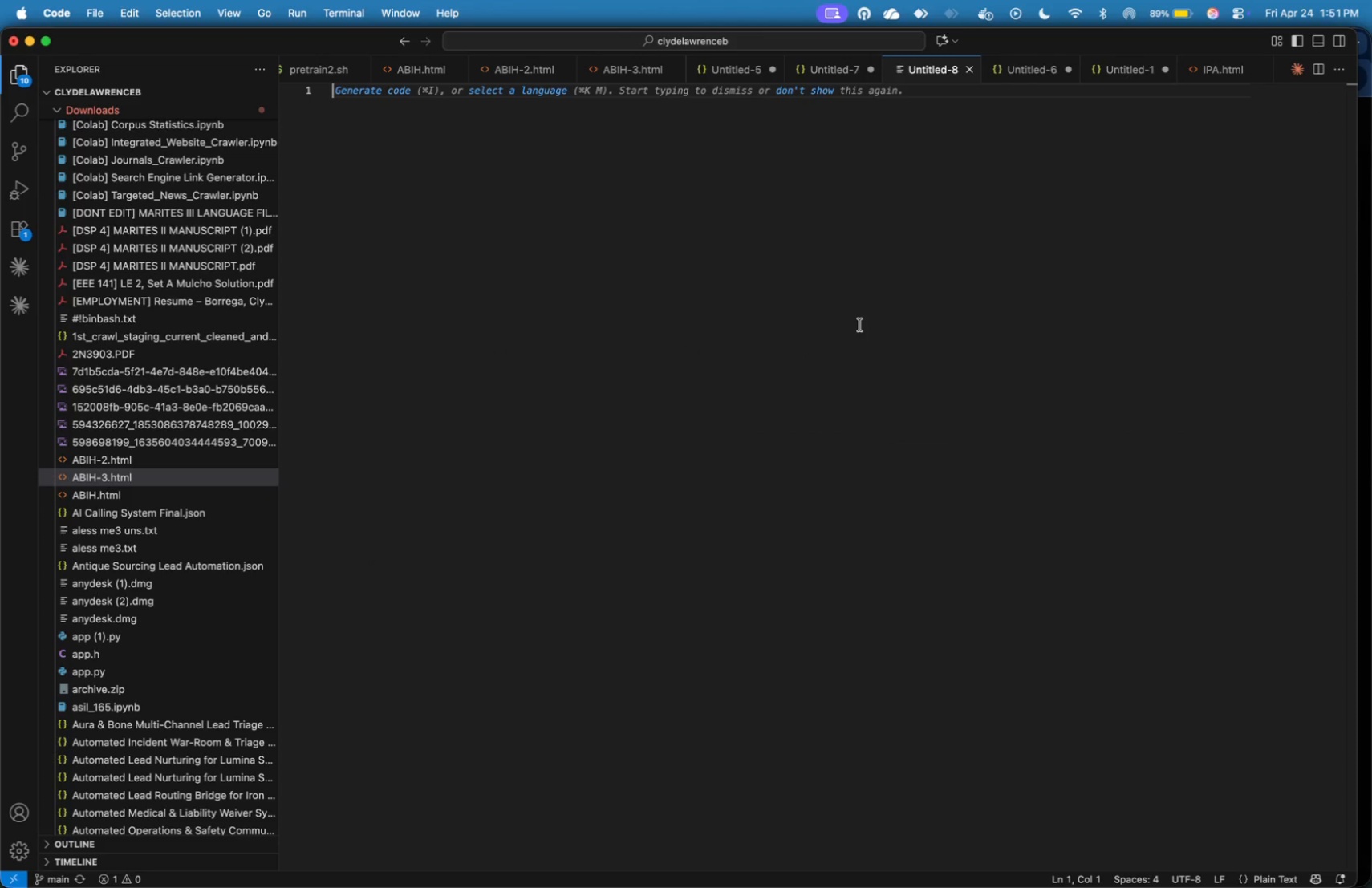 
key(Meta+V)
 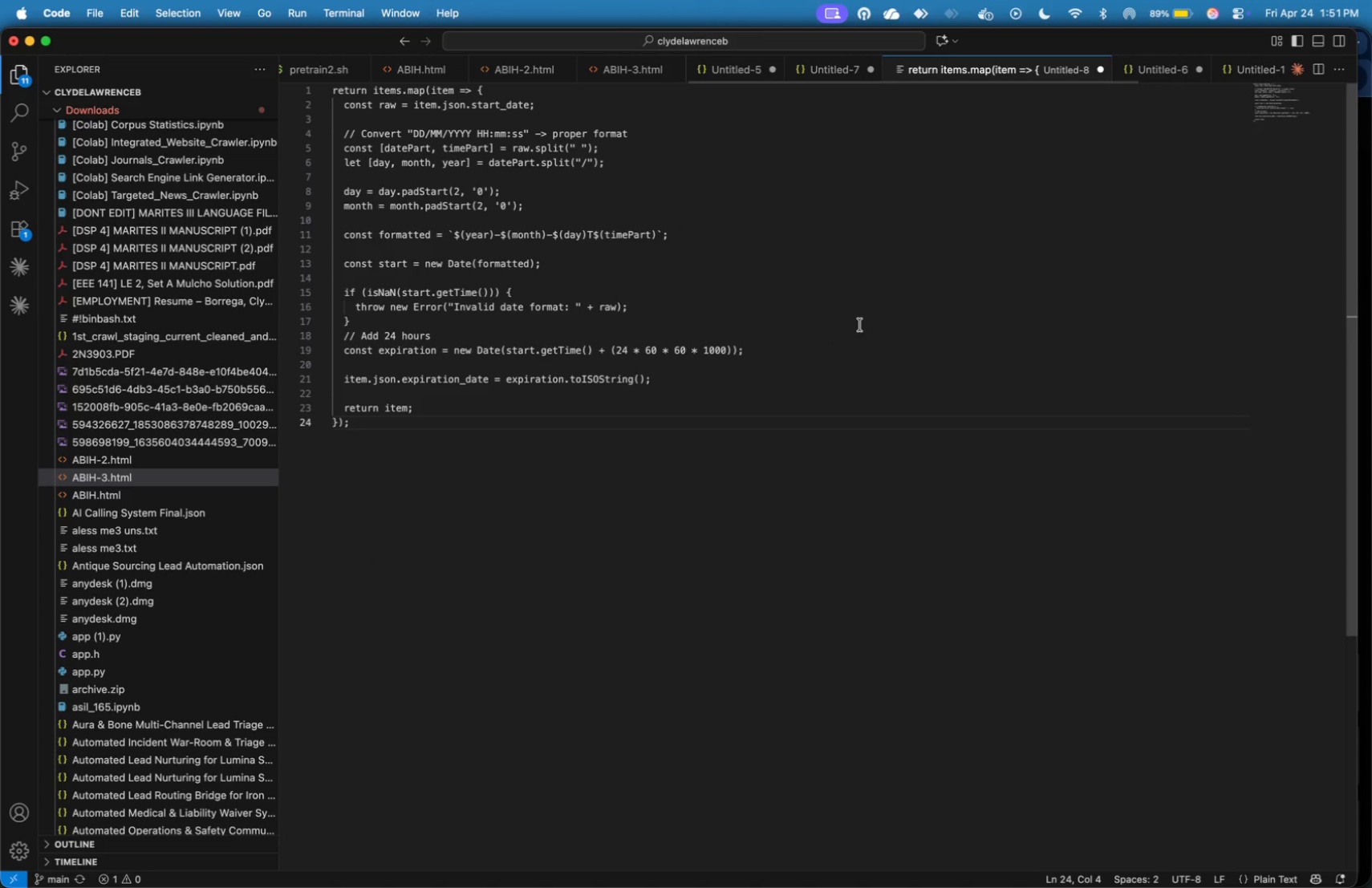 
key(Meta+Tab)
 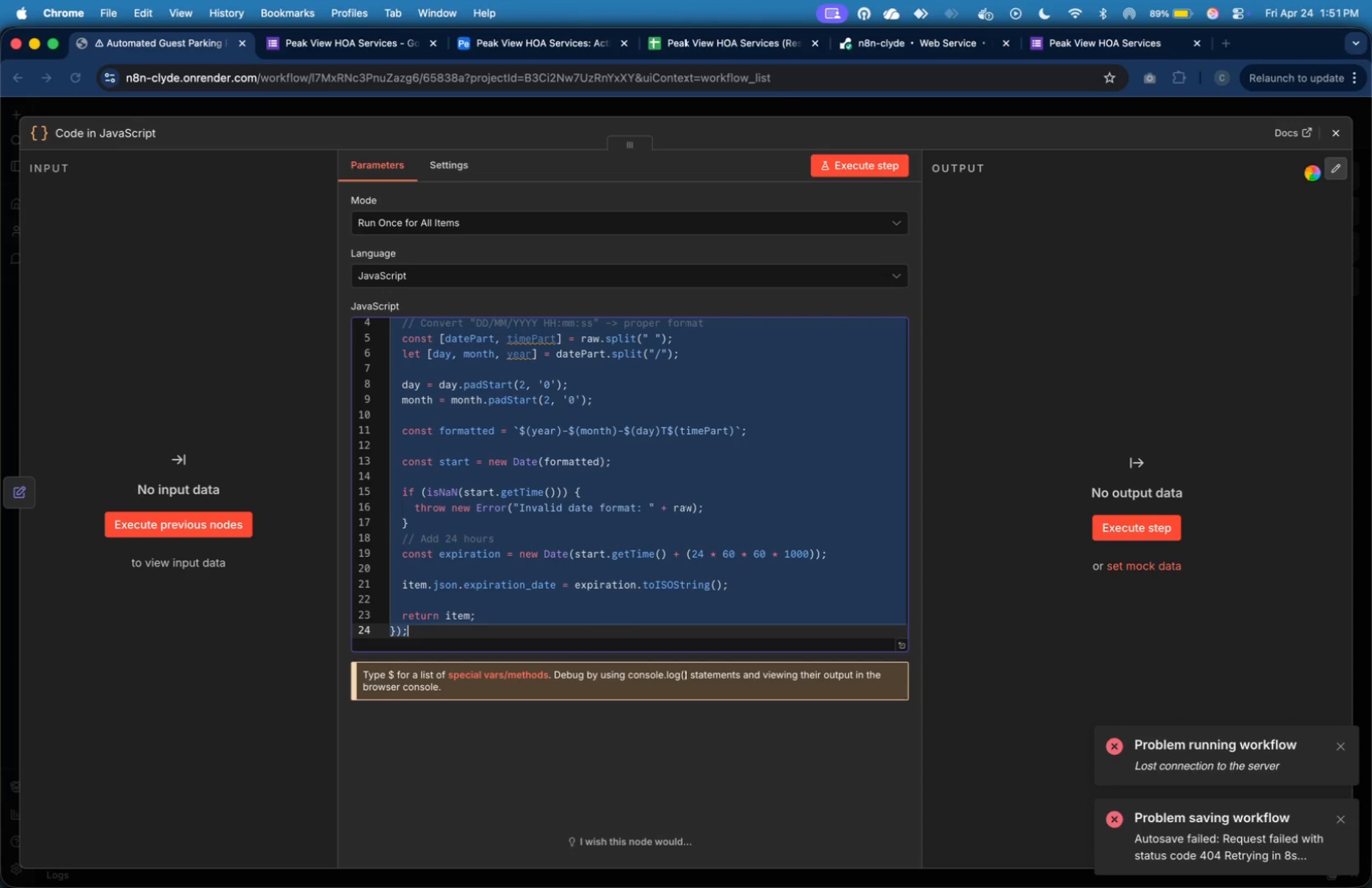 
left_click([1337, 131])
 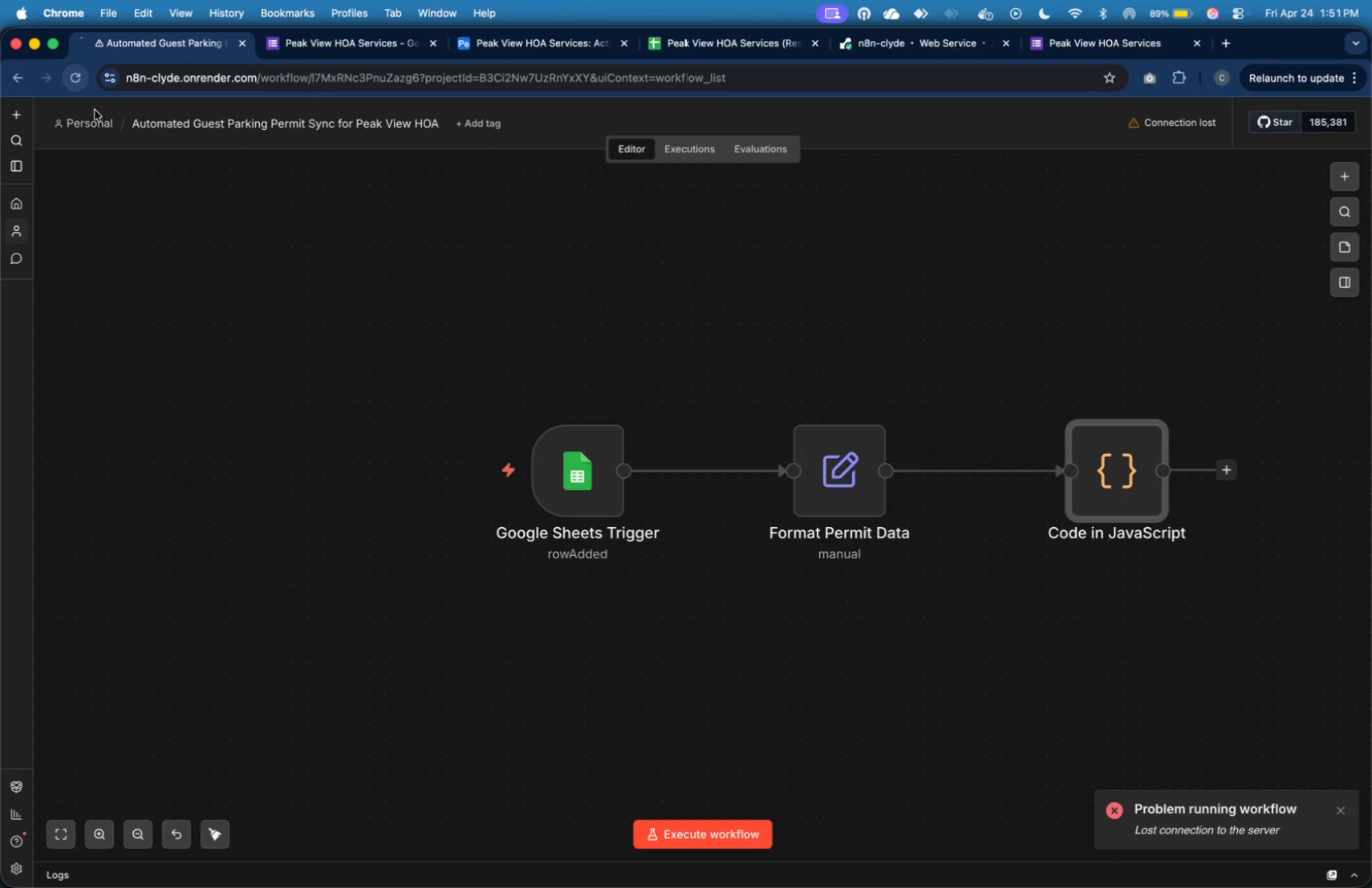 
wait(7.27)
 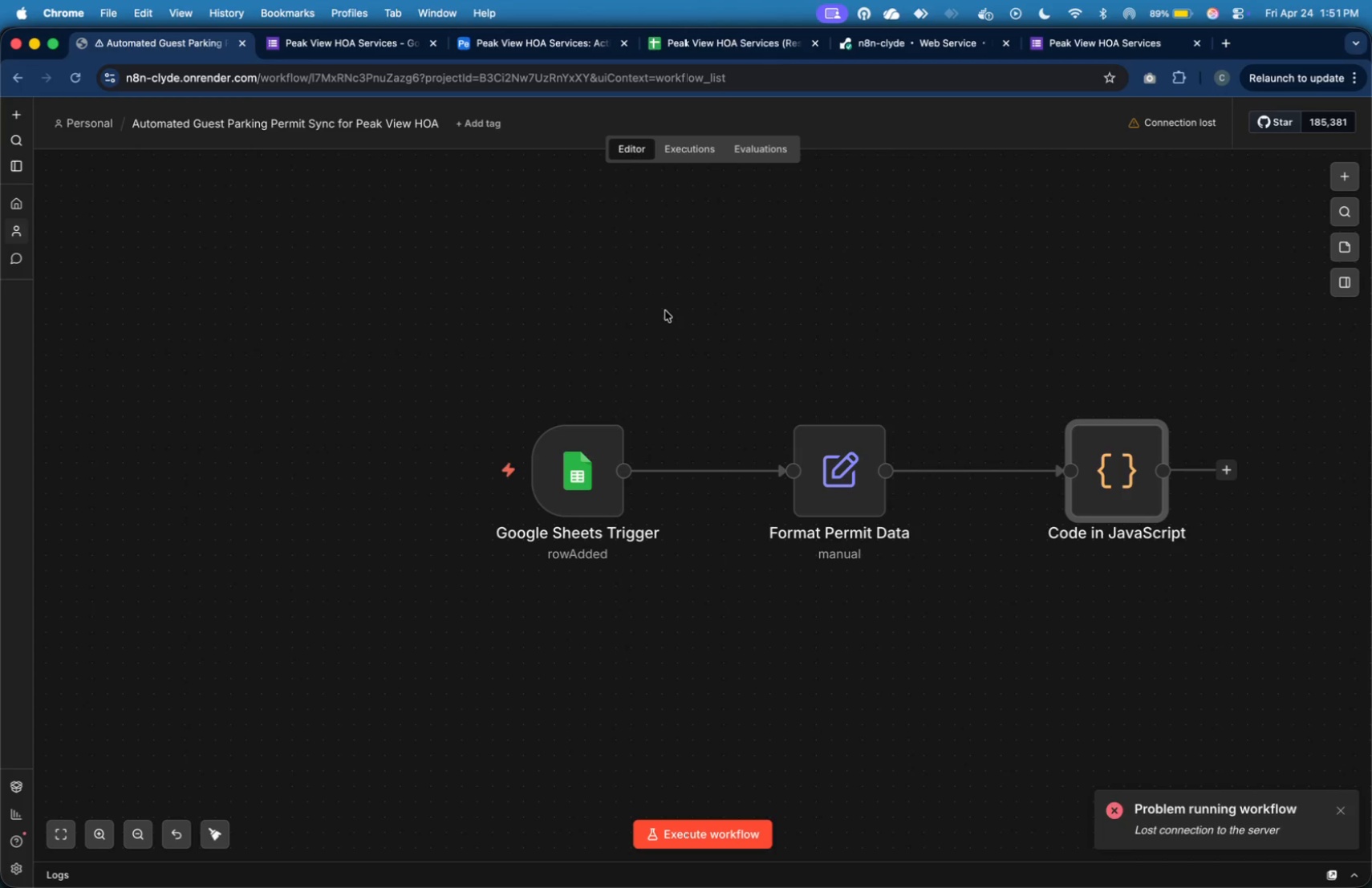 
left_click([731, 354])
 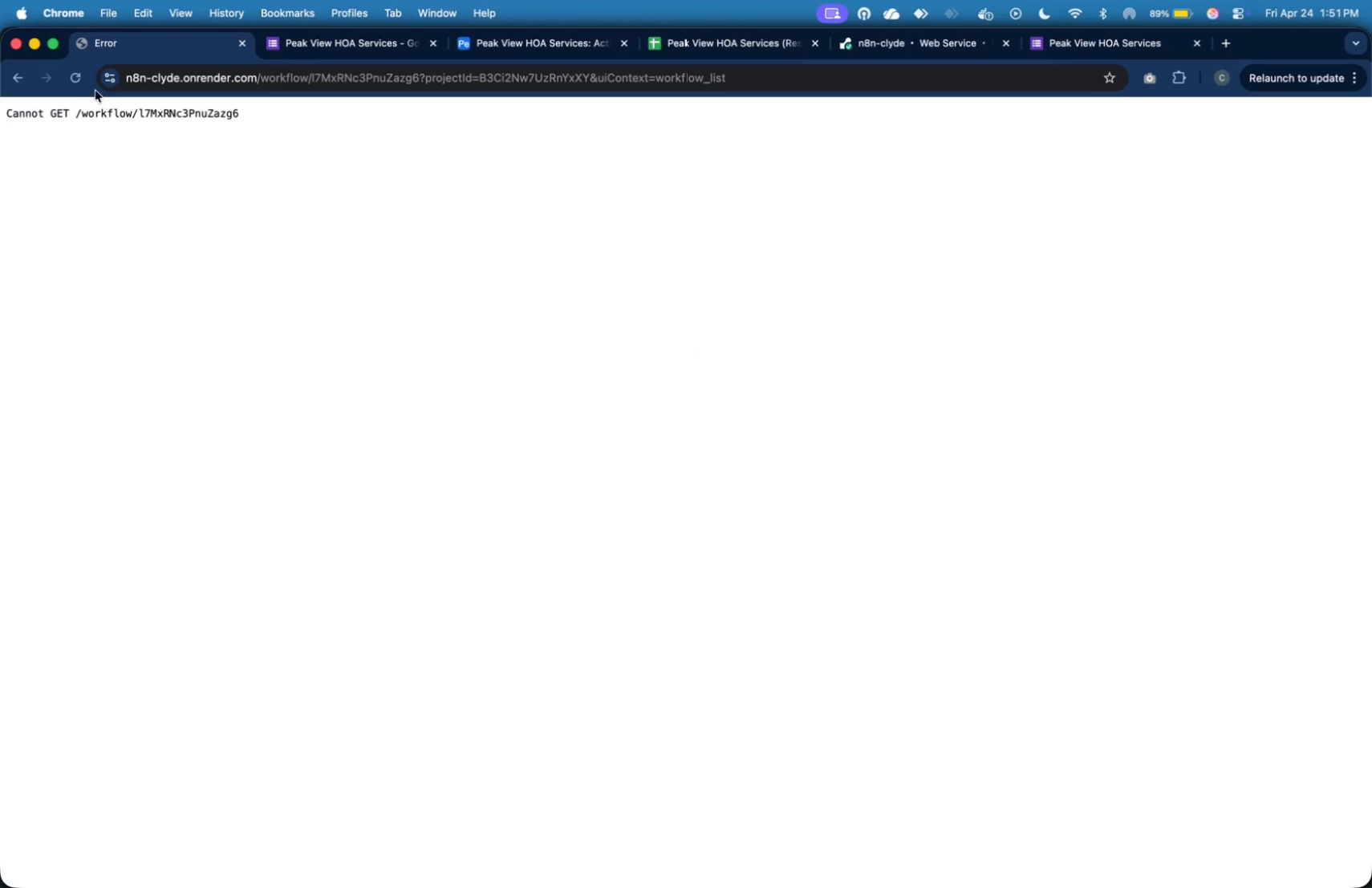 
left_click([77, 81])
 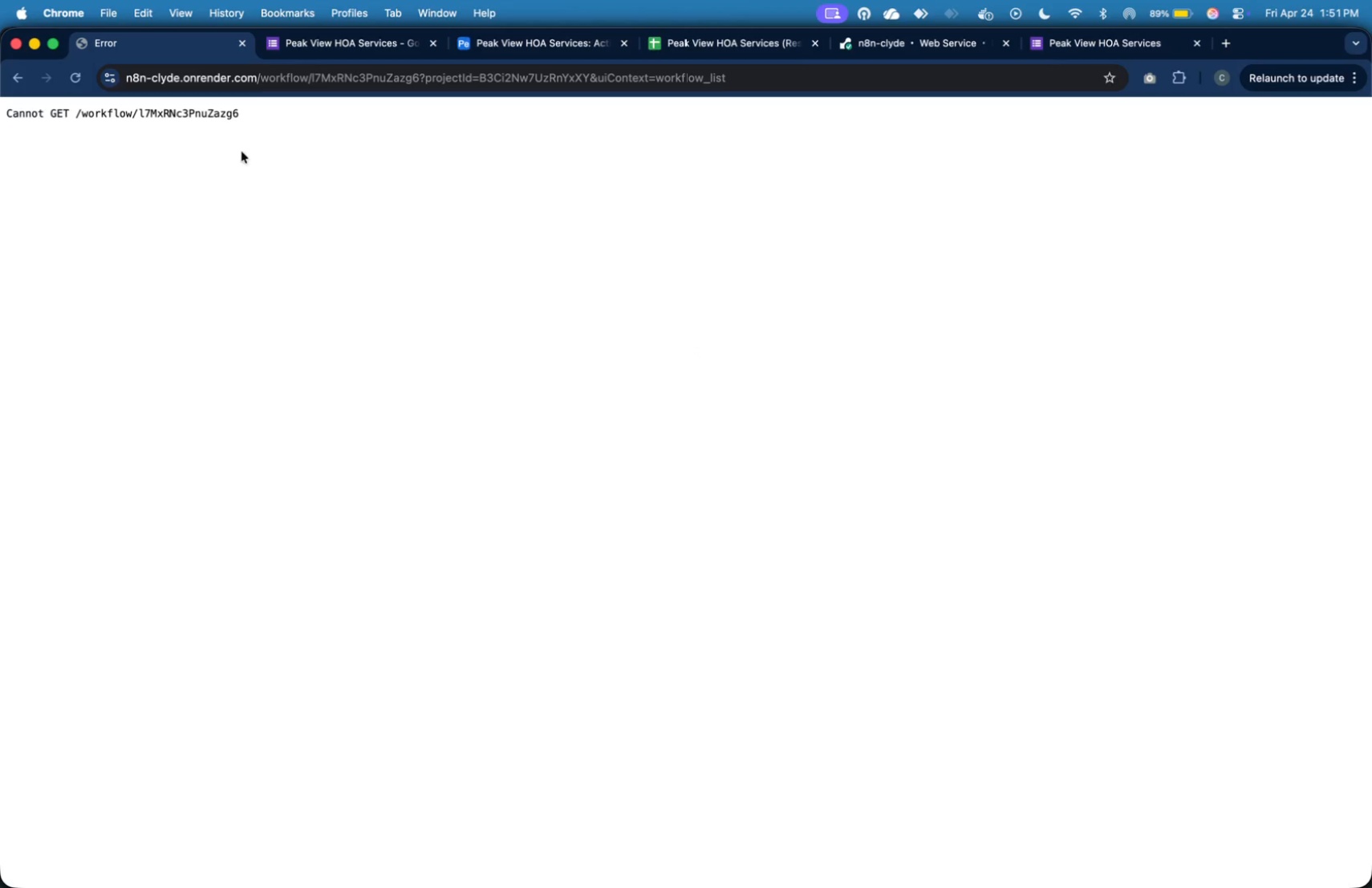 
wait(5.4)
 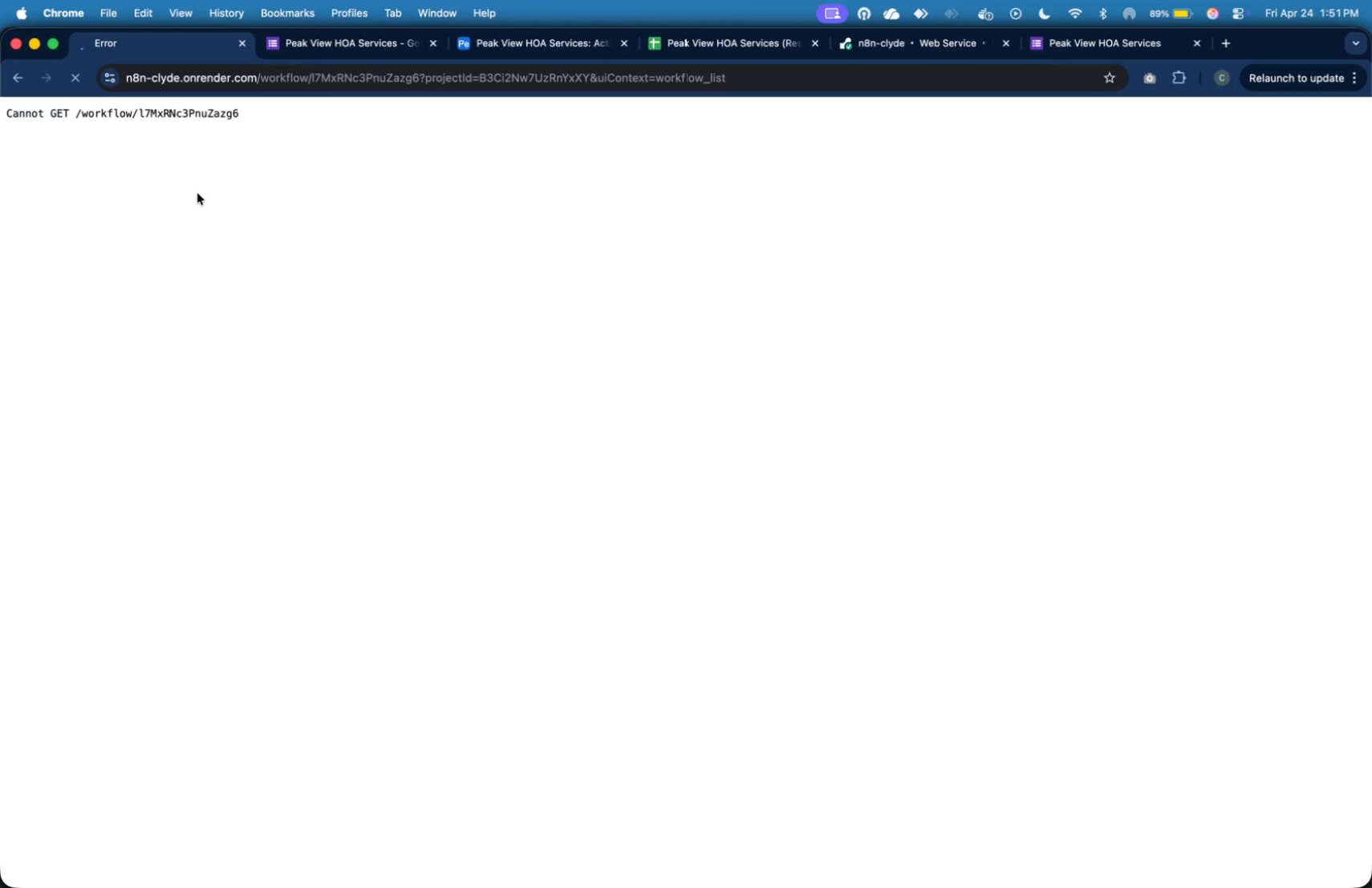 
left_click([76, 75])
 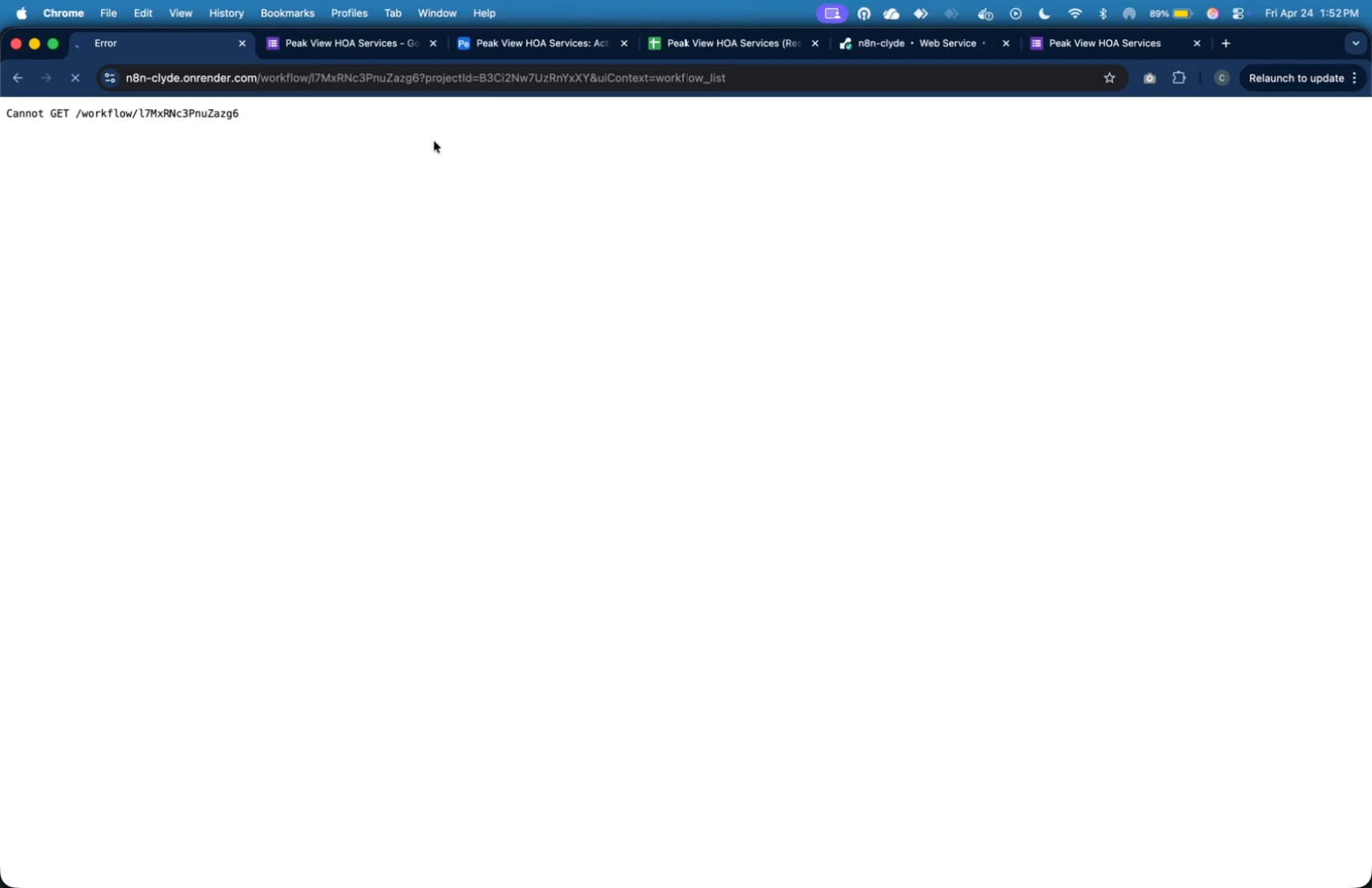 
wait(5.44)
 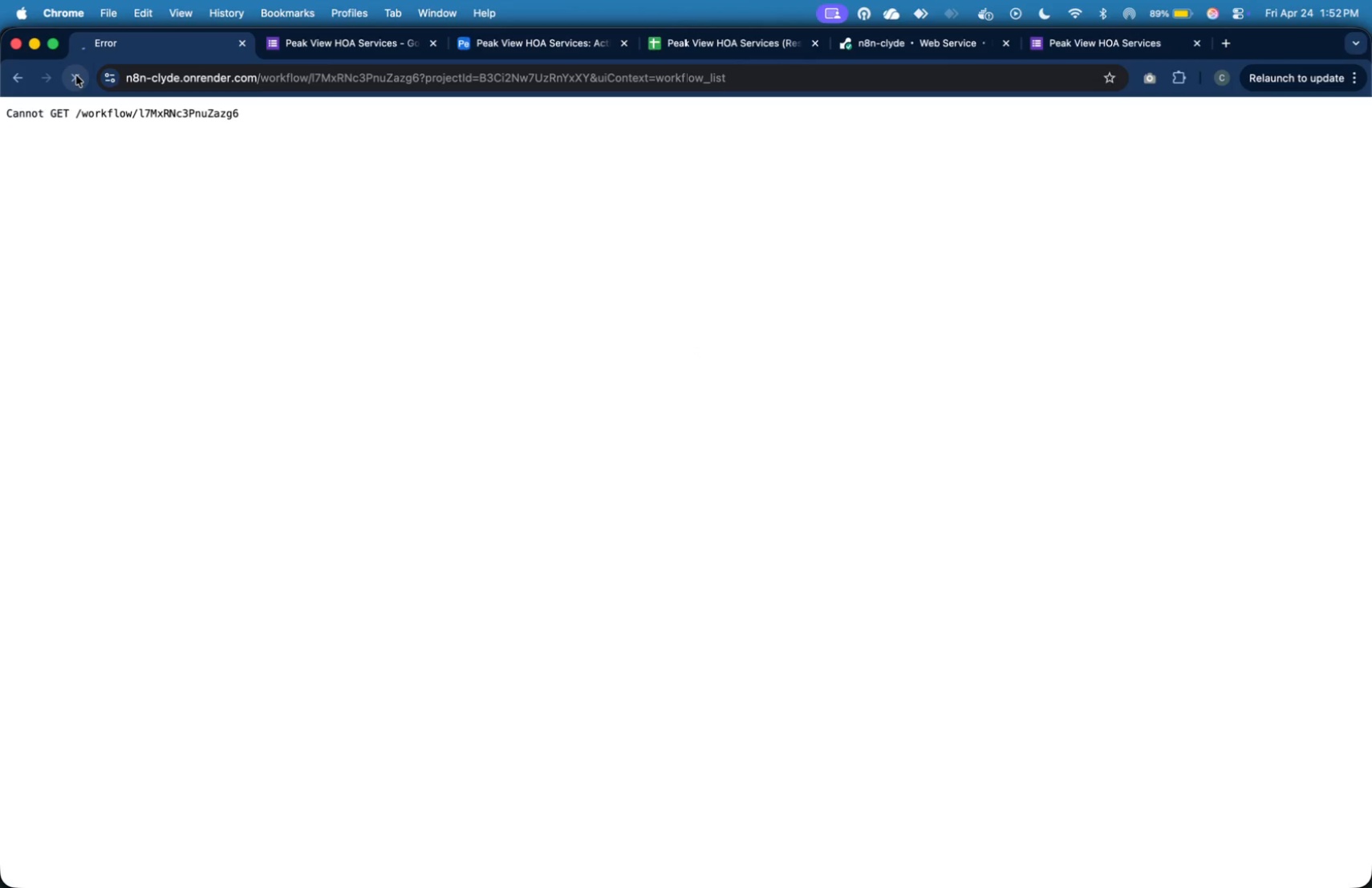 
left_click([519, 51])
 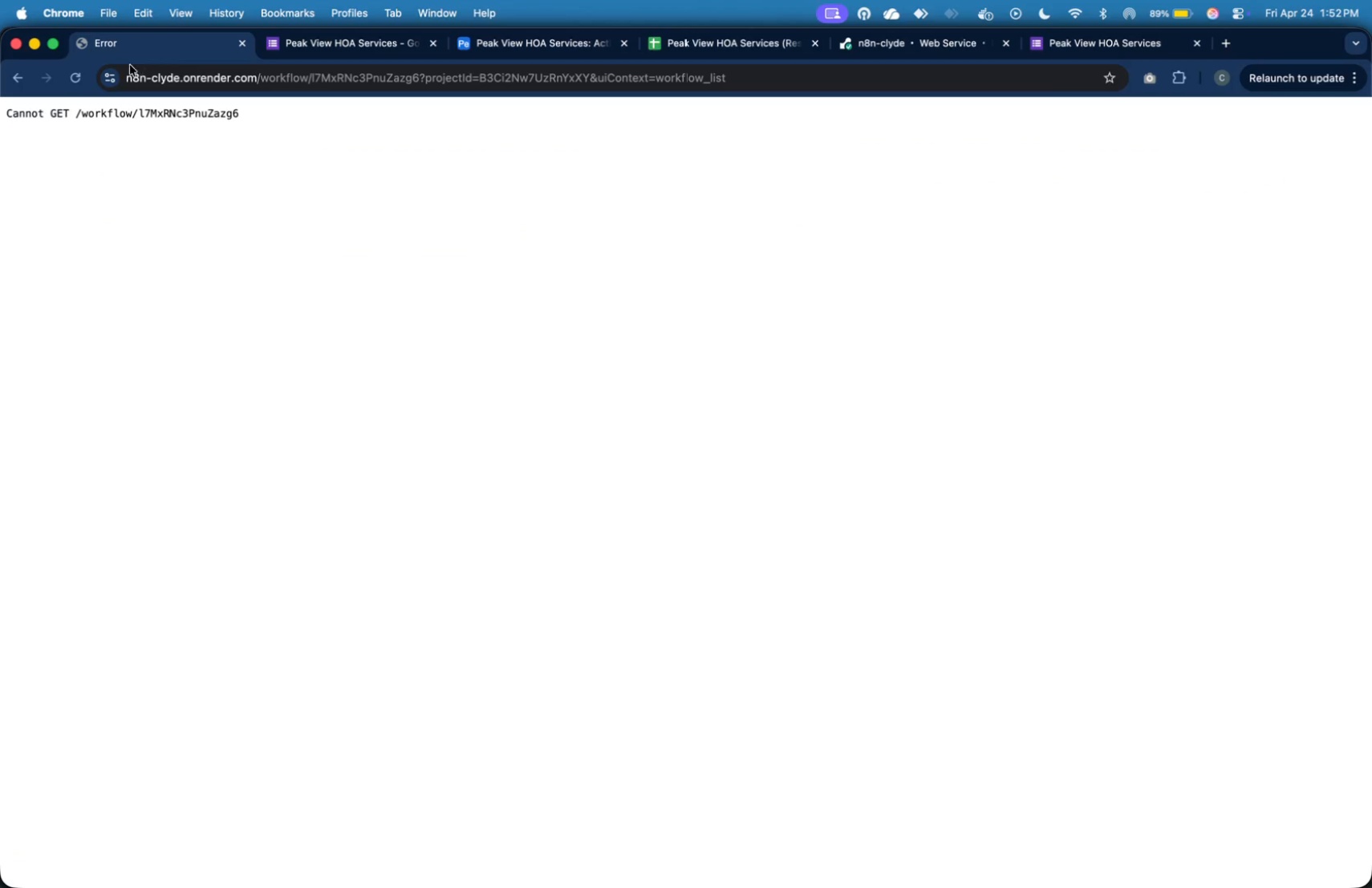 
left_click([70, 75])
 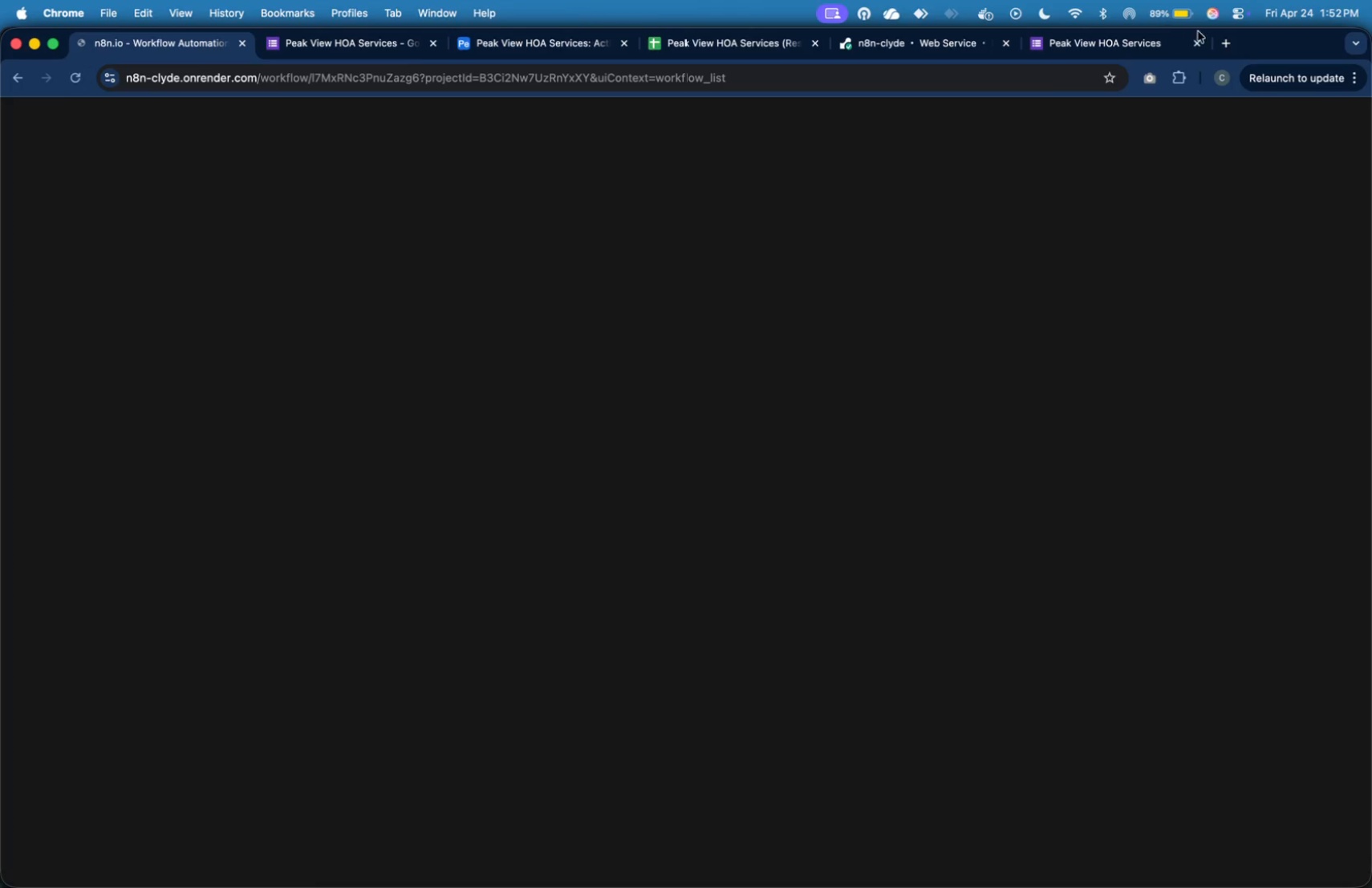 
left_click([1232, 44])
 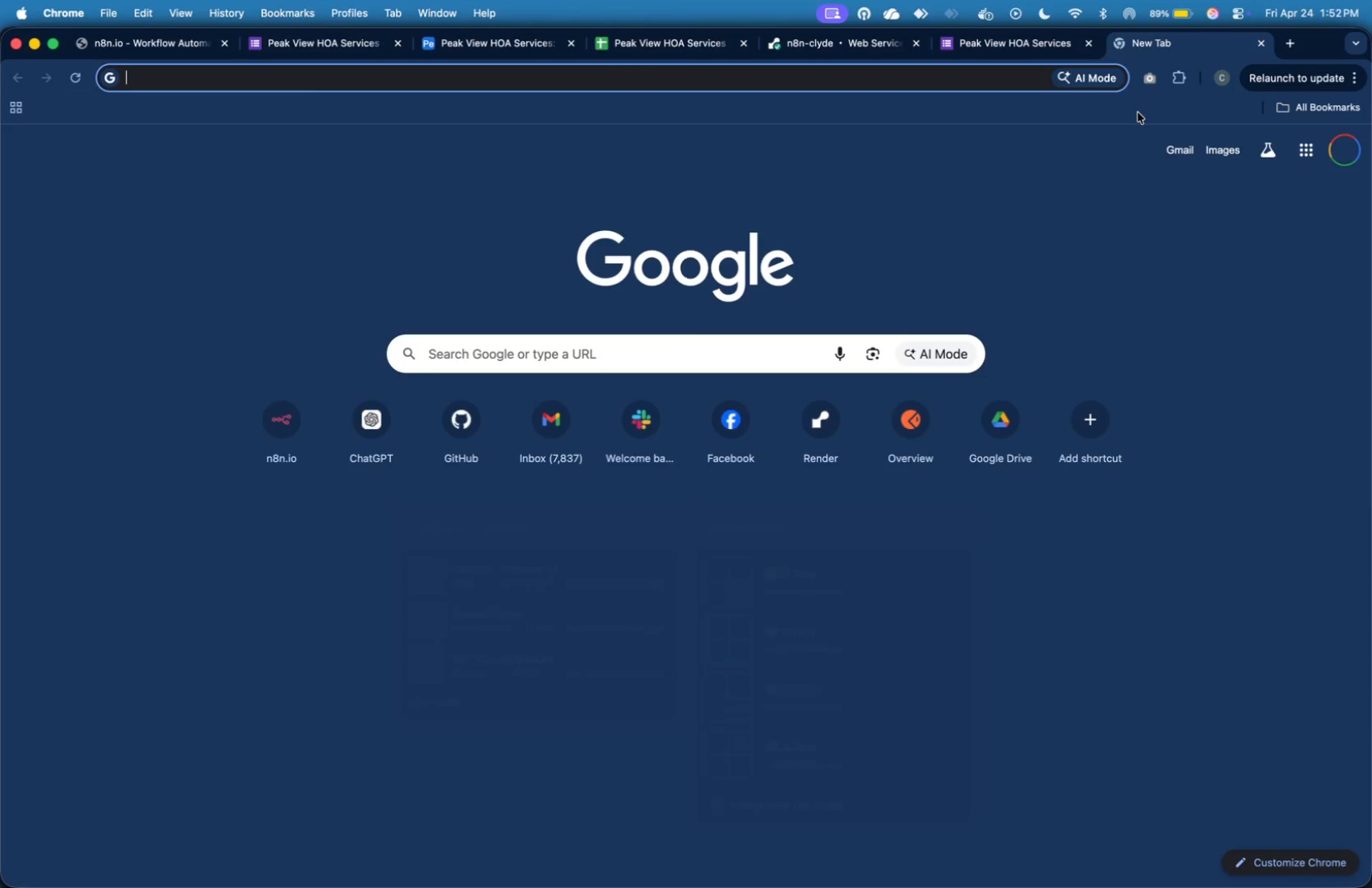 
wait(8.25)
 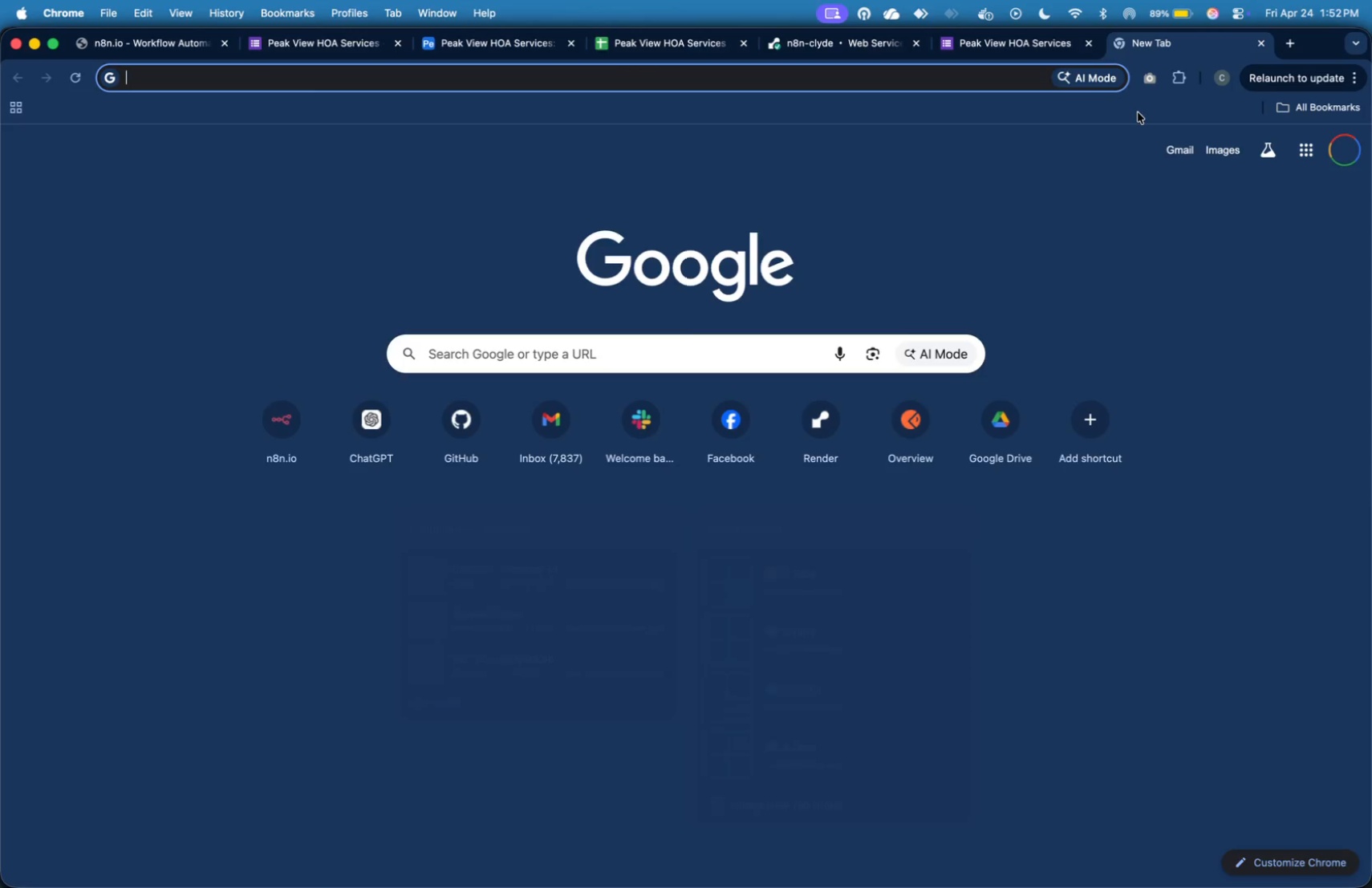 
type(sla)
 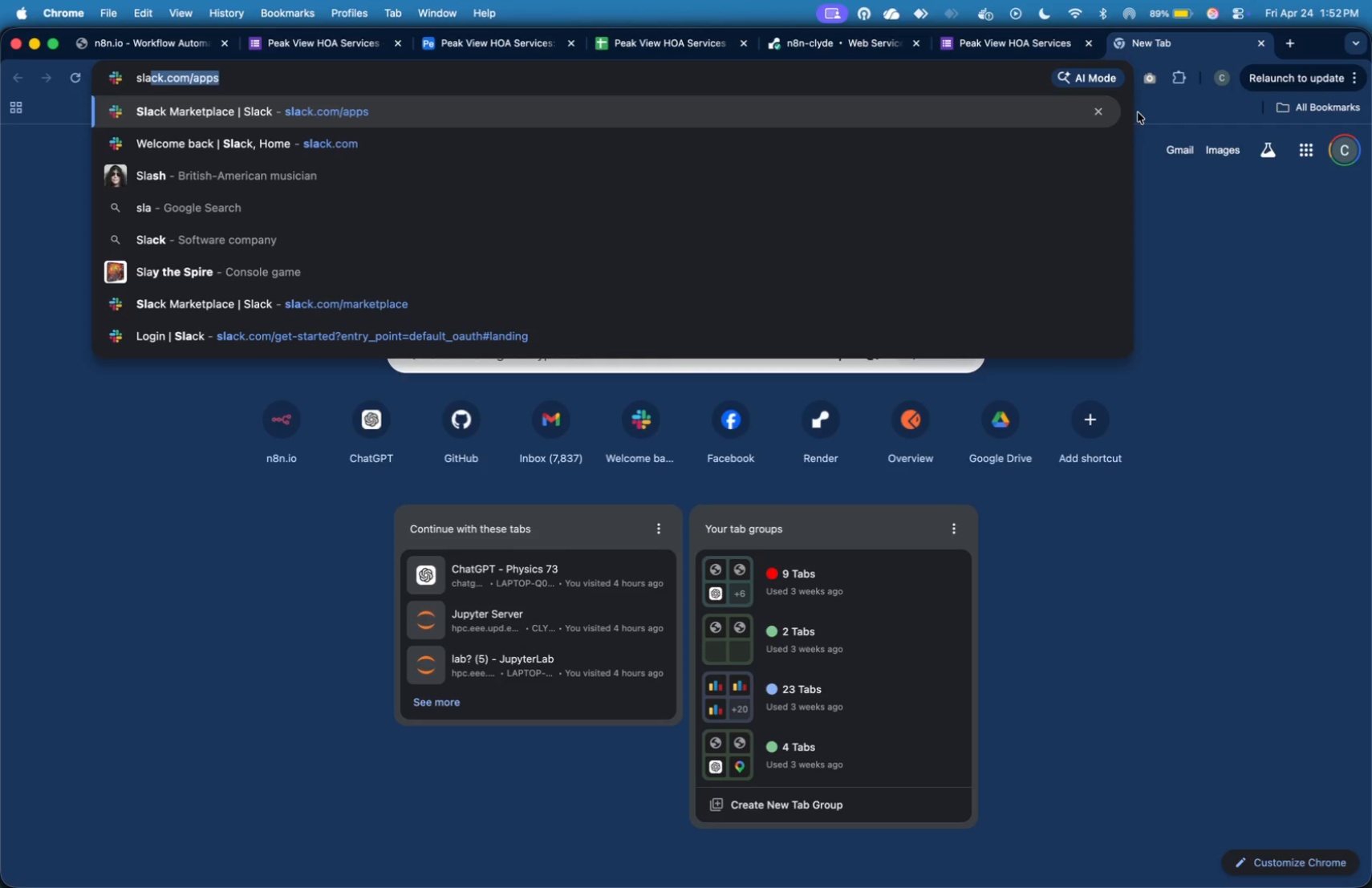 
wait(6.22)
 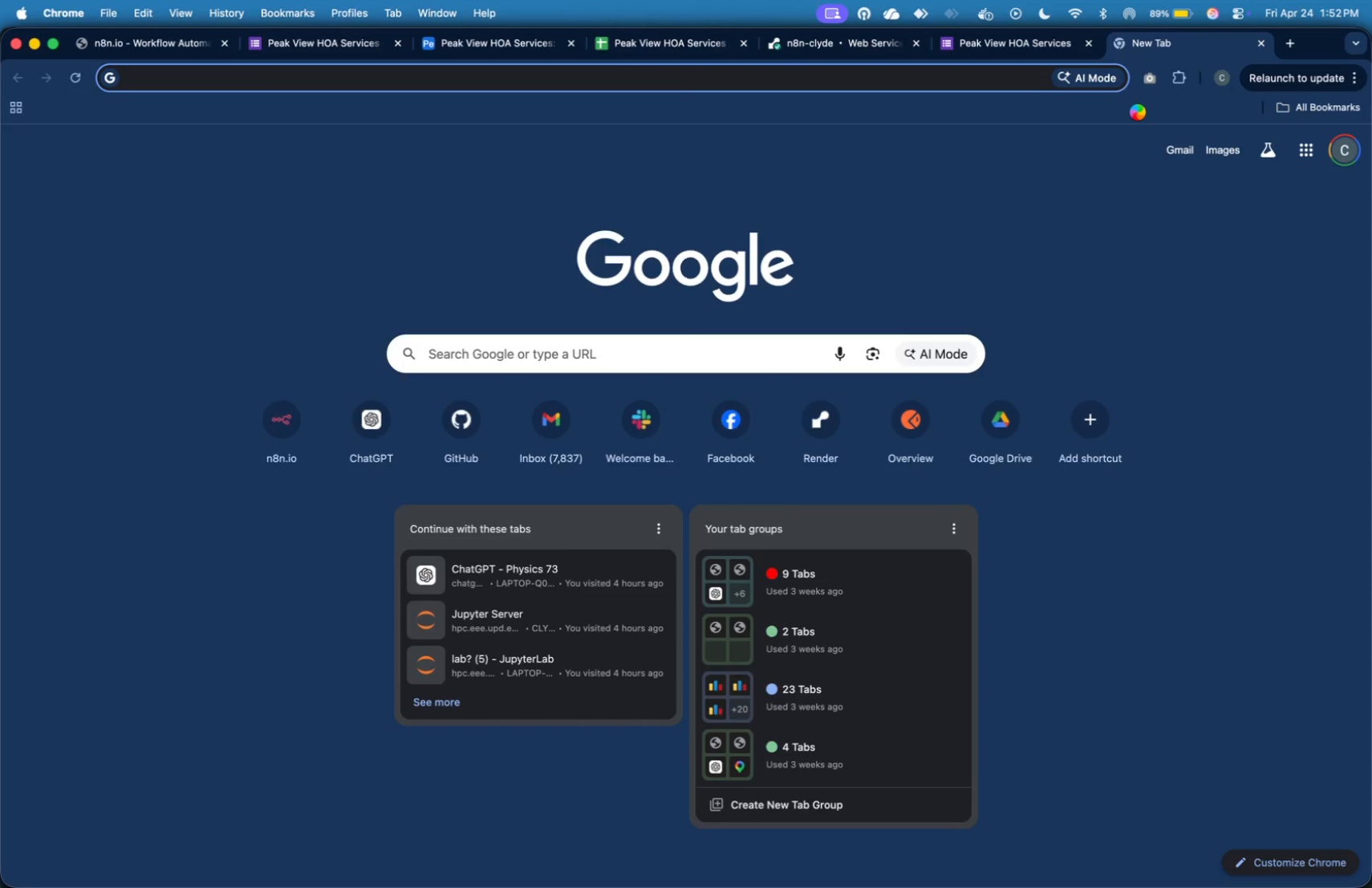 
type(ck.com)
 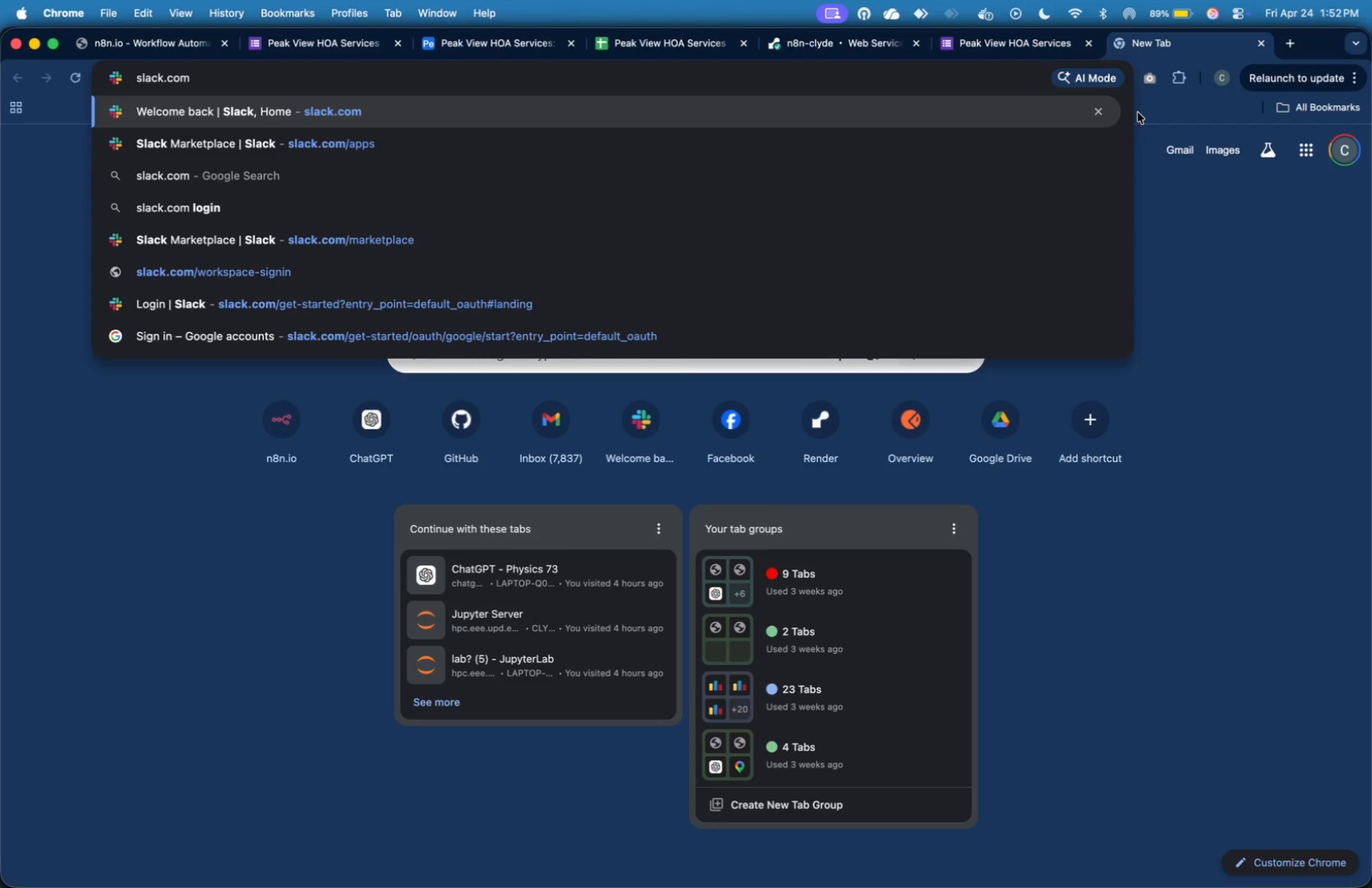 
key(Enter)
 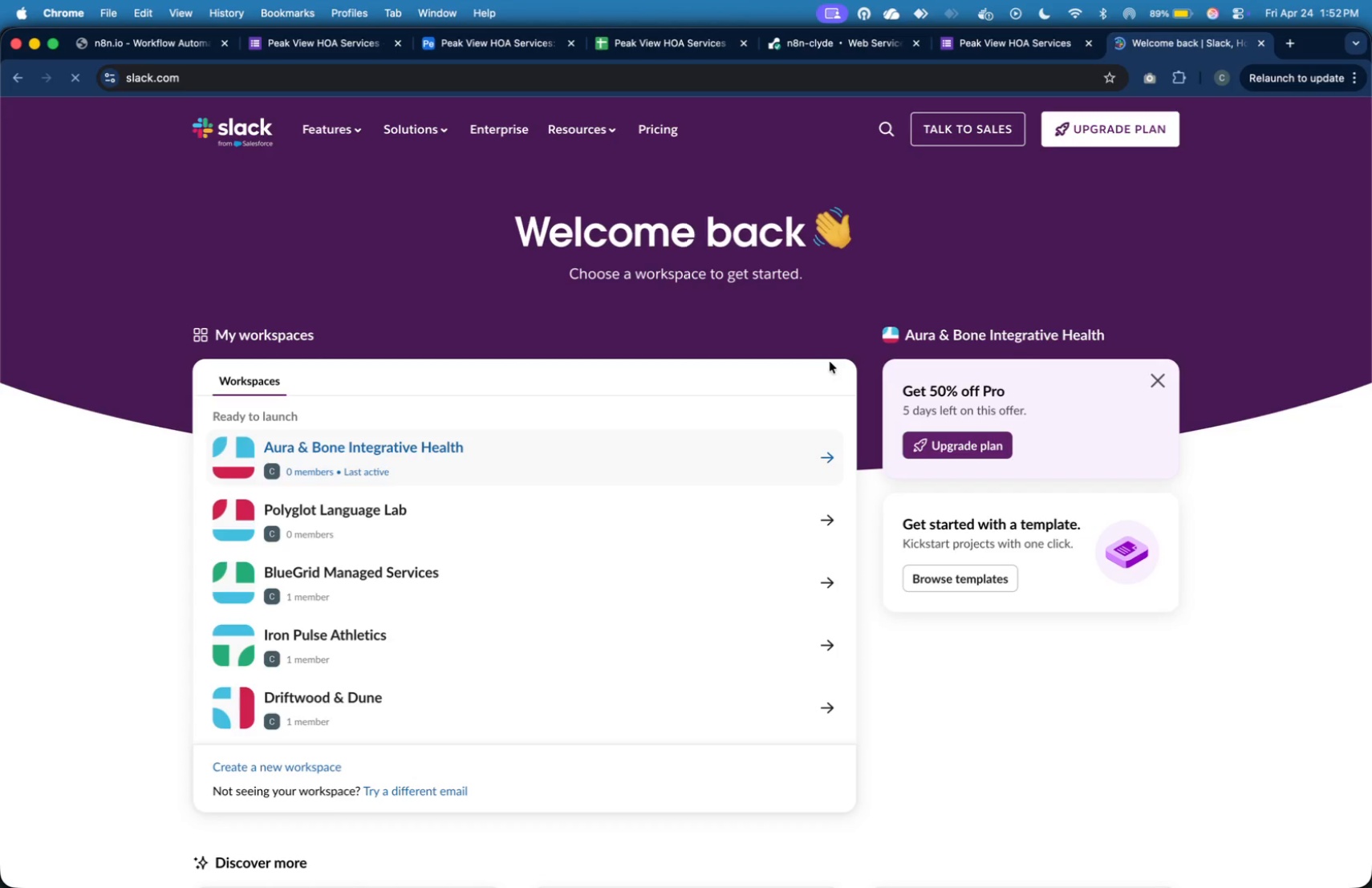 
wait(11.18)
 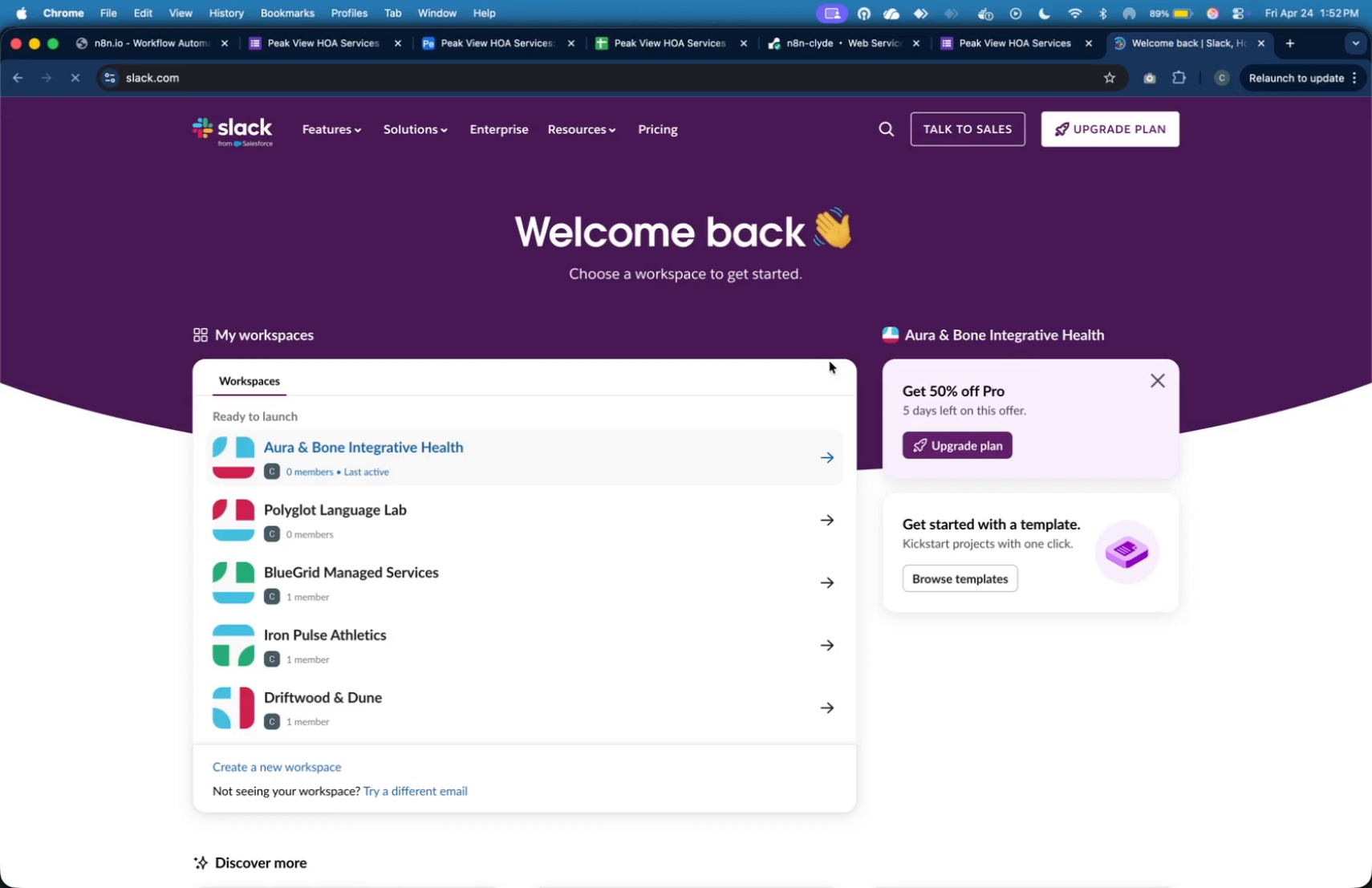 
left_click([173, 39])
 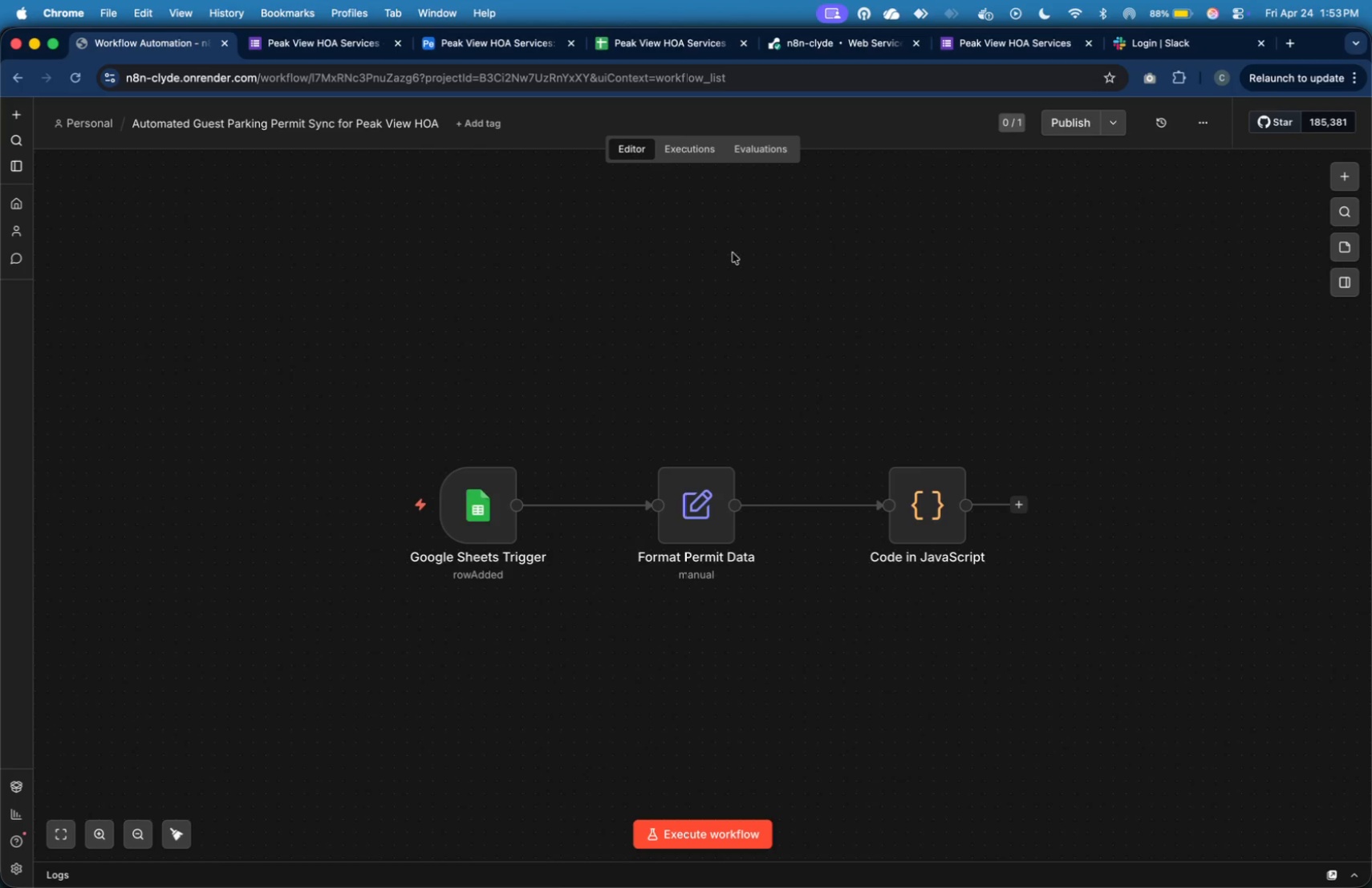 
wait(27.71)
 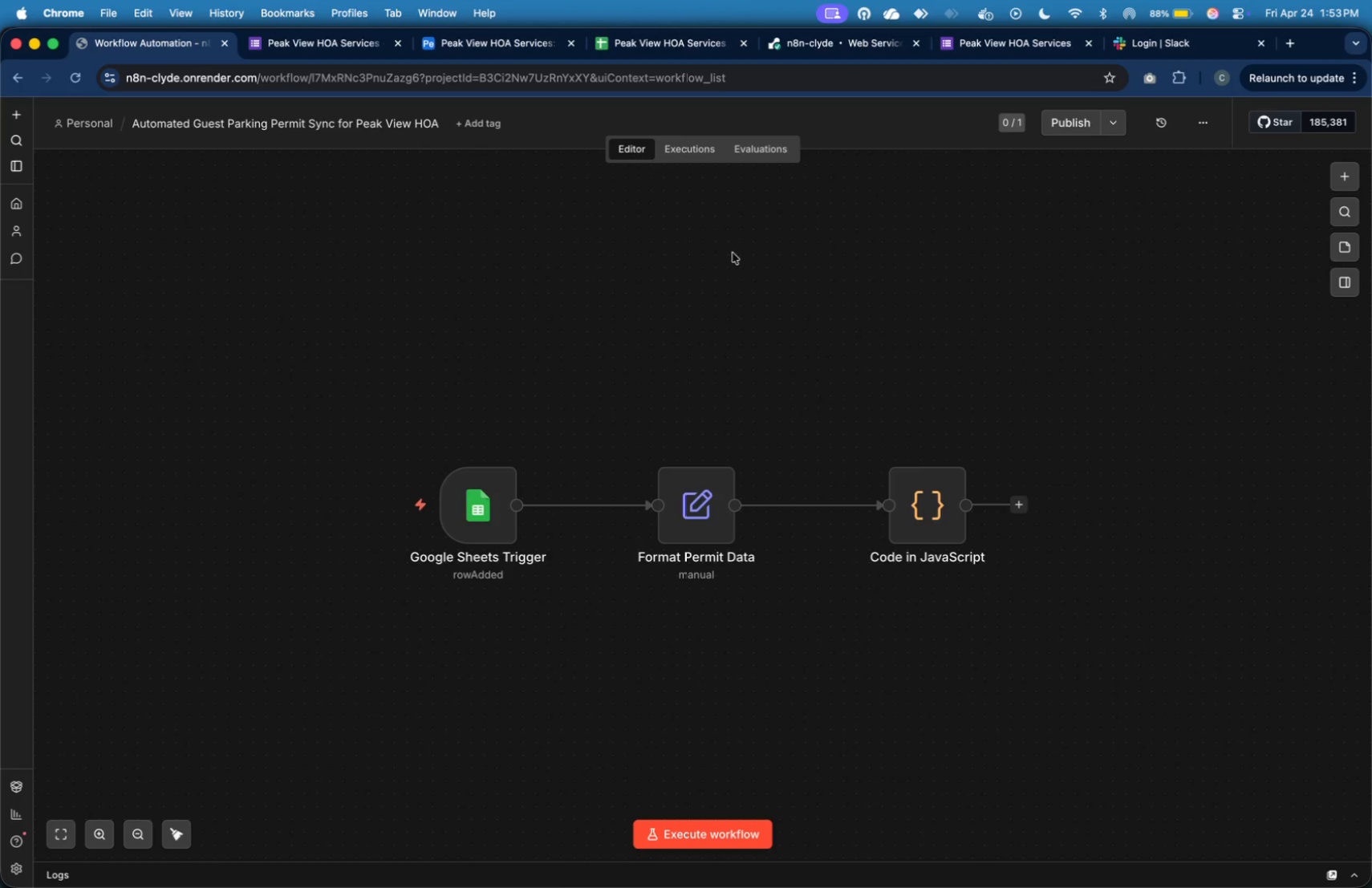 
mouse_move([455, 479])
 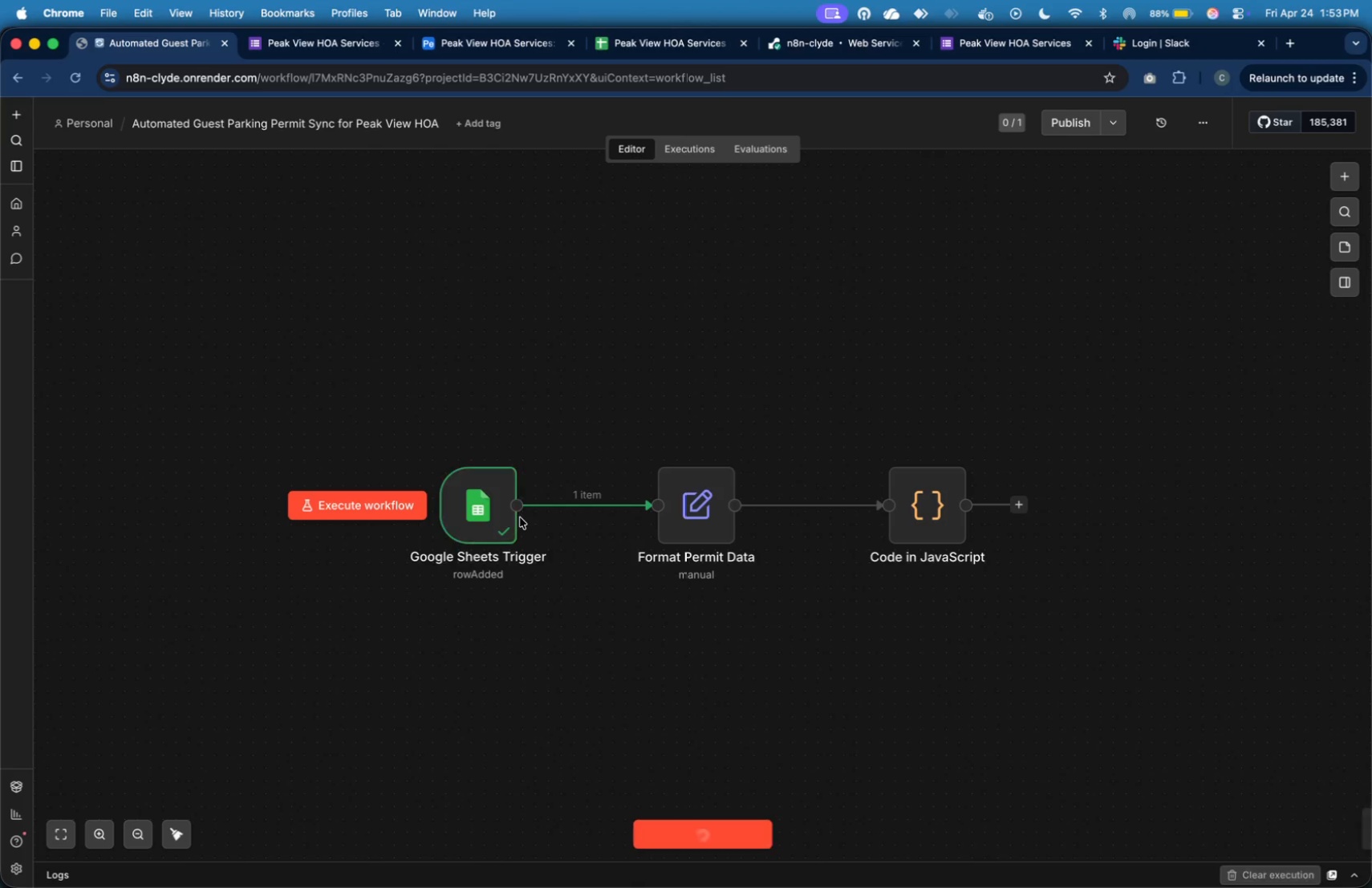 
wait(21.98)
 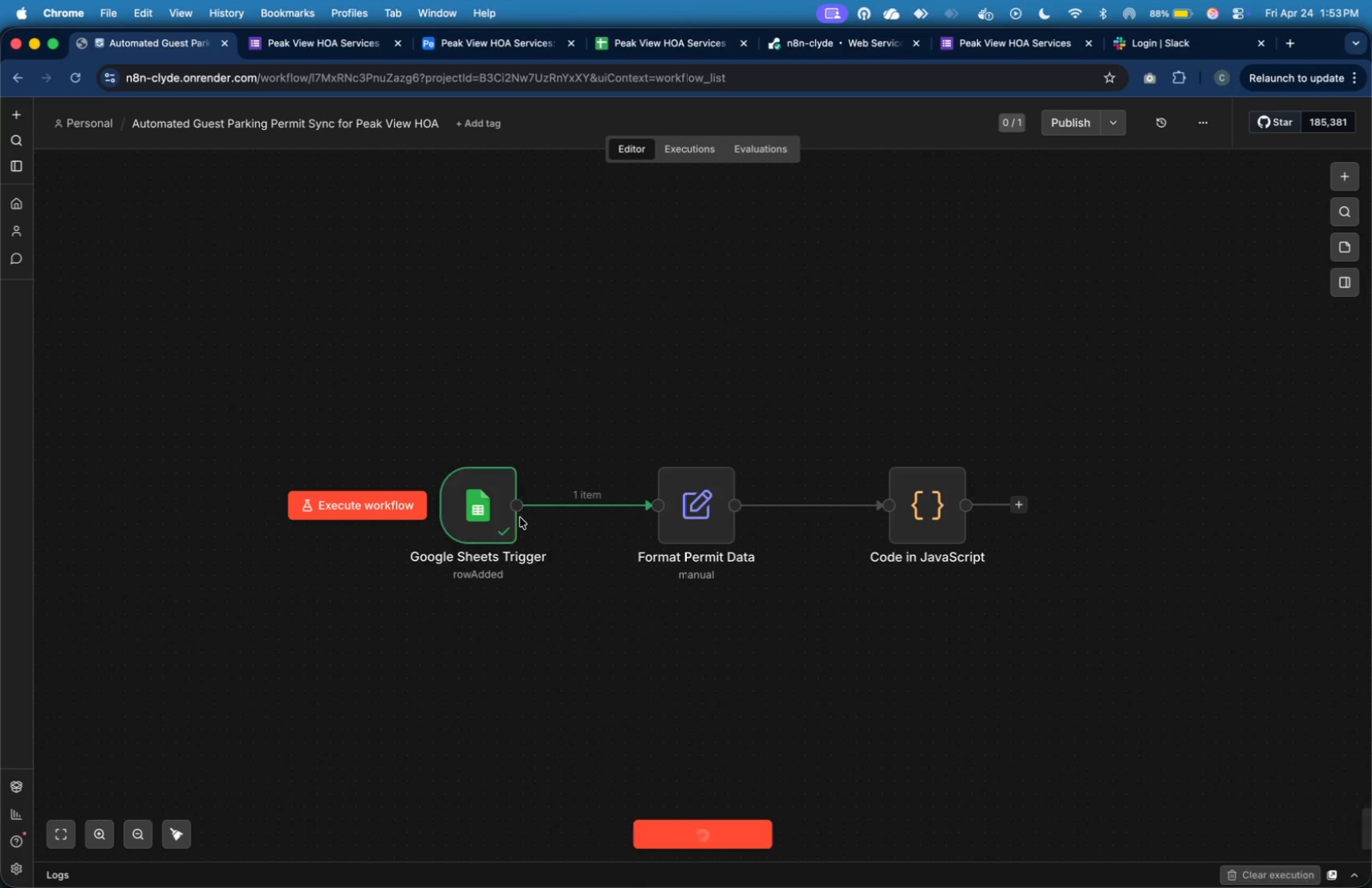 
left_click([651, 455])
 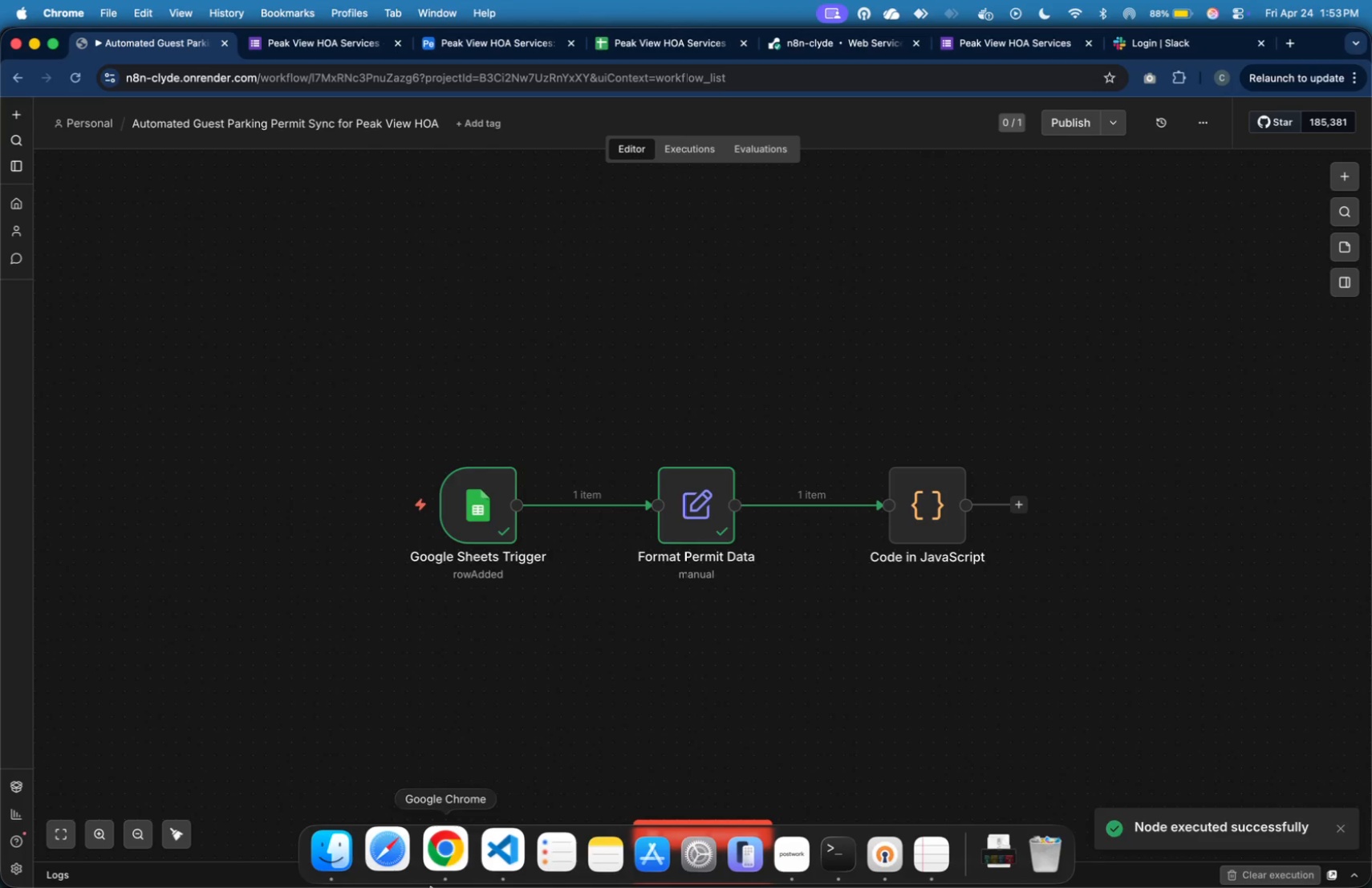 
wait(16.97)
 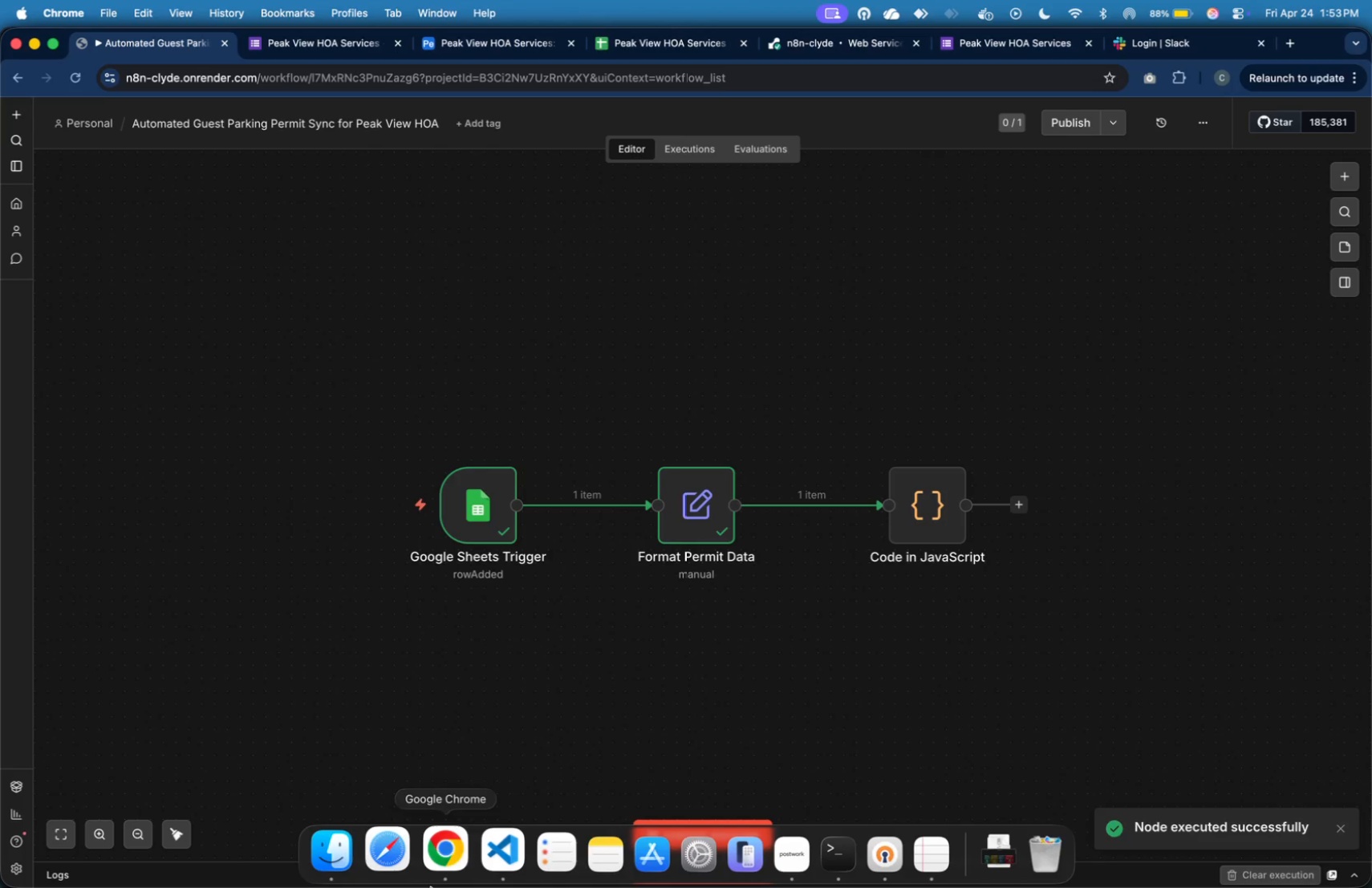 
left_click([745, 553])
 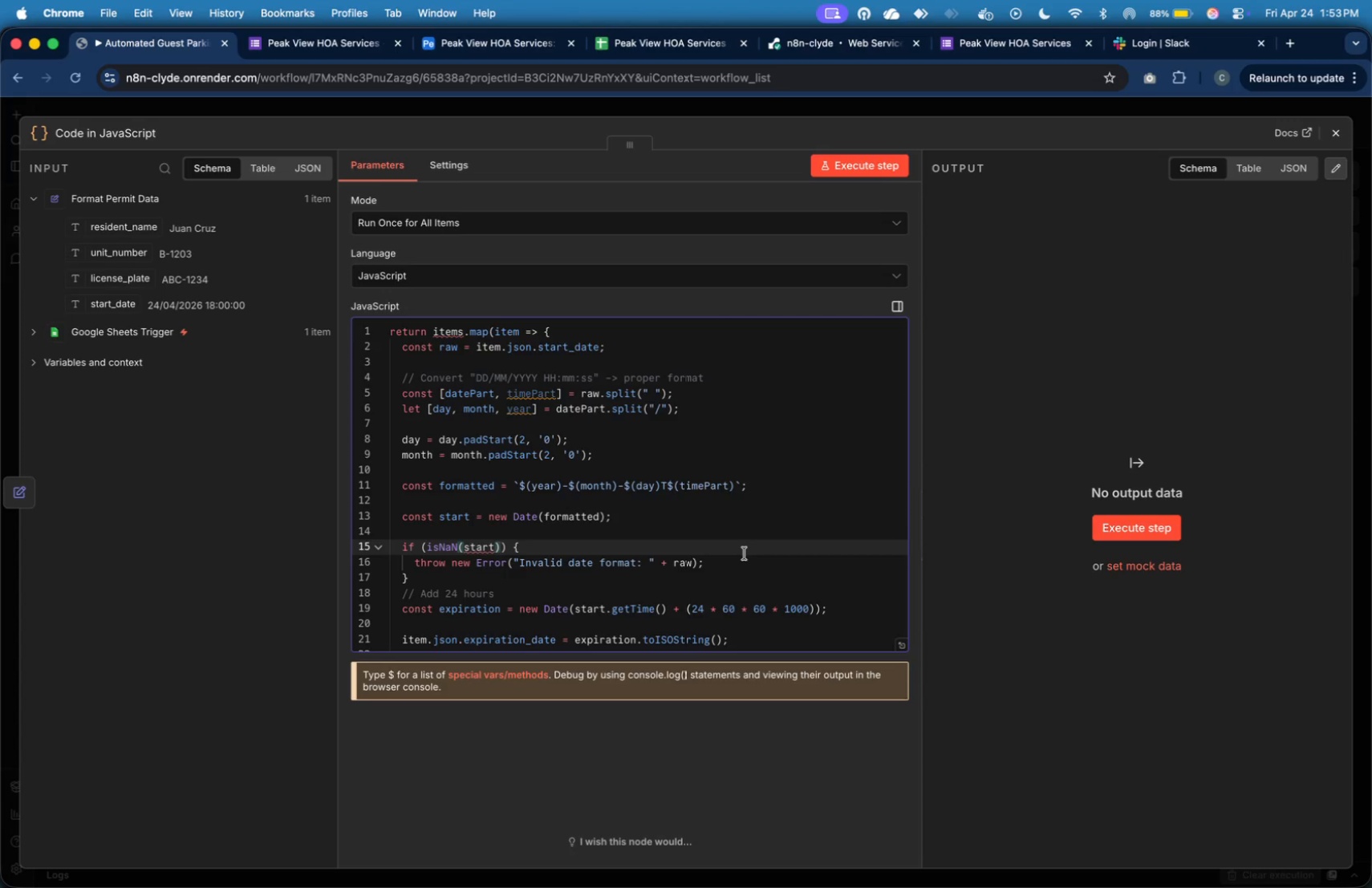 
wait(5.64)
 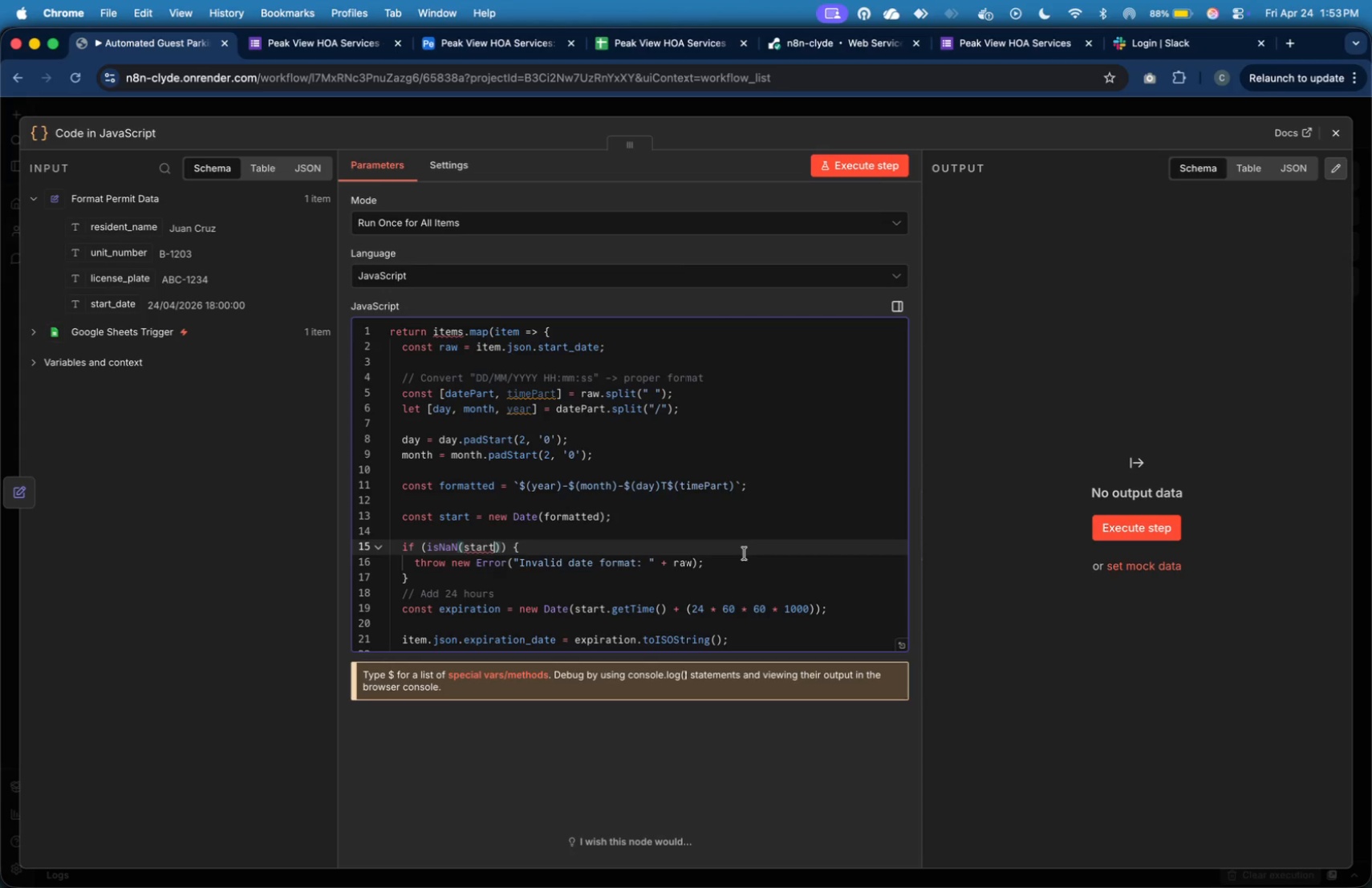 
type(.getTime())
 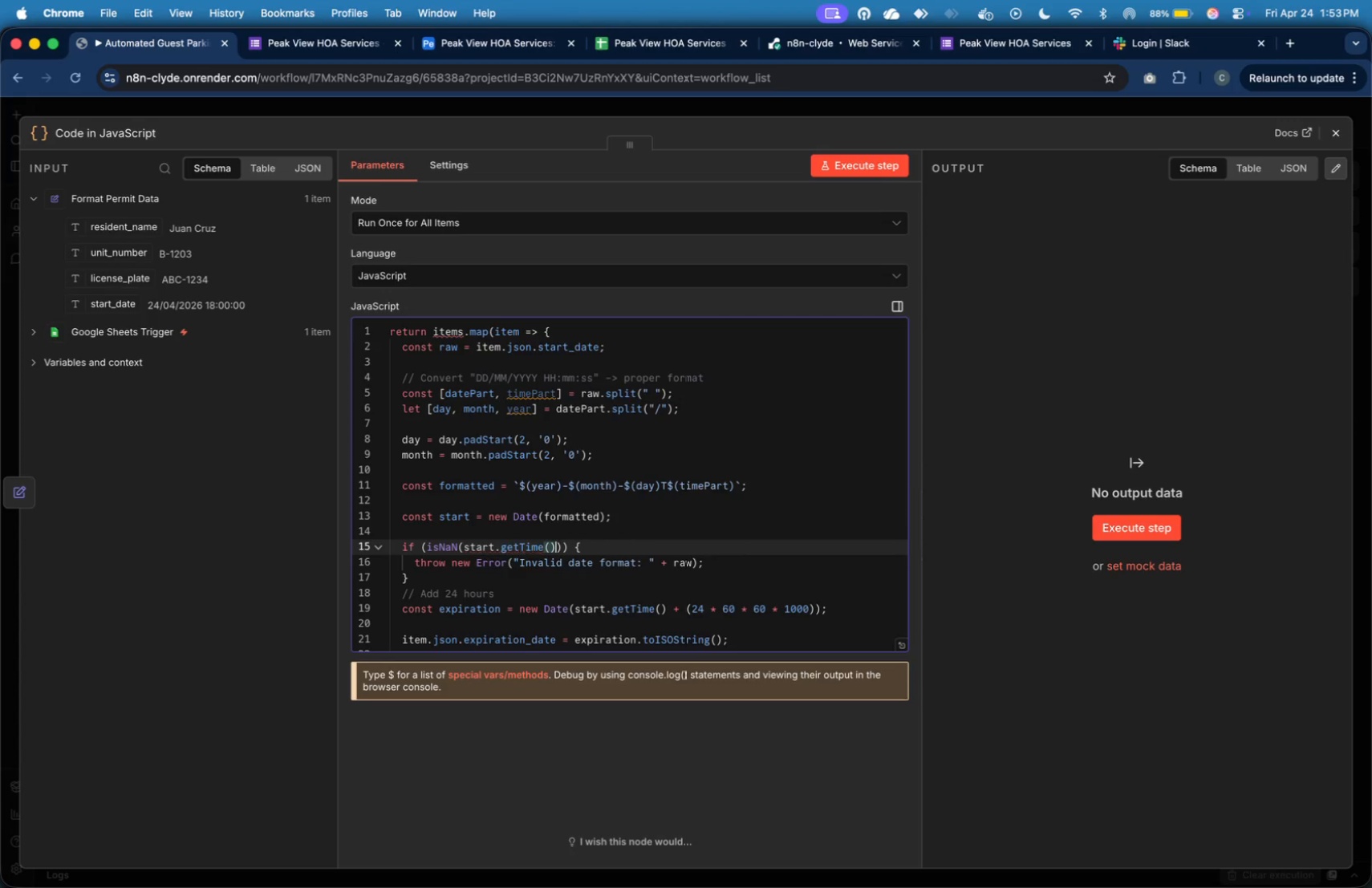 
left_click([845, 165])
 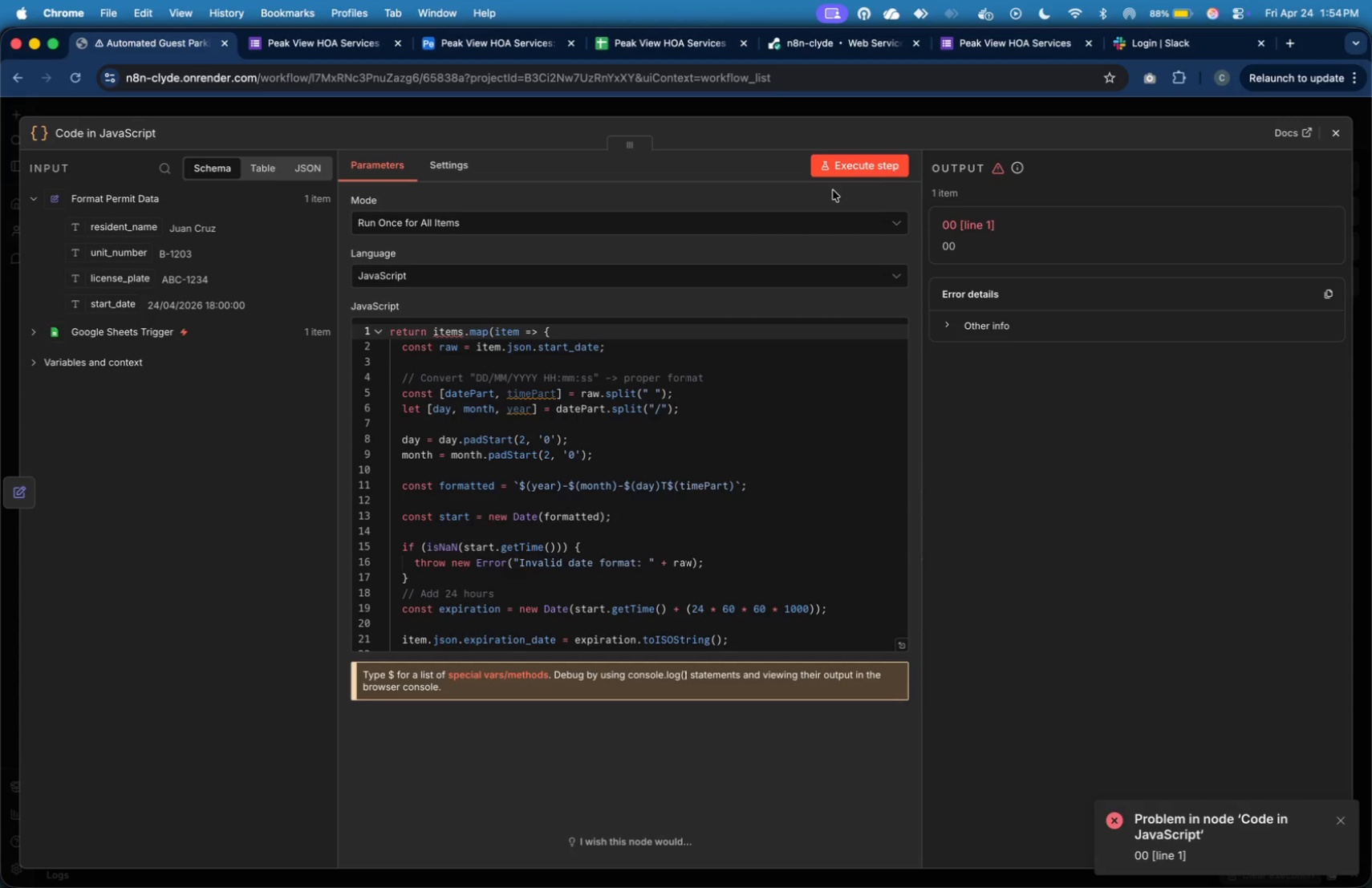 
wait(21.75)
 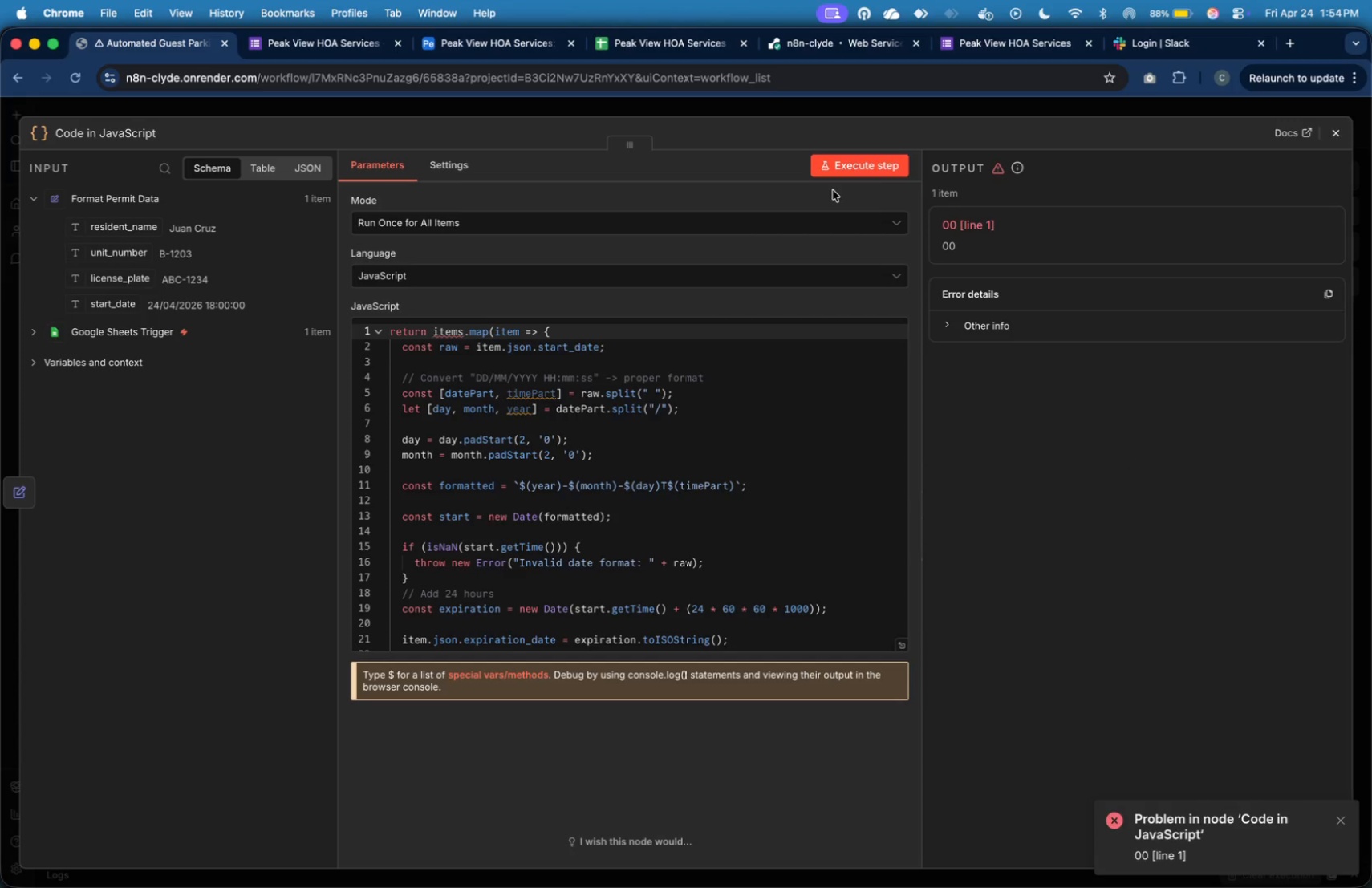 
left_click([961, 320])
 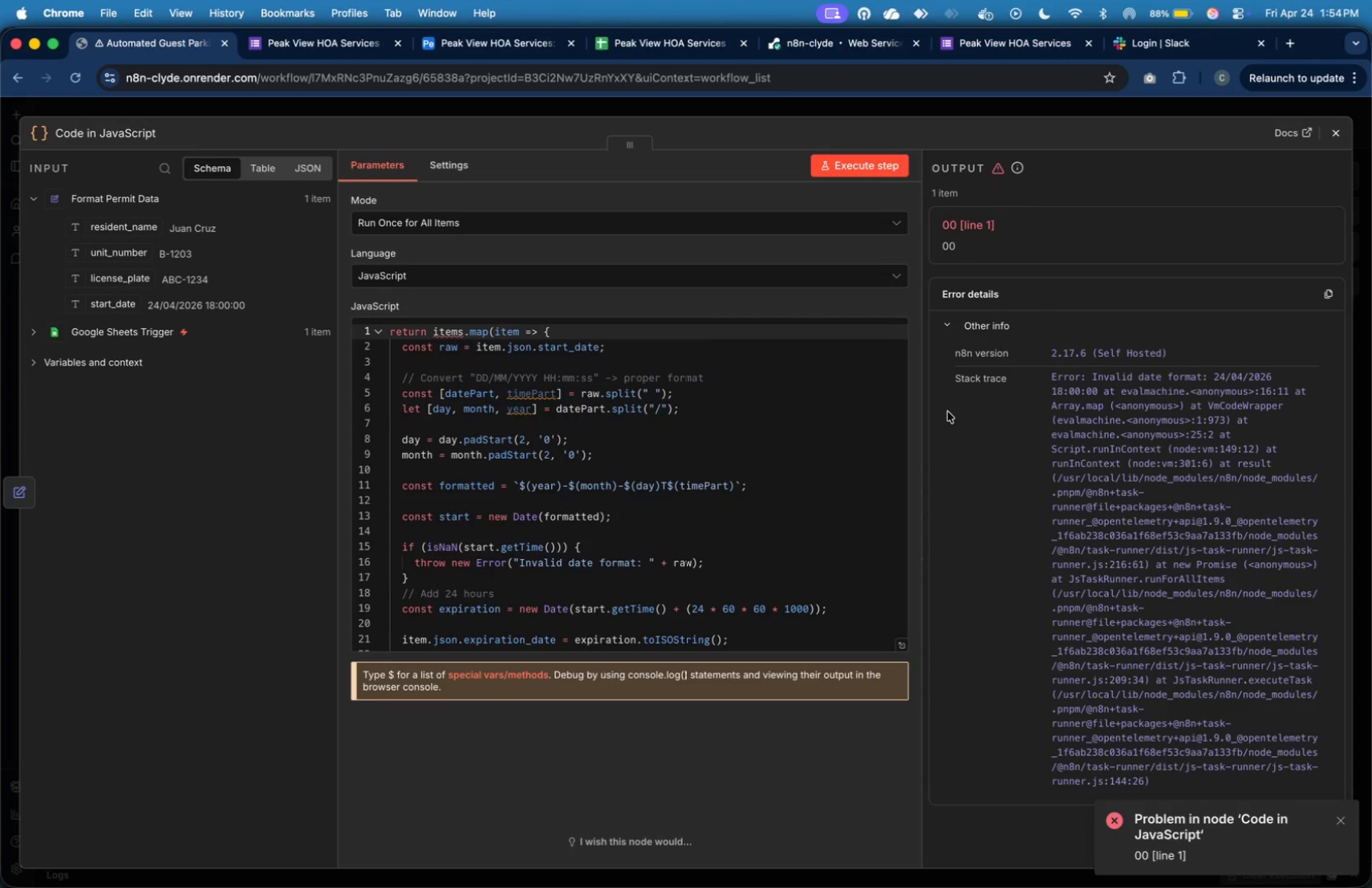 
wait(22.48)
 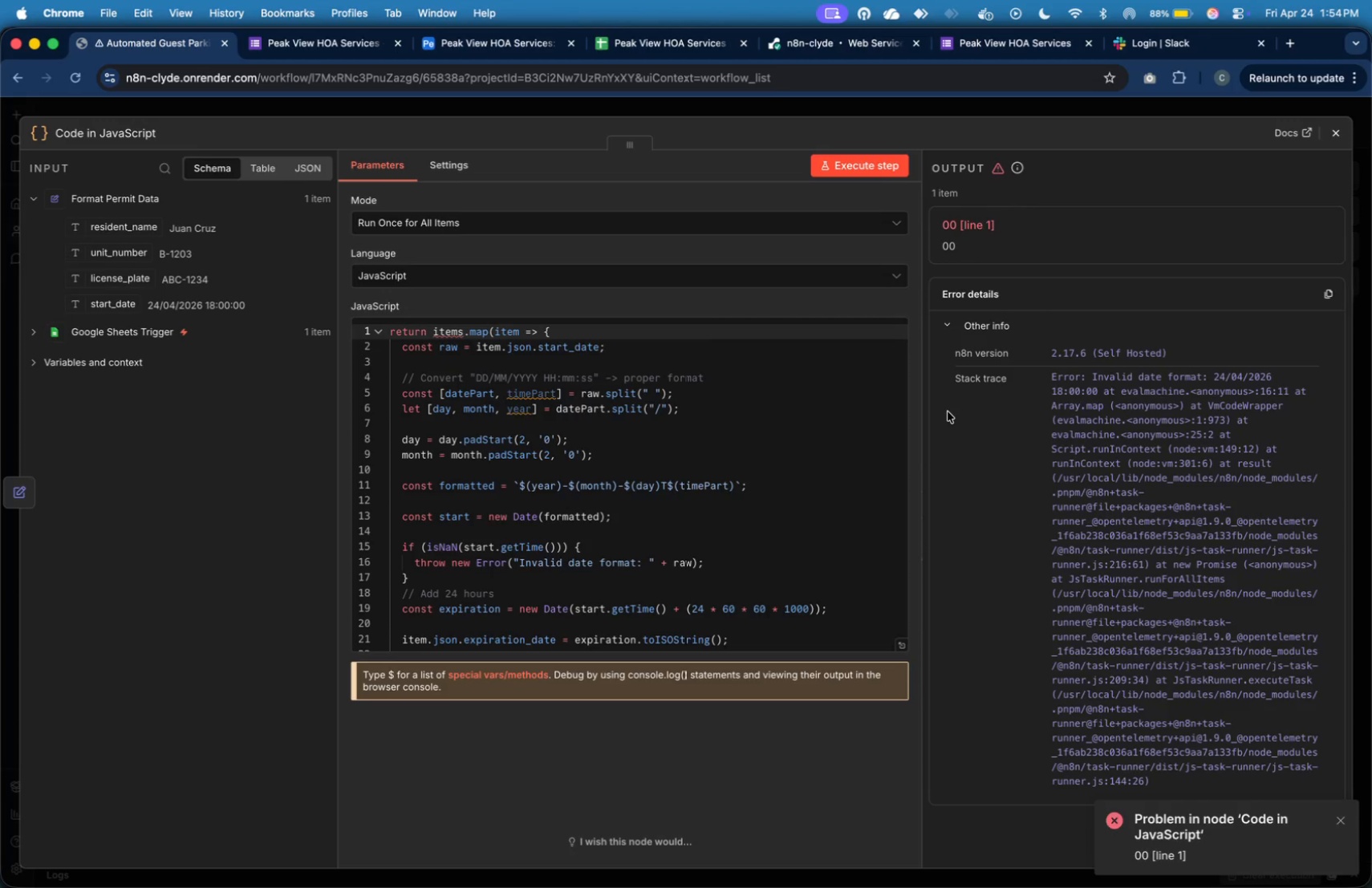 
left_click([34, 494])
 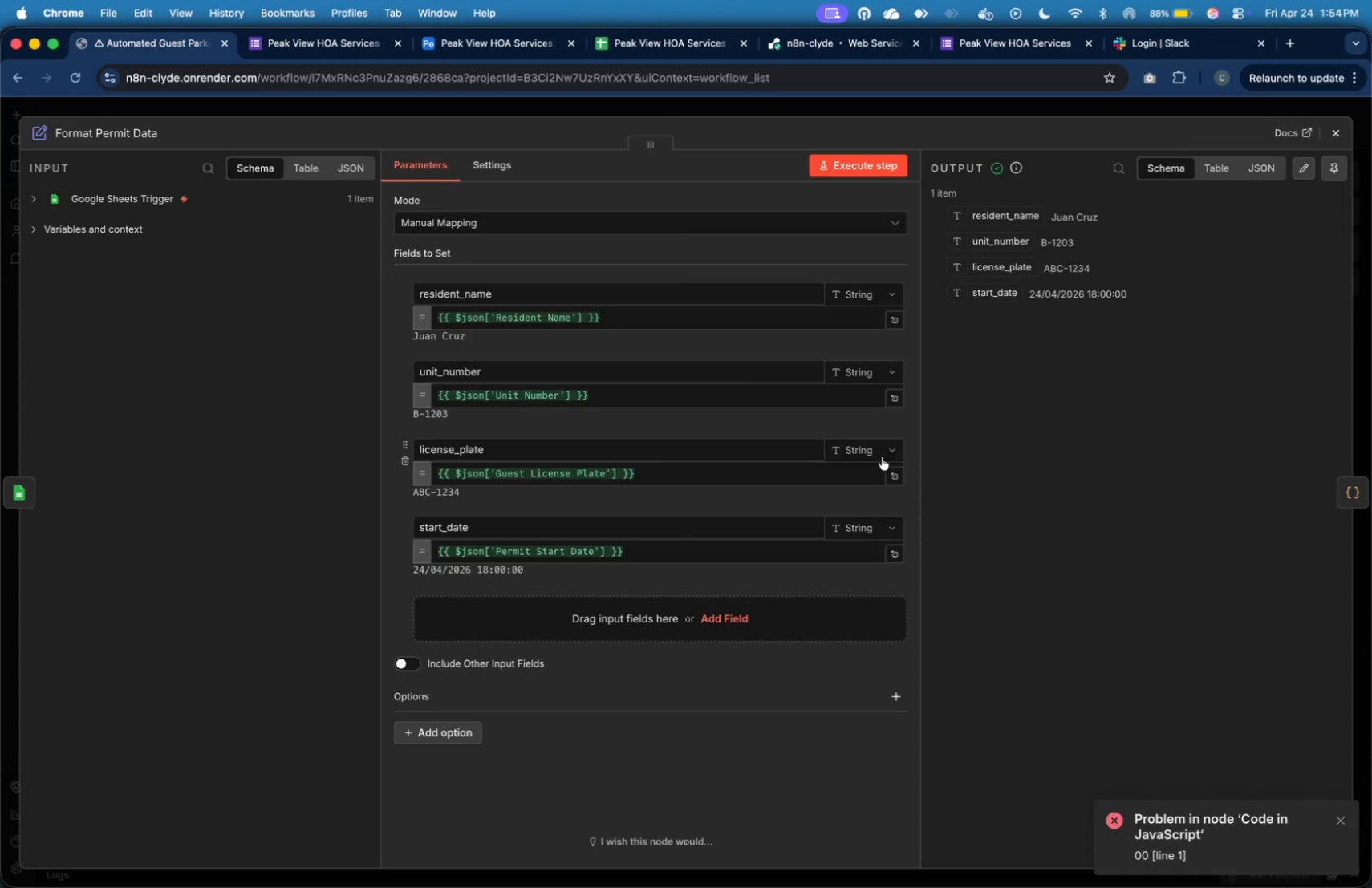 
left_click([873, 518])
 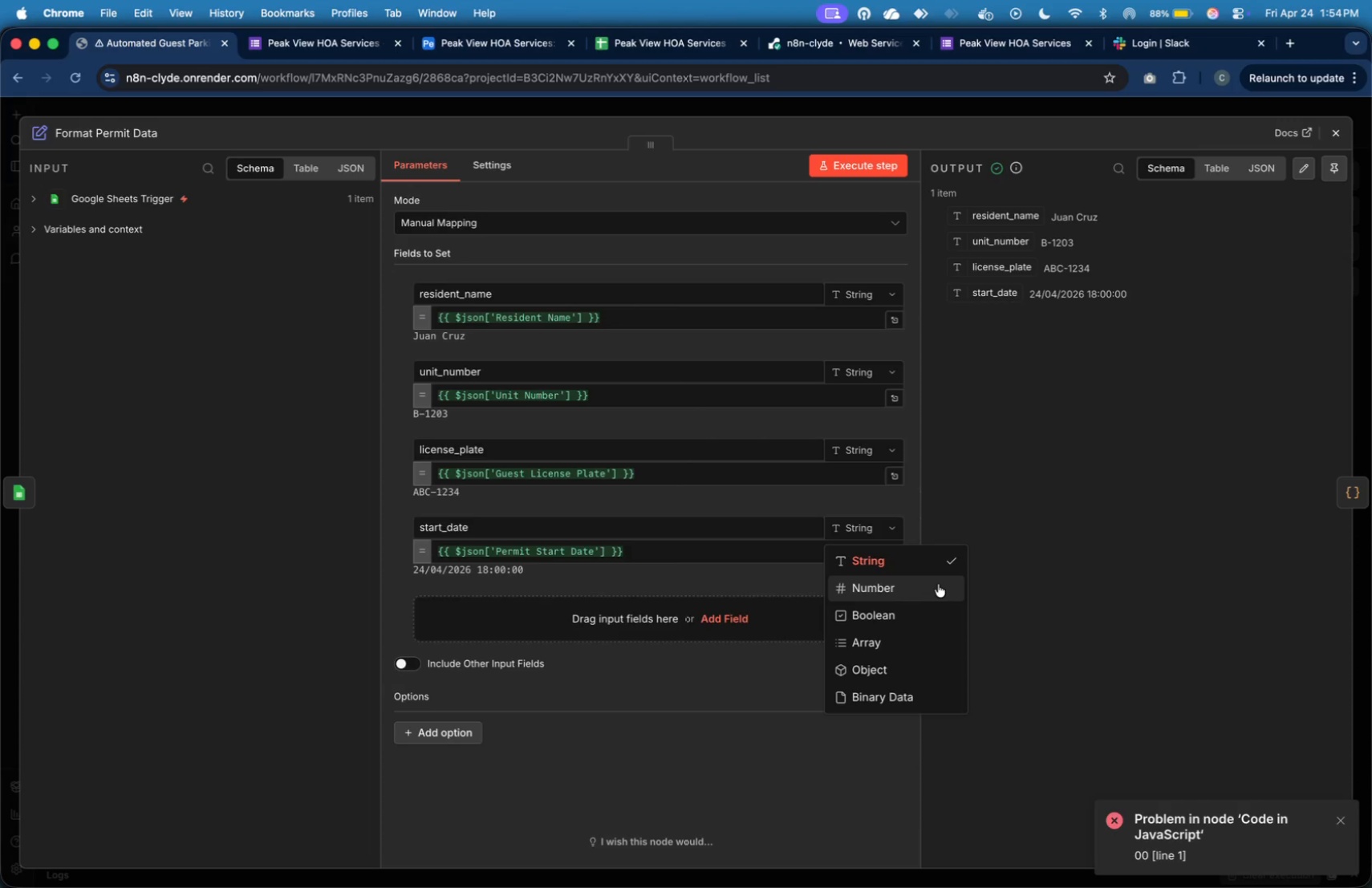 
left_click([938, 584])
 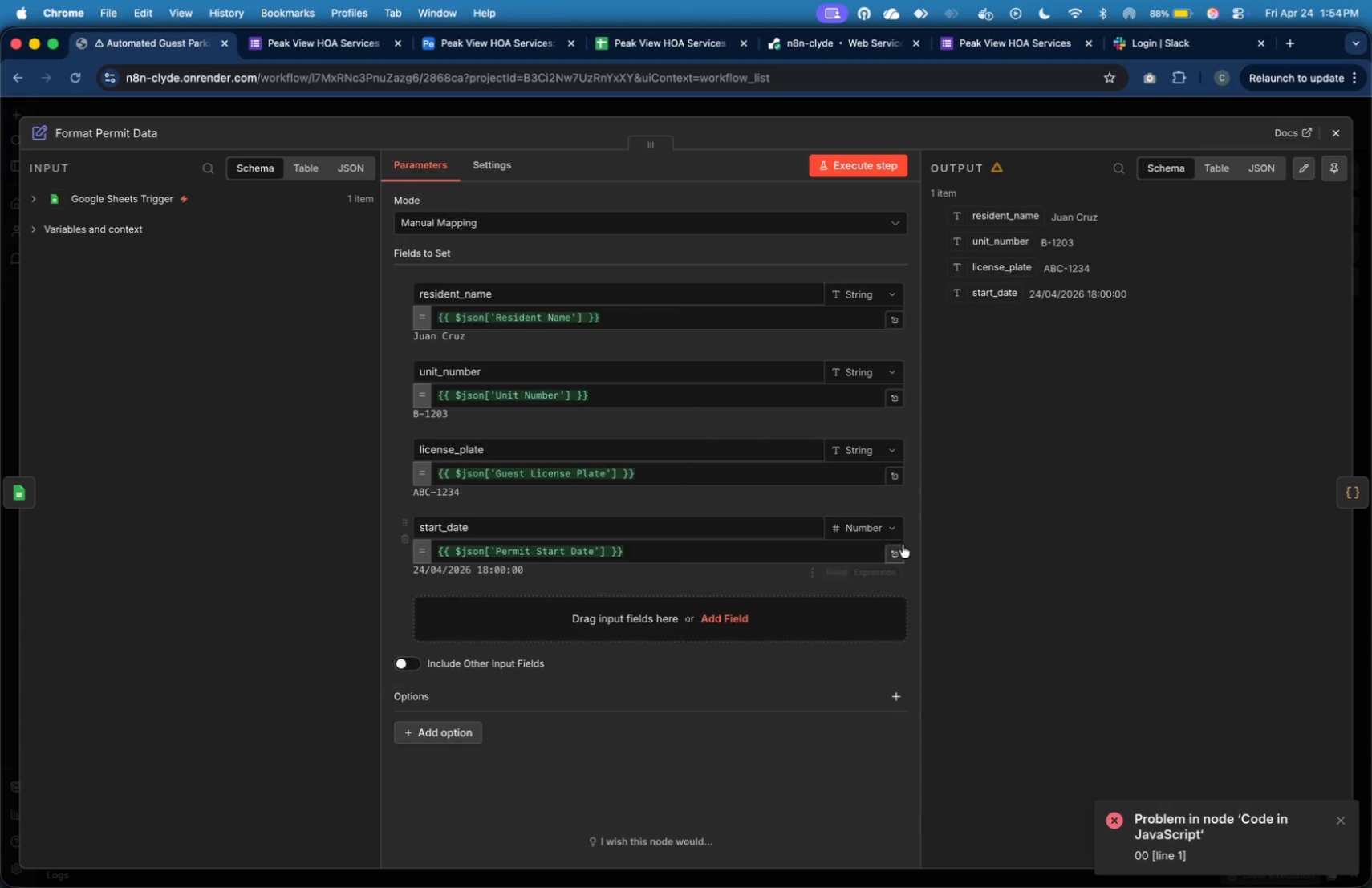 
left_click([891, 537])
 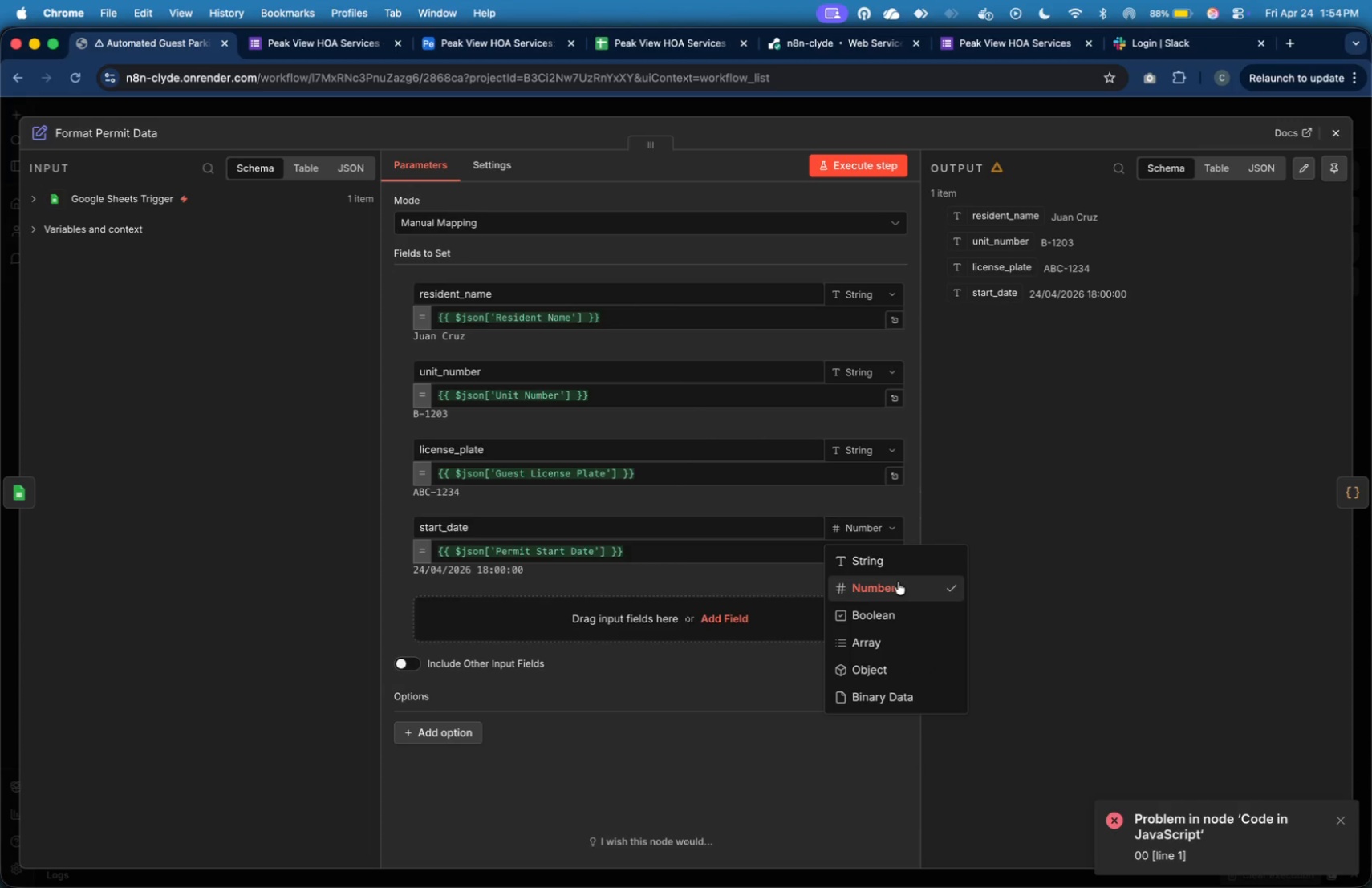 
left_click([907, 560])
 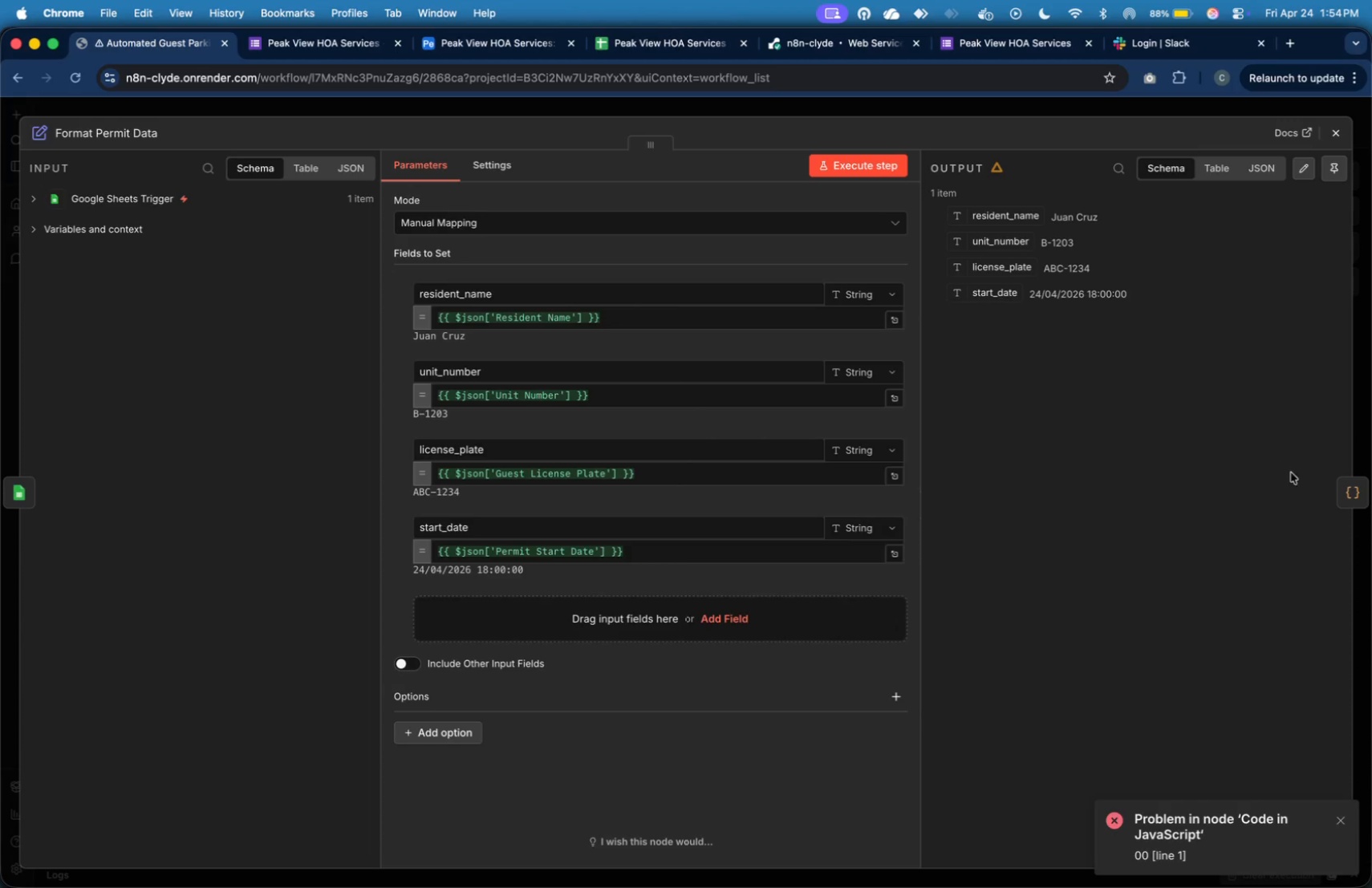 
left_click([1363, 495])
 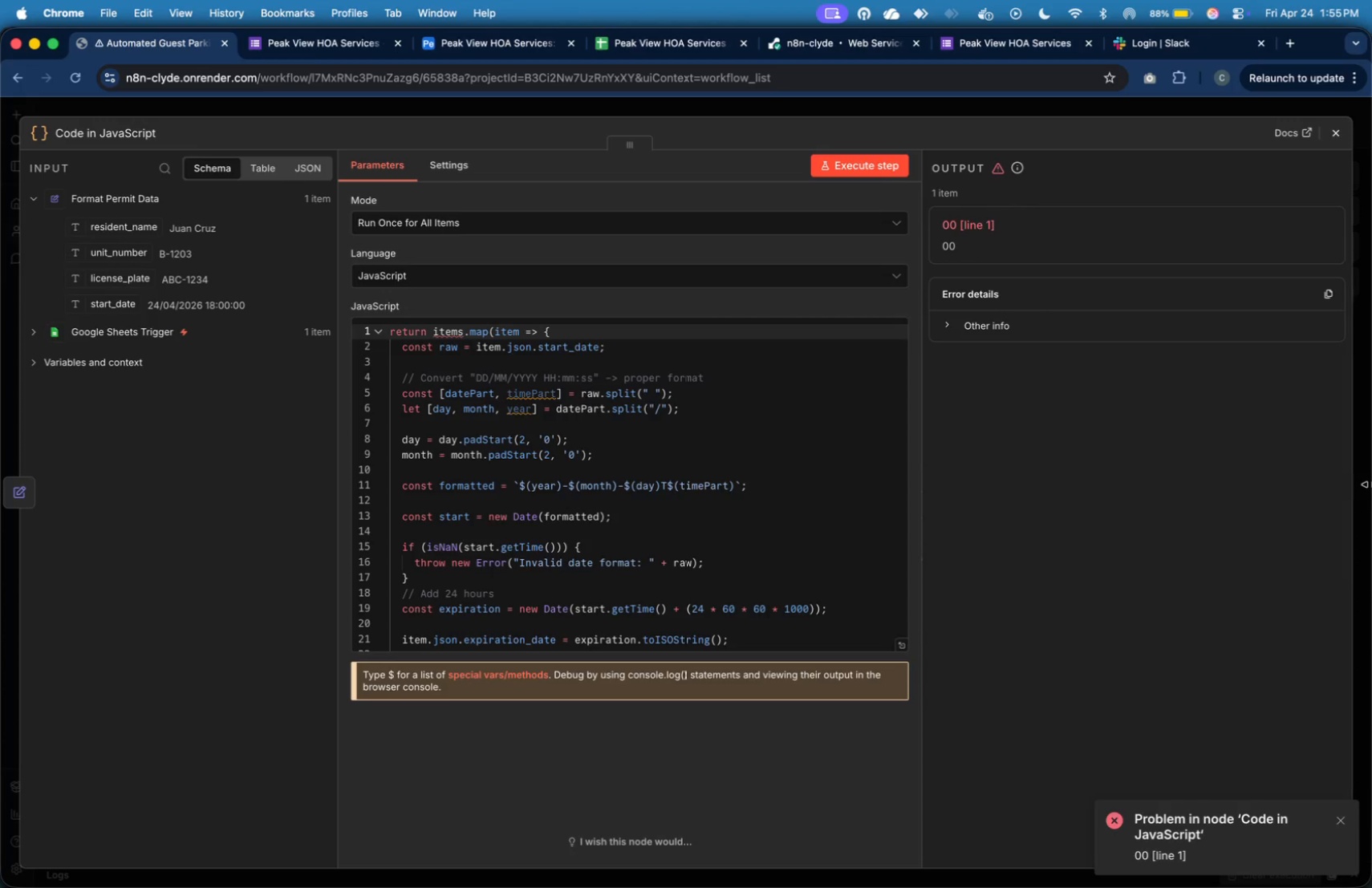 
wait(51.49)
 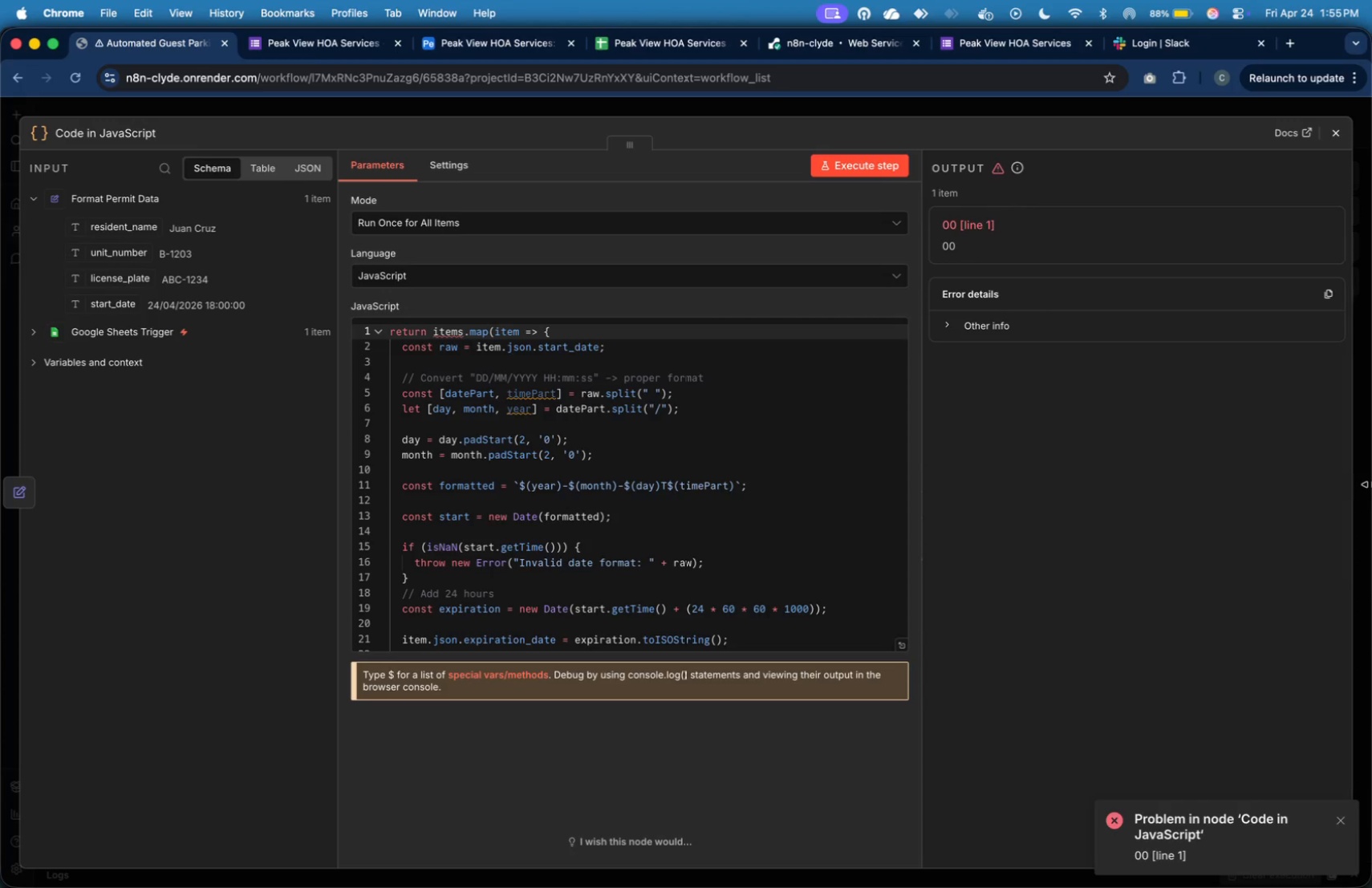 
key(Backspace)
key(Backspace)
key(Backspace)
key(Backspace)
type(Raw)
 